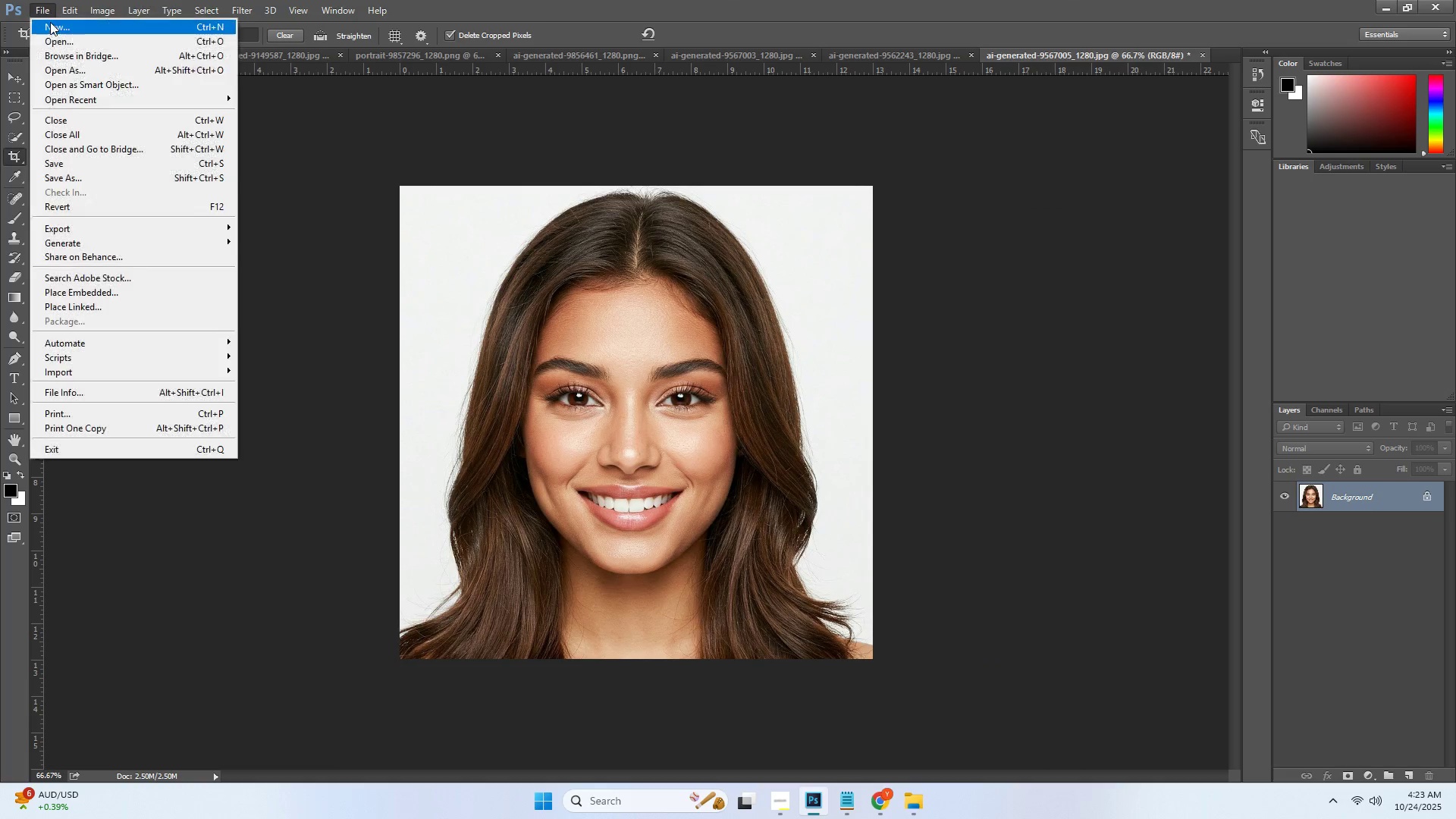 
double_click([52, 35])
 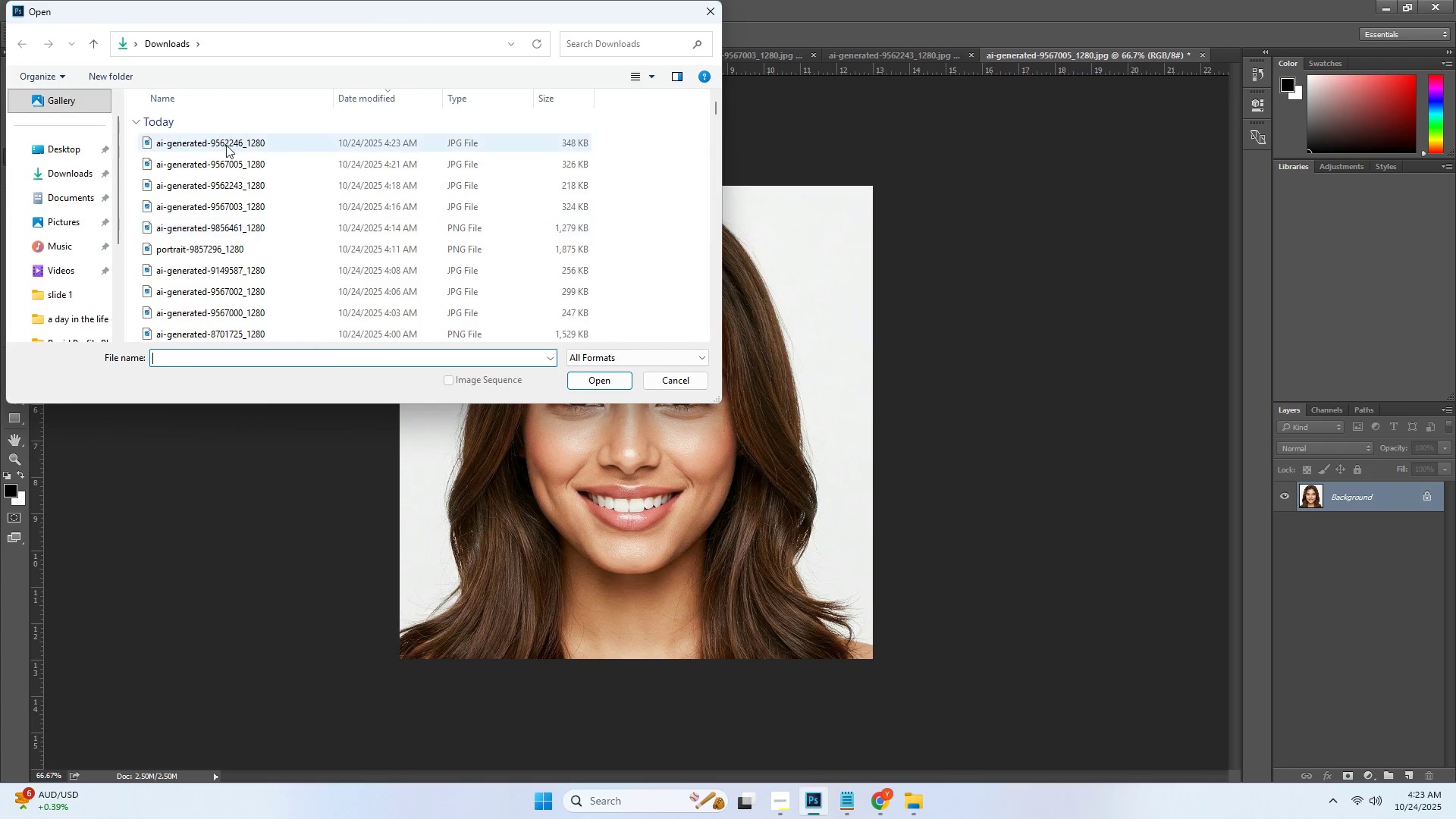 
left_click([213, 134])
 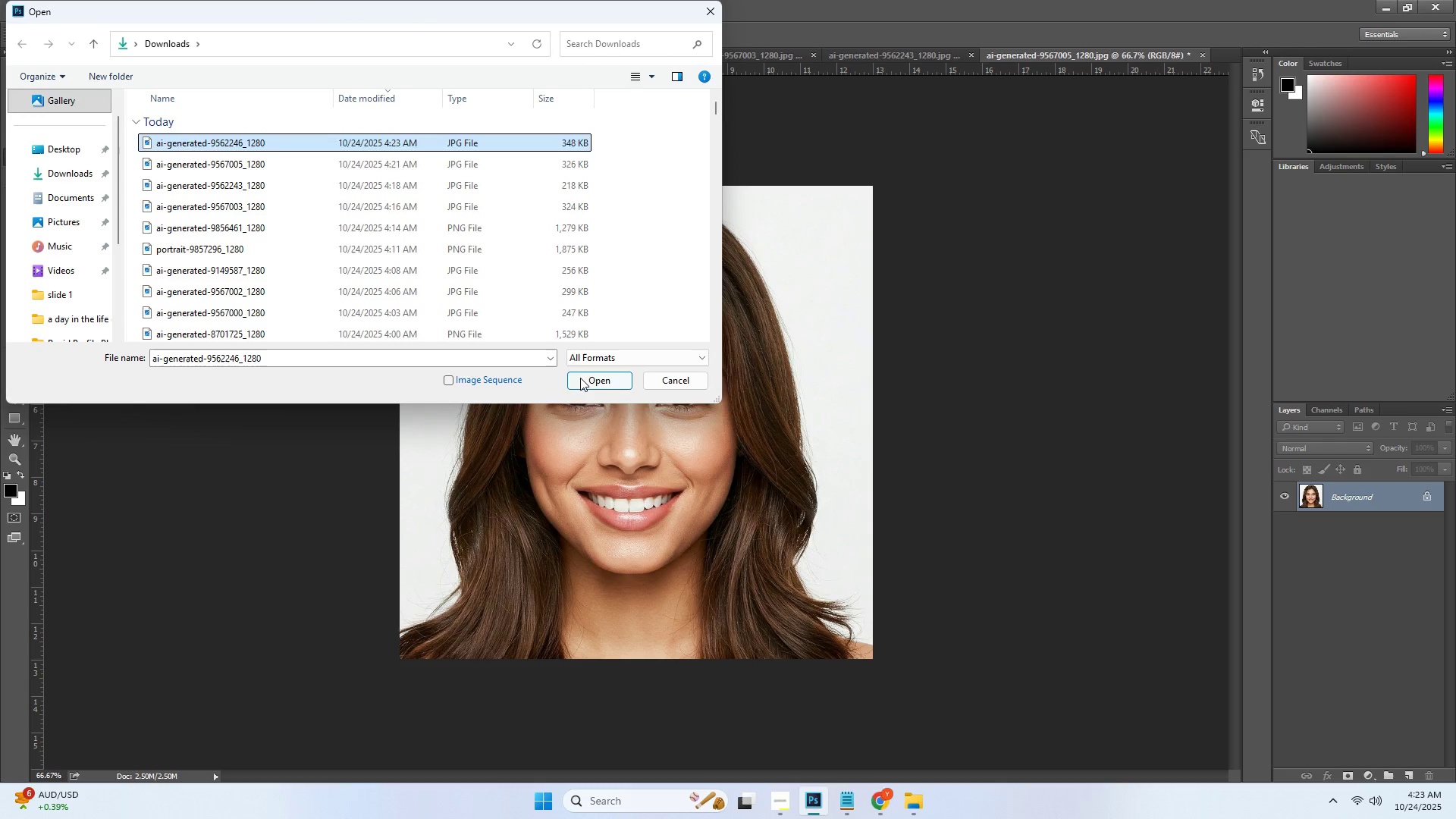 
left_click([583, 378])
 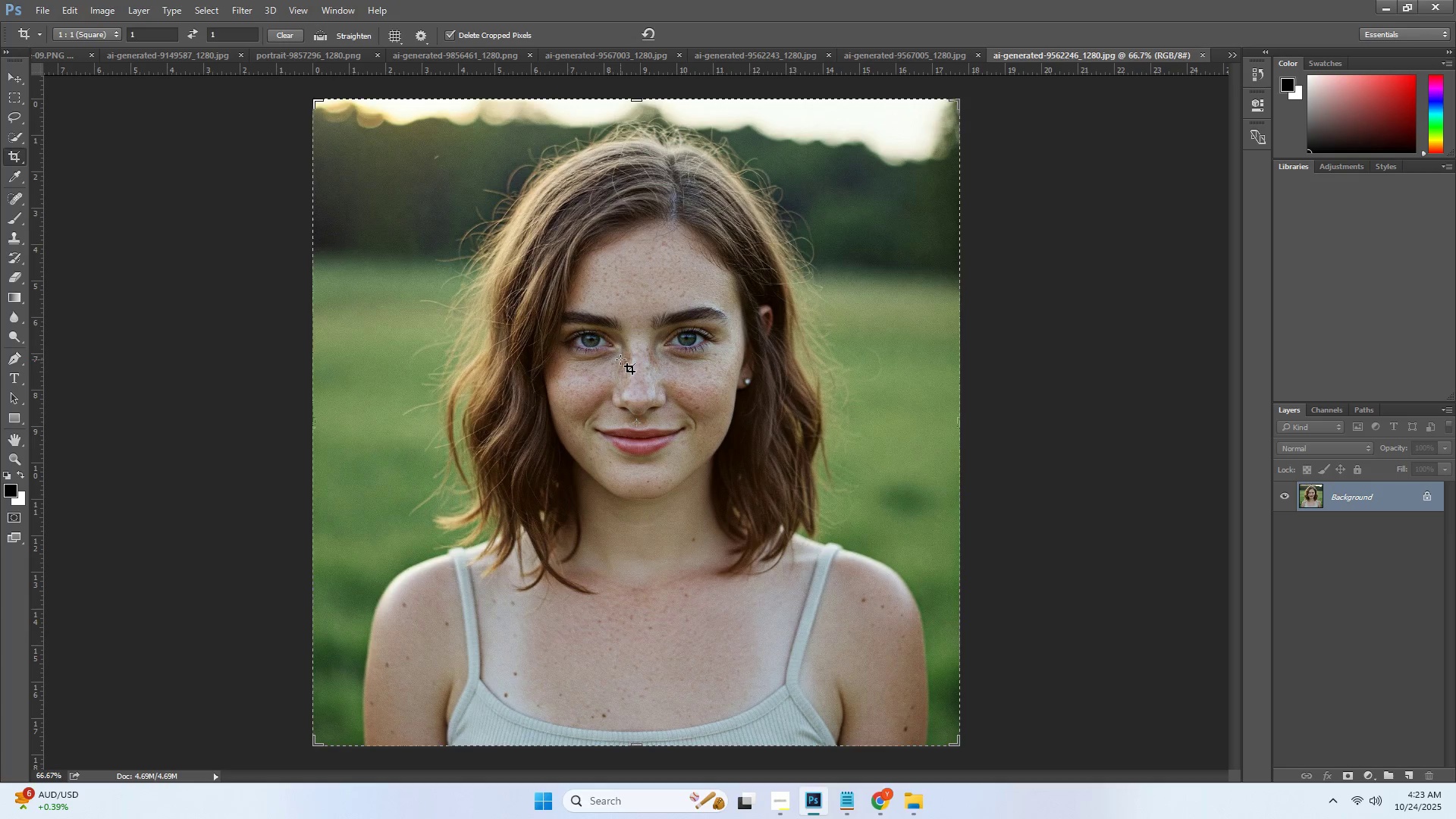 
left_click([620, 359])
 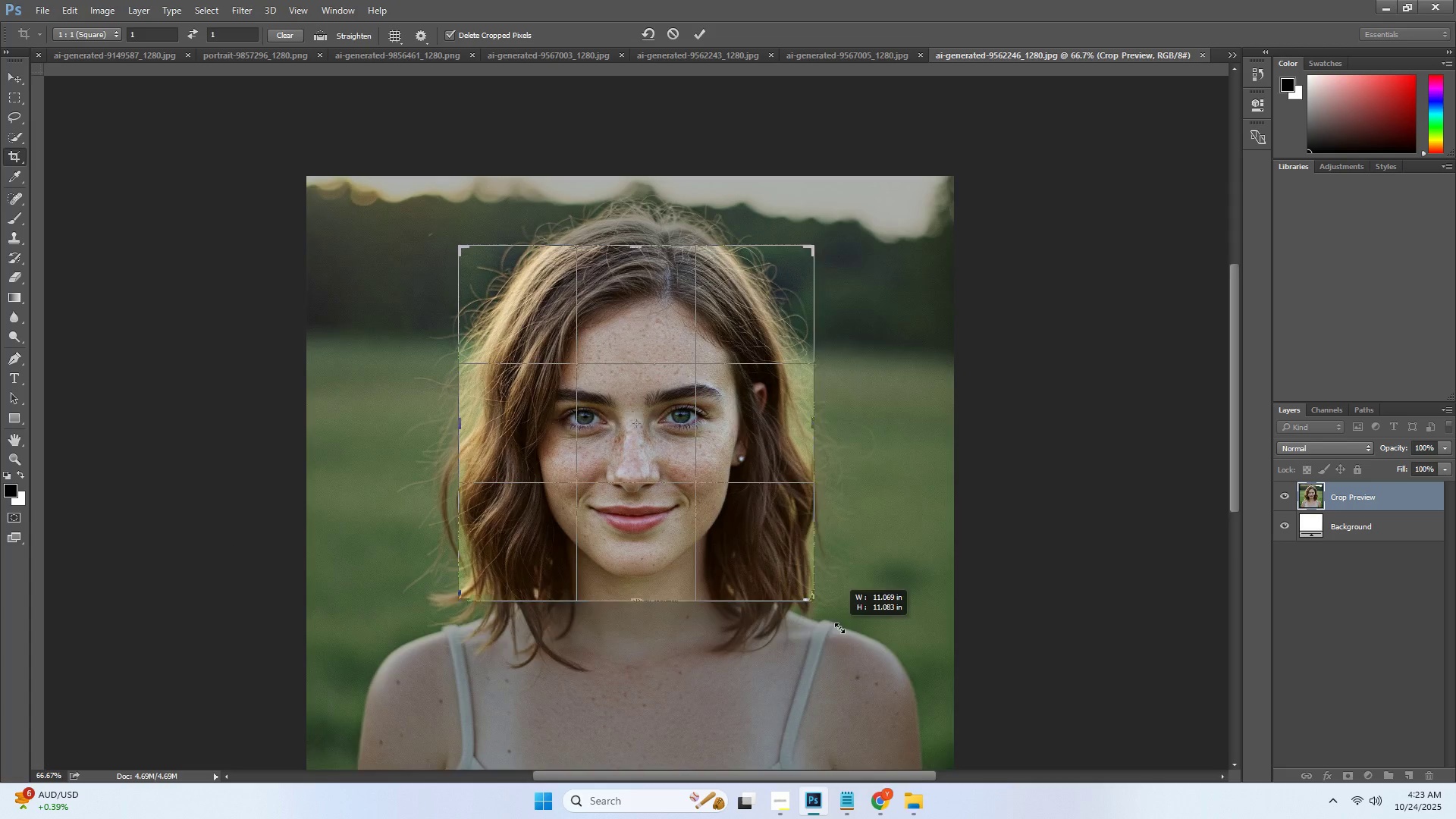 
wait(9.46)
 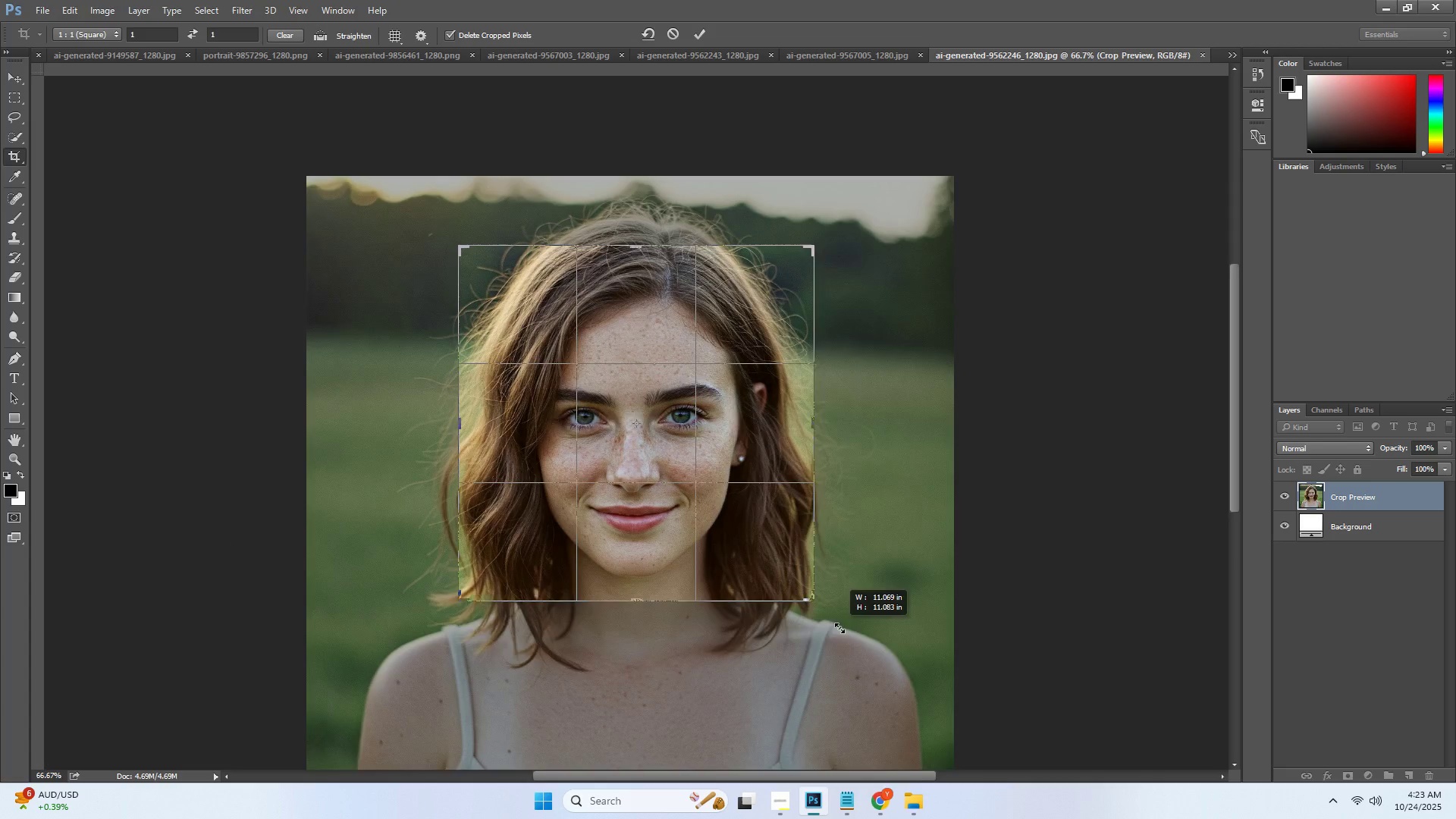 
key(Enter)
 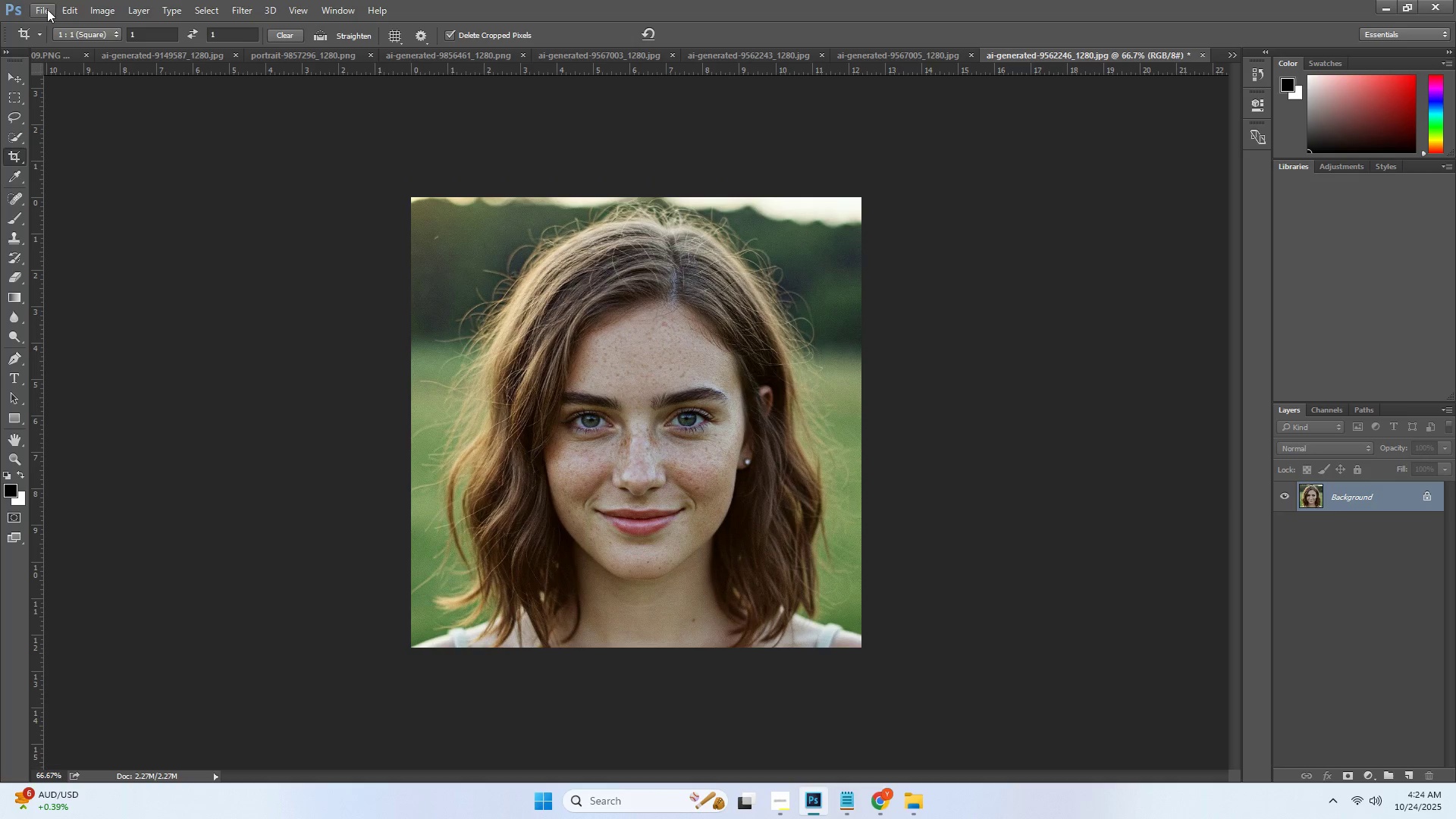 
key(Alt+Control+Shift+W)
 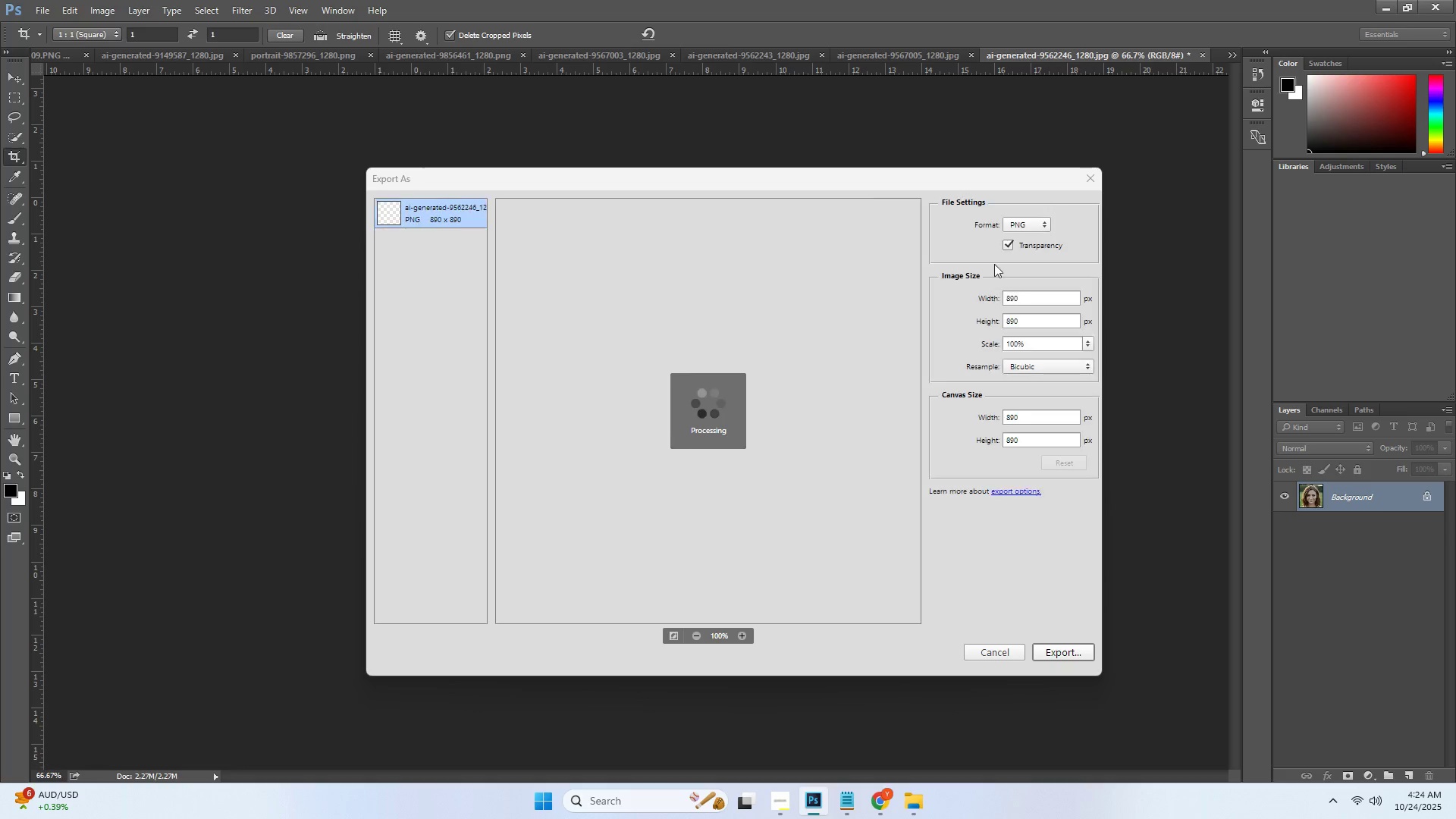 
left_click([1023, 224])
 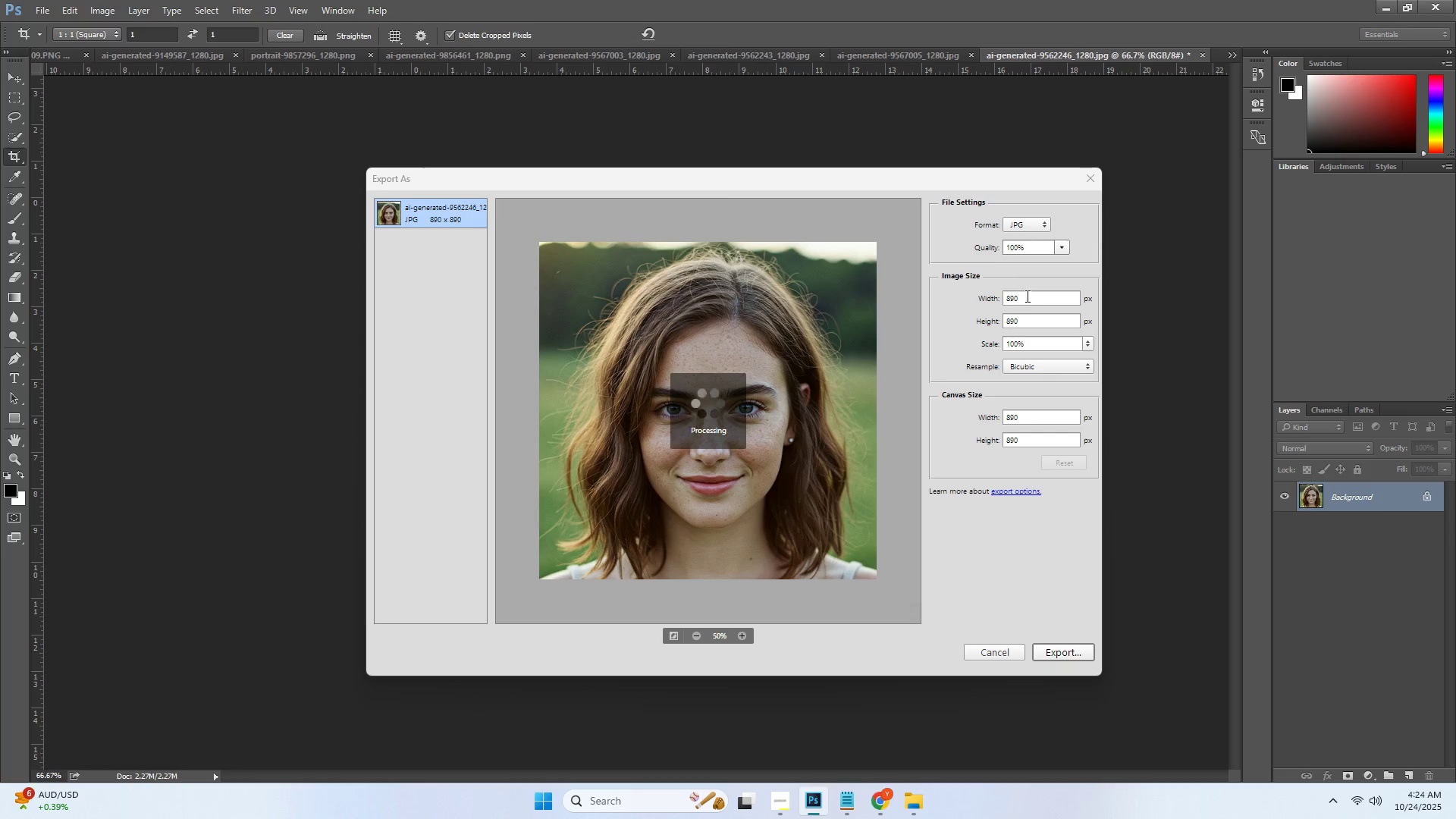 
triple_click([1027, 298])
 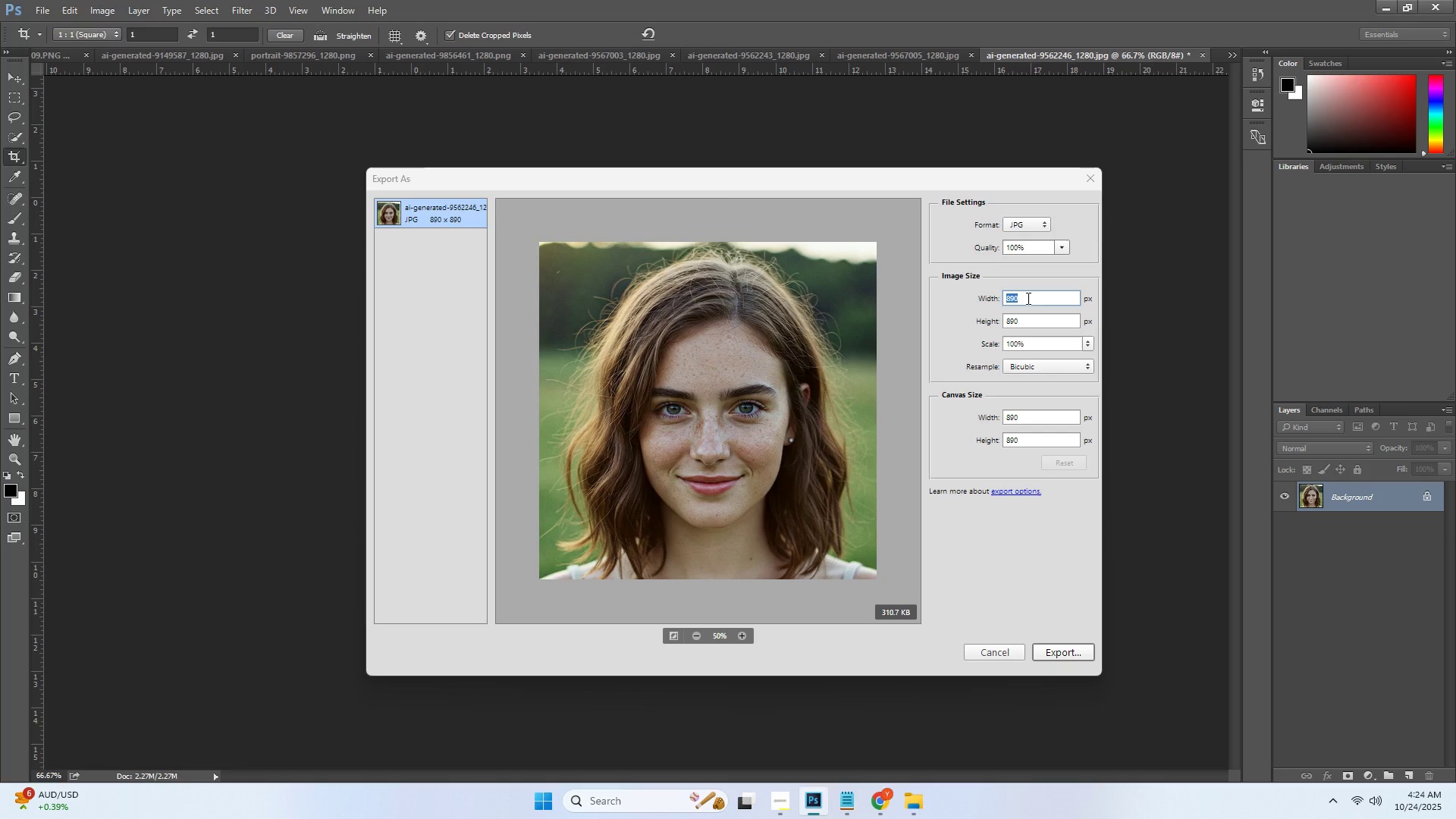 
triple_click([1027, 298])
 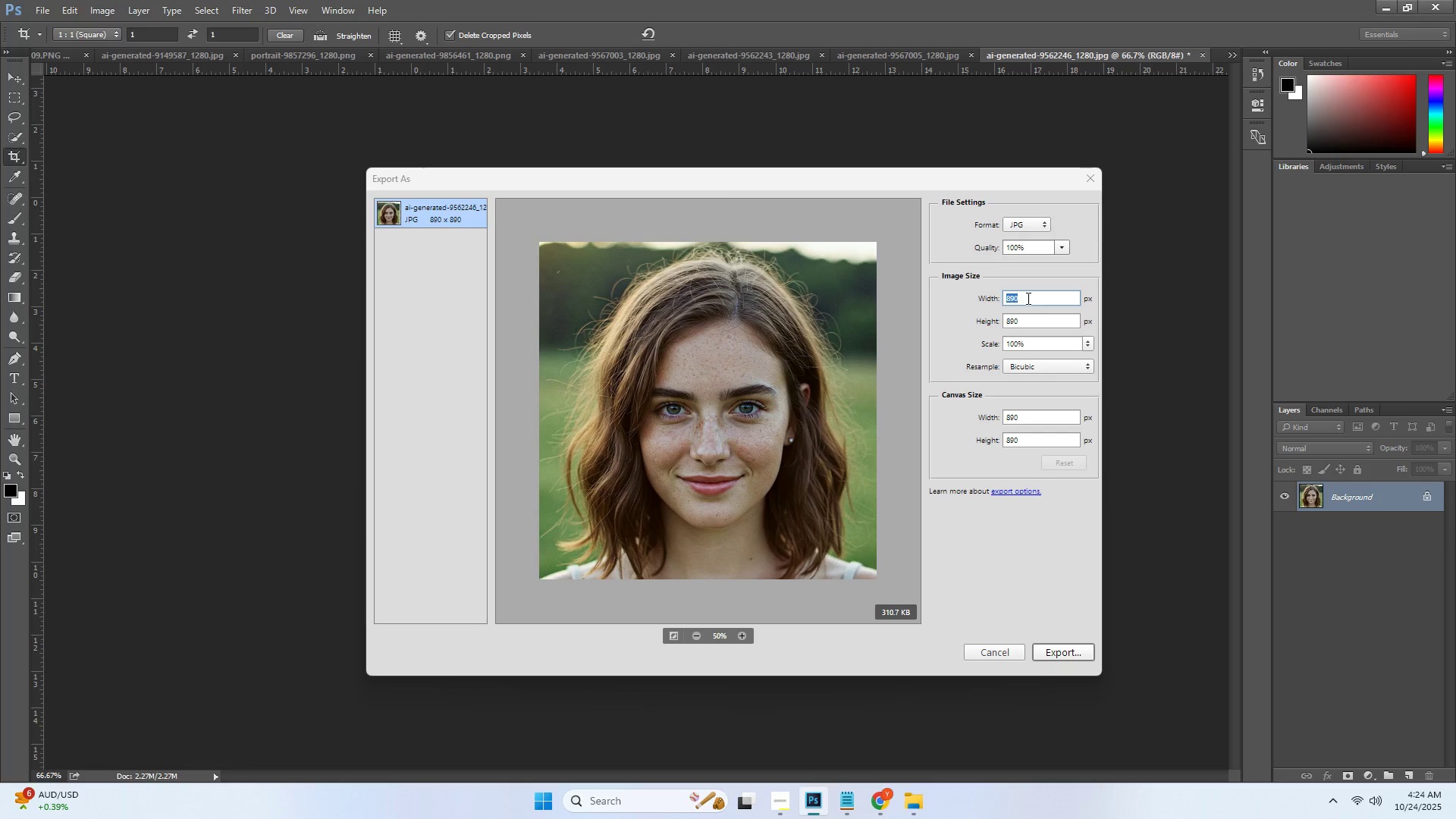 
key(Numpad9)
 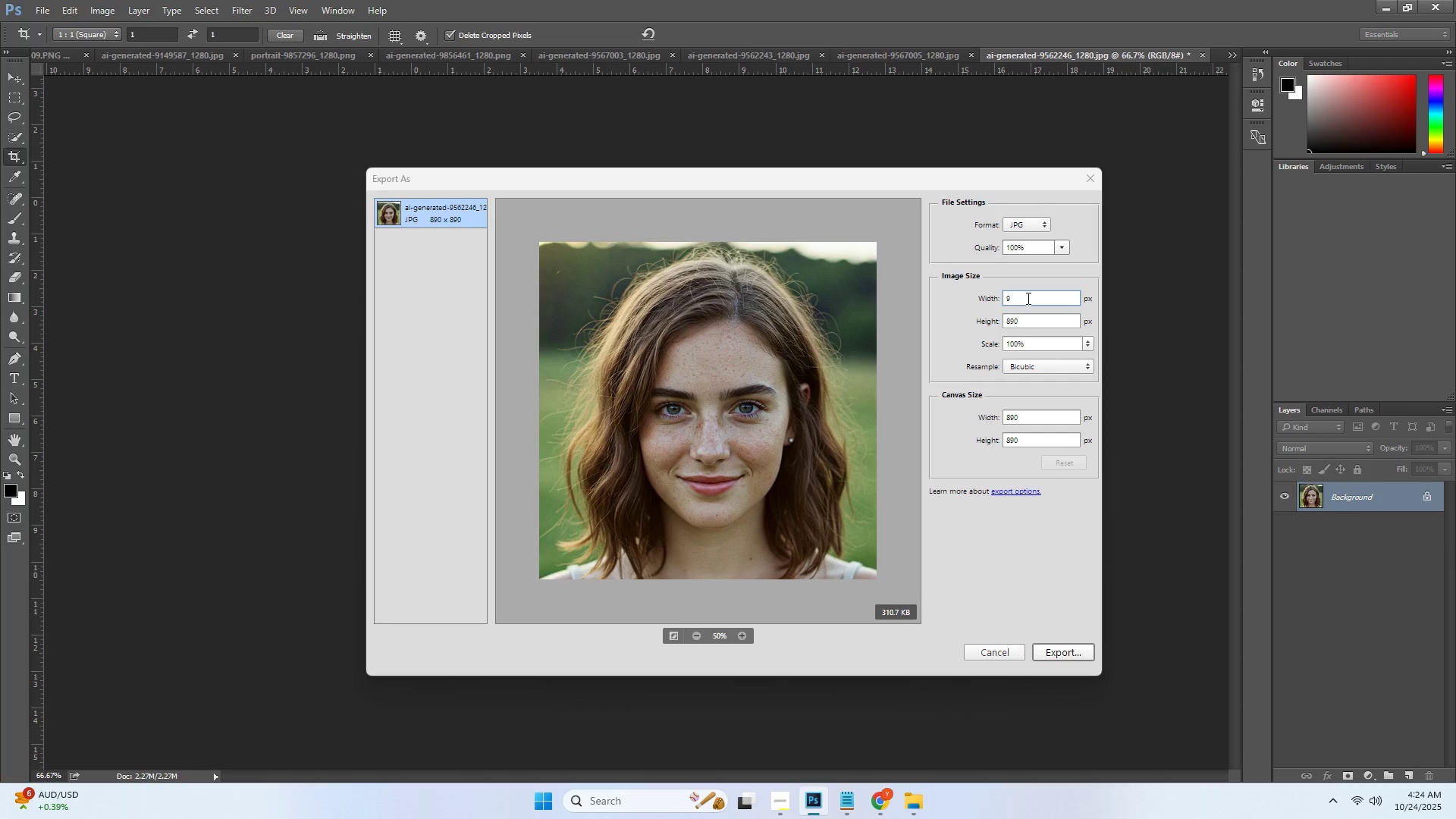 
key(Backspace)
 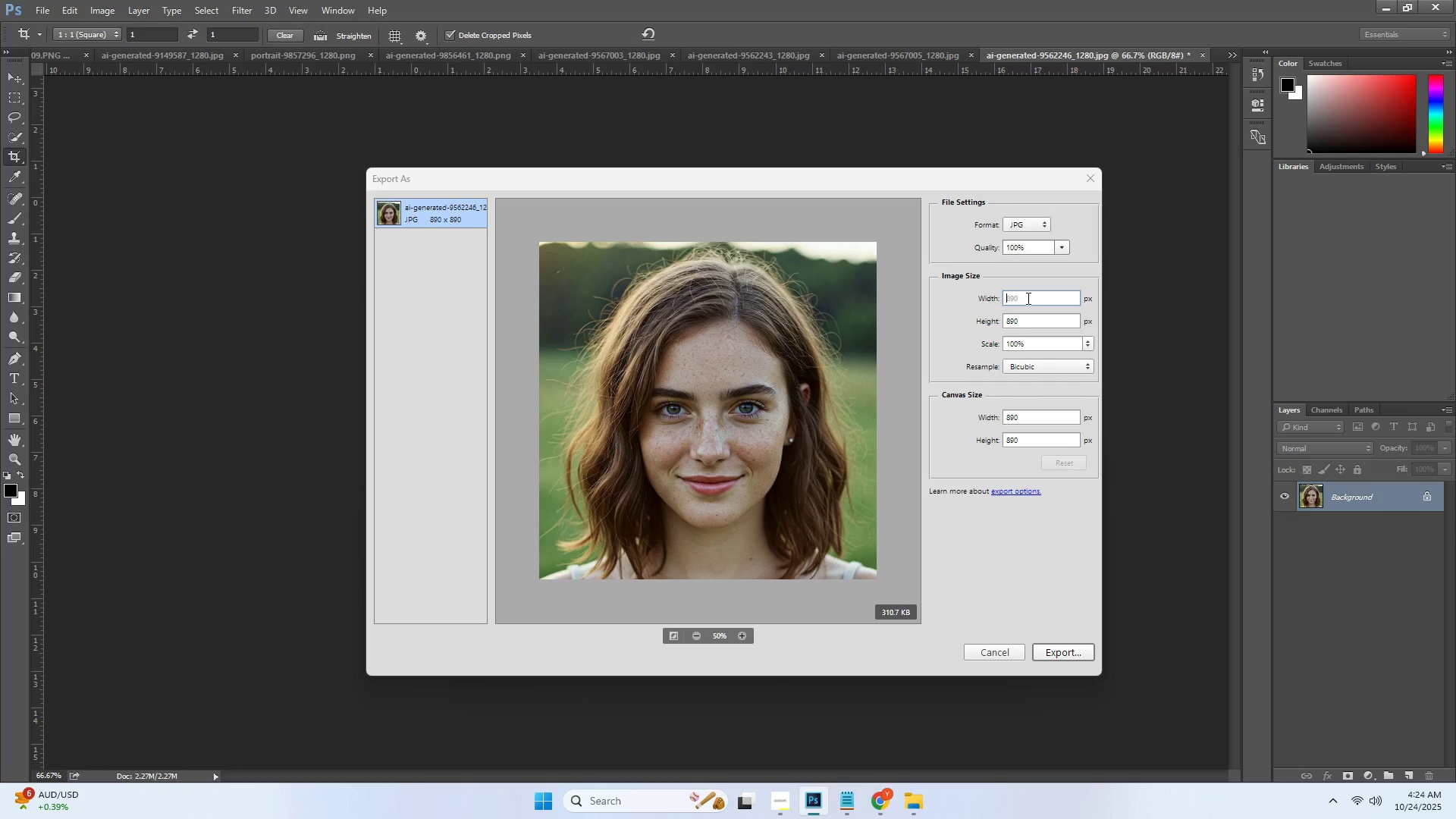 
key(Numpad8)
 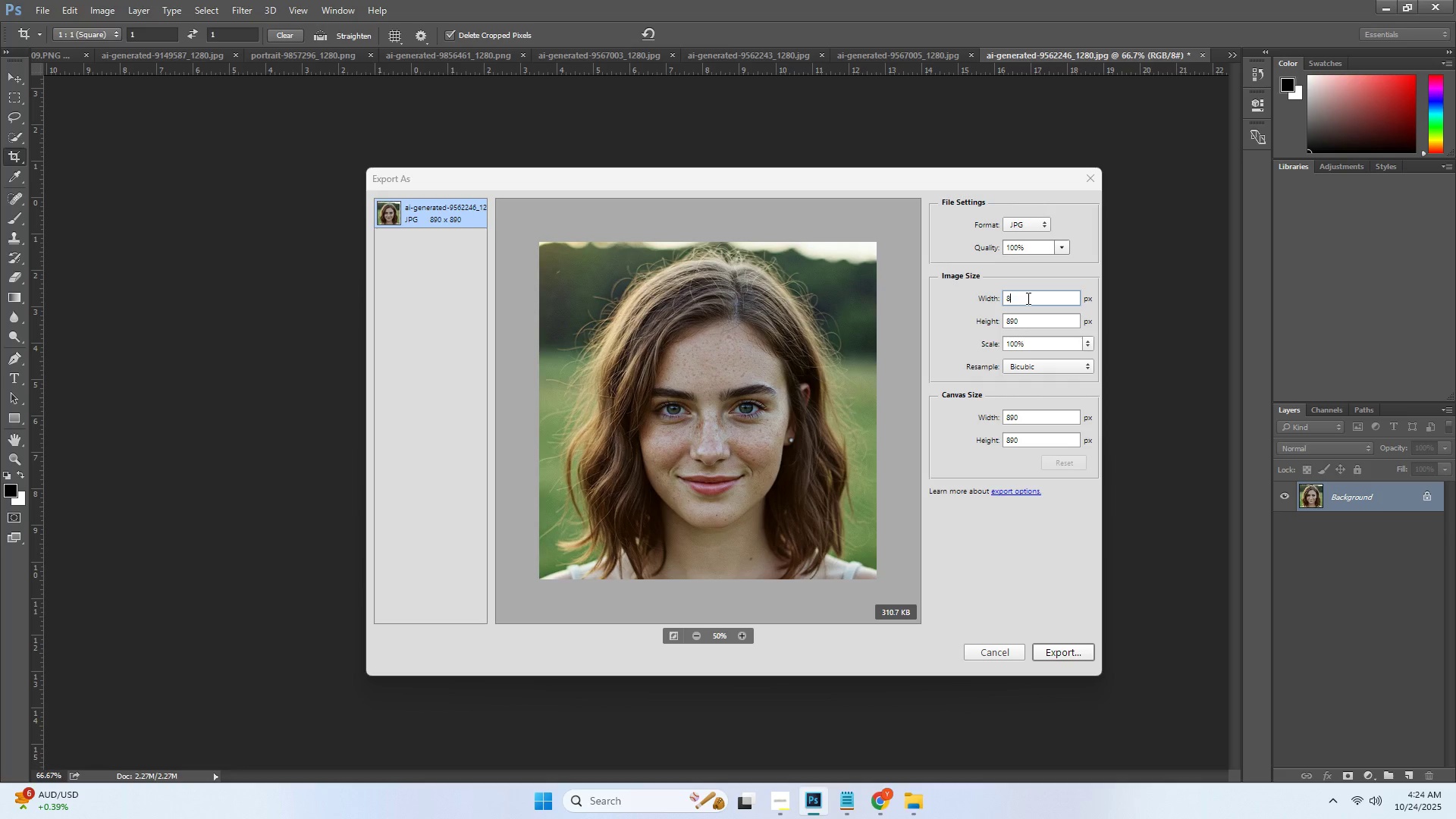 
key(Numpad0)
 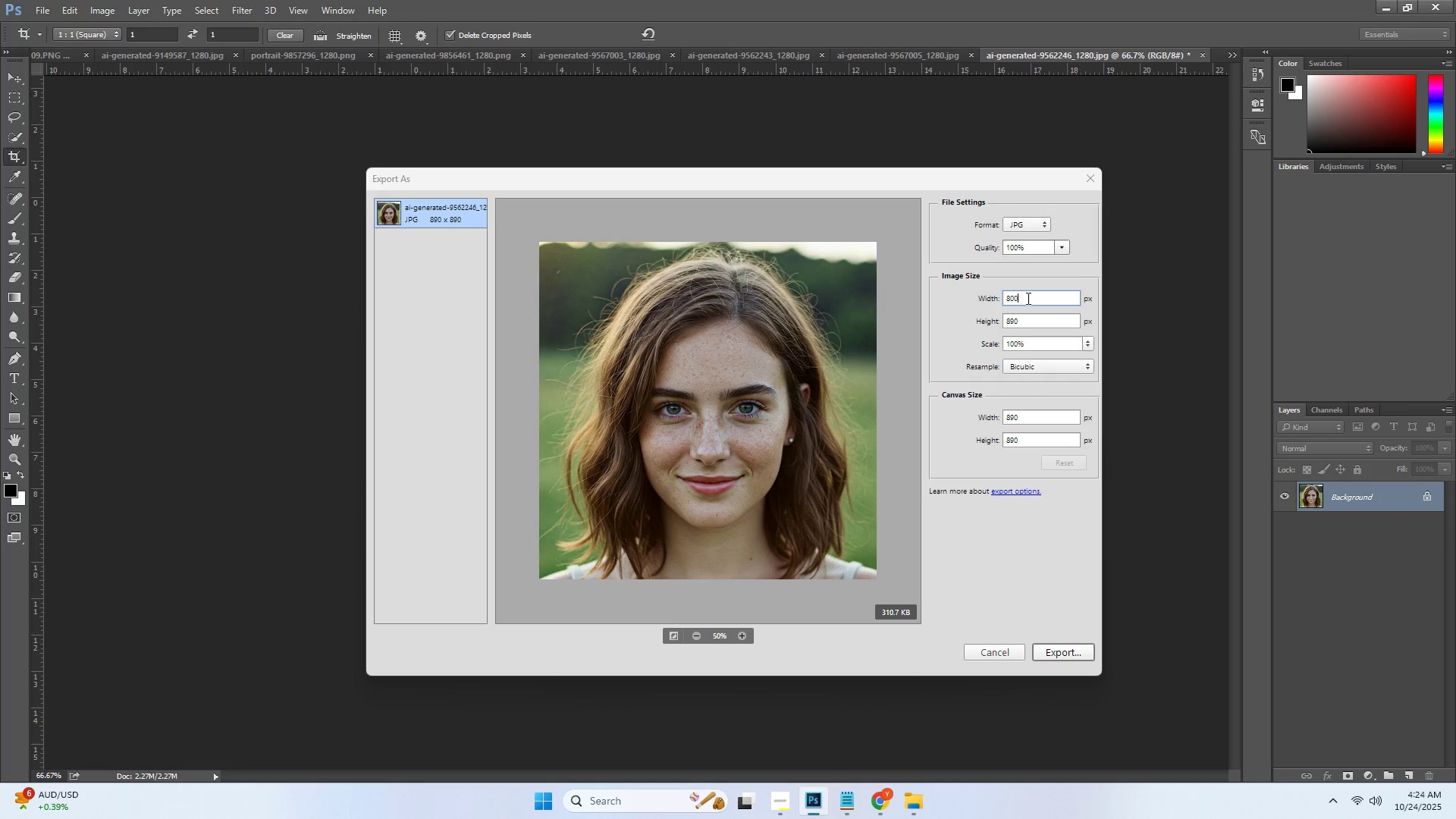 
key(Numpad0)
 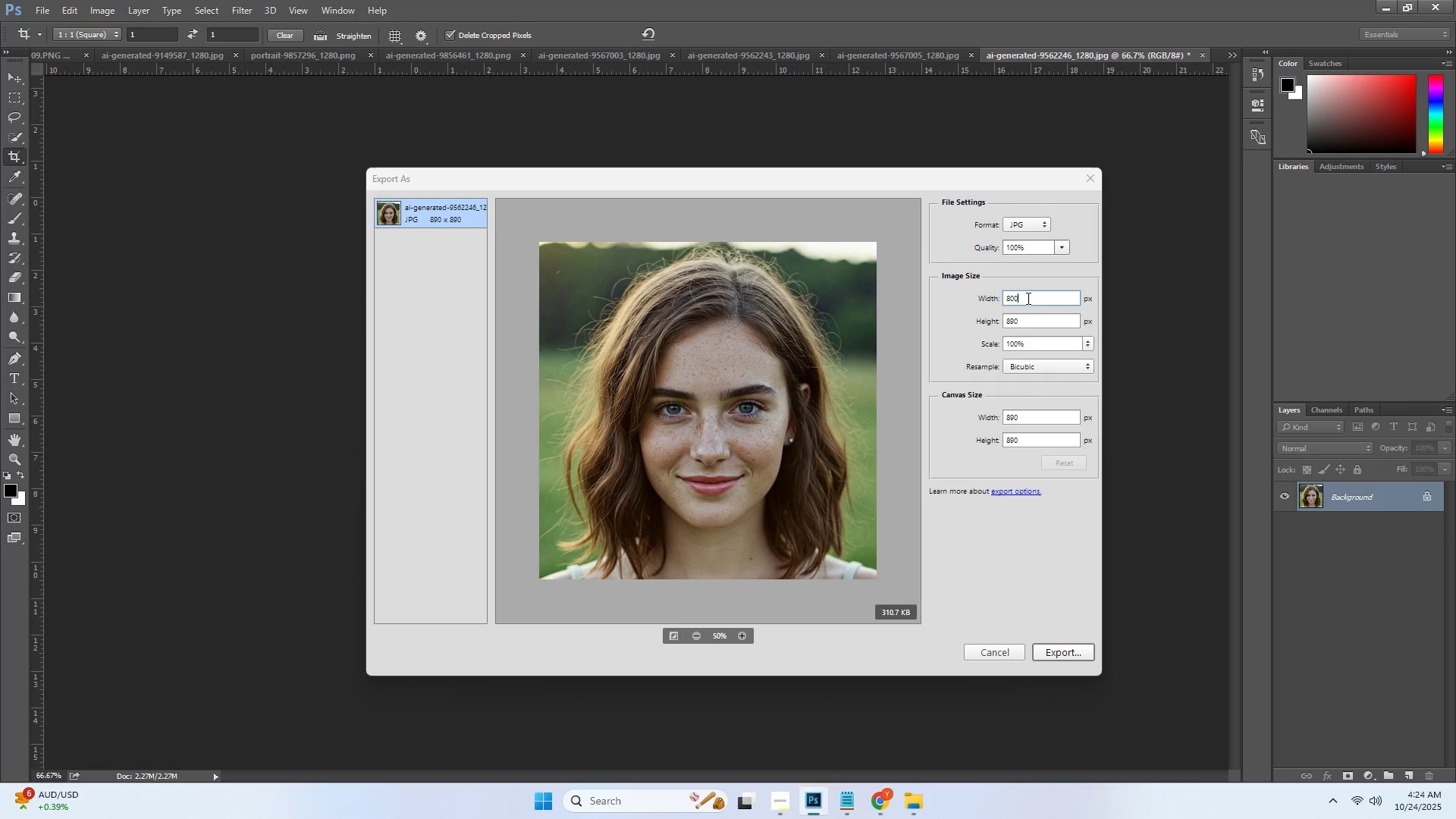 
key(Tab)
 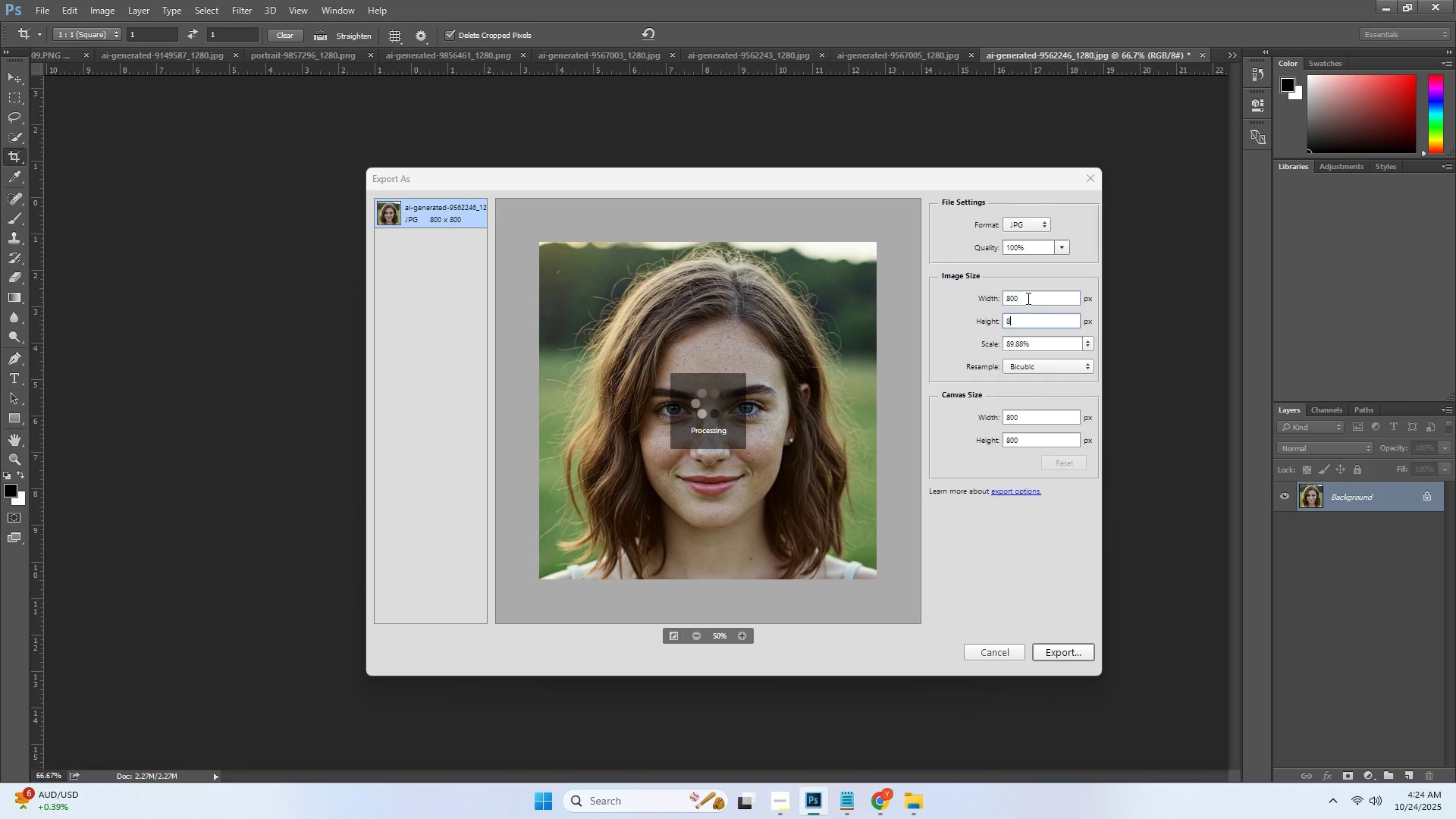 
key(Numpad8)
 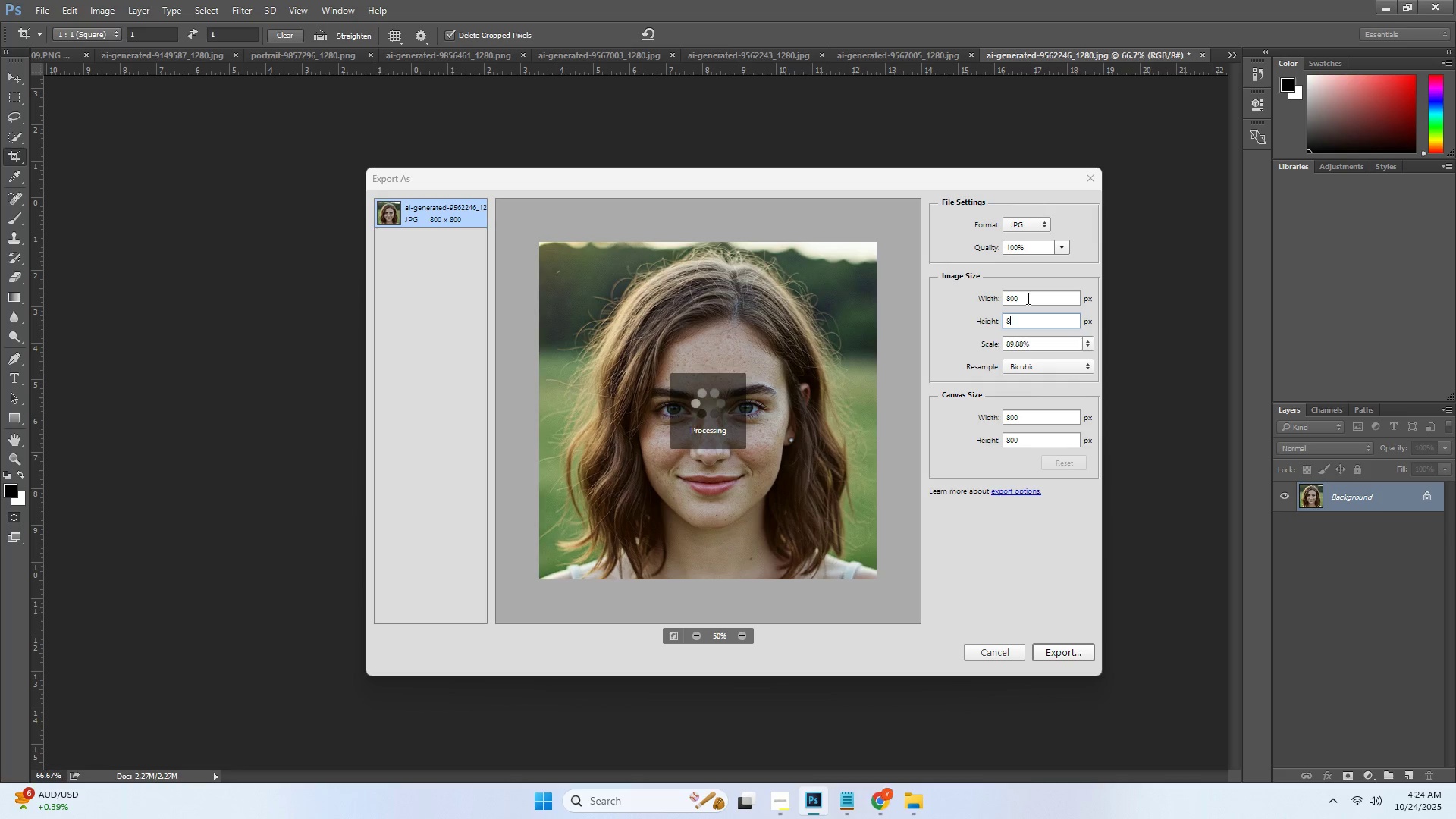 
key(Numpad0)
 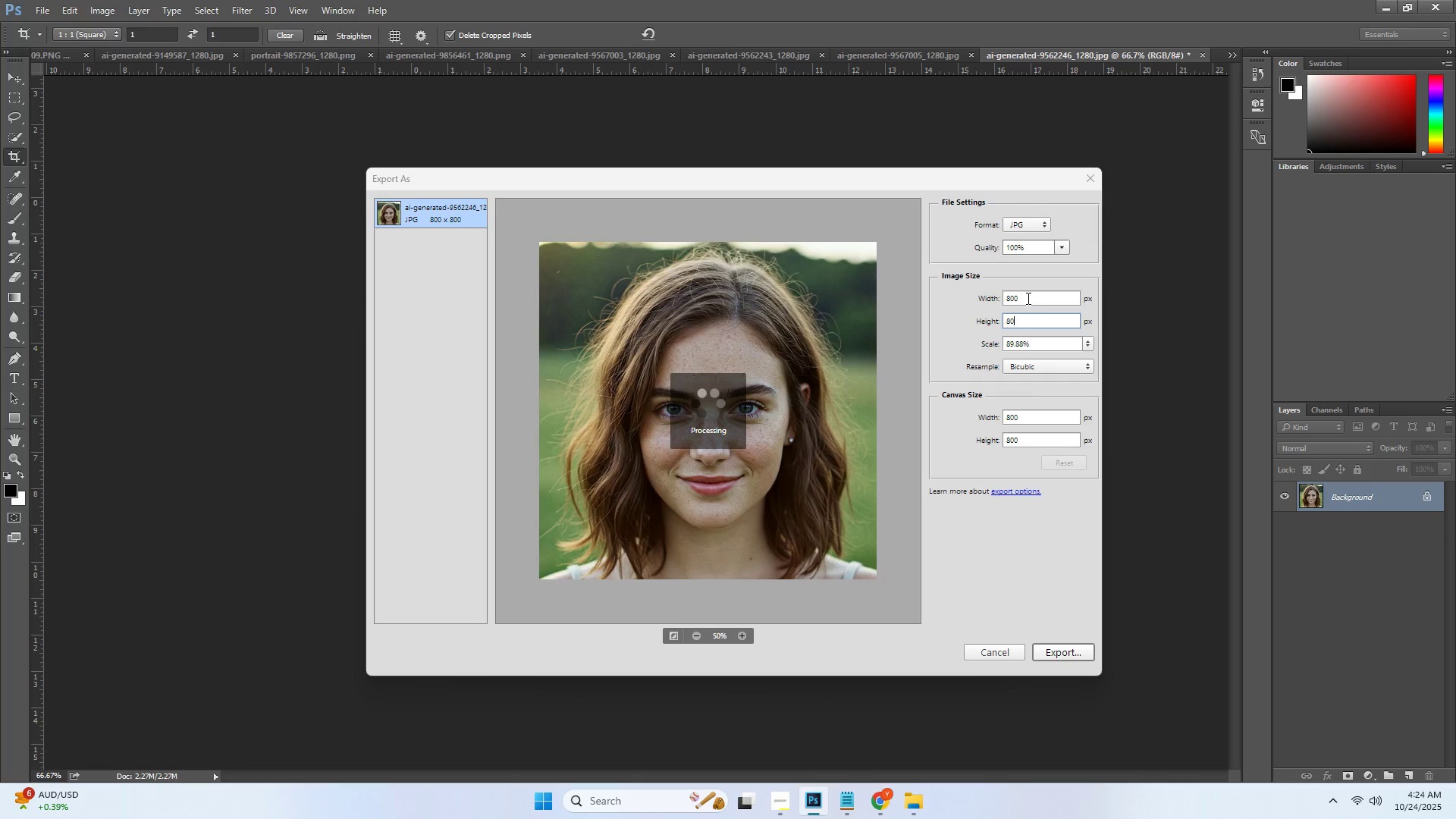 
key(Numpad0)
 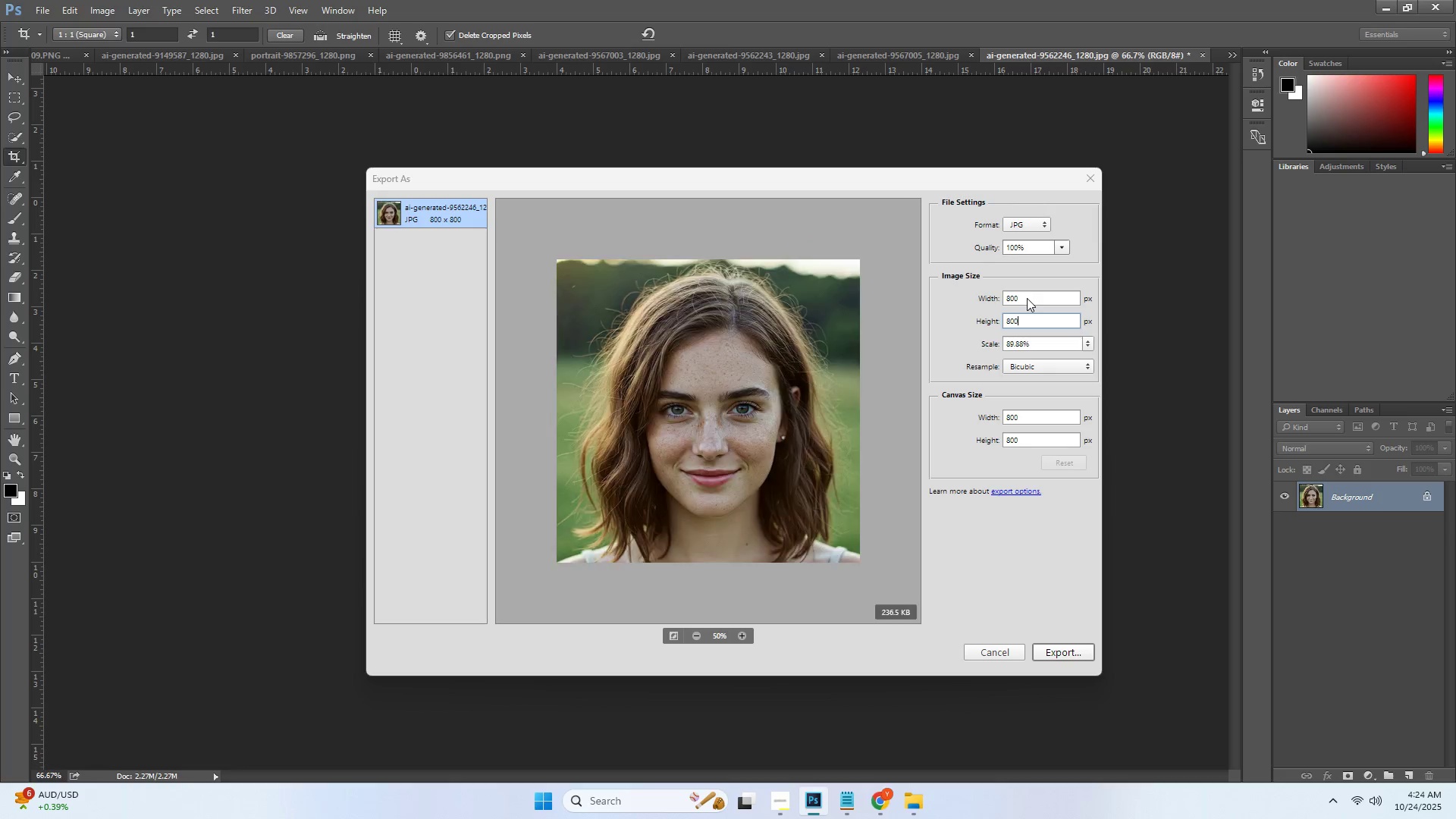 
key(NumpadEnter)
 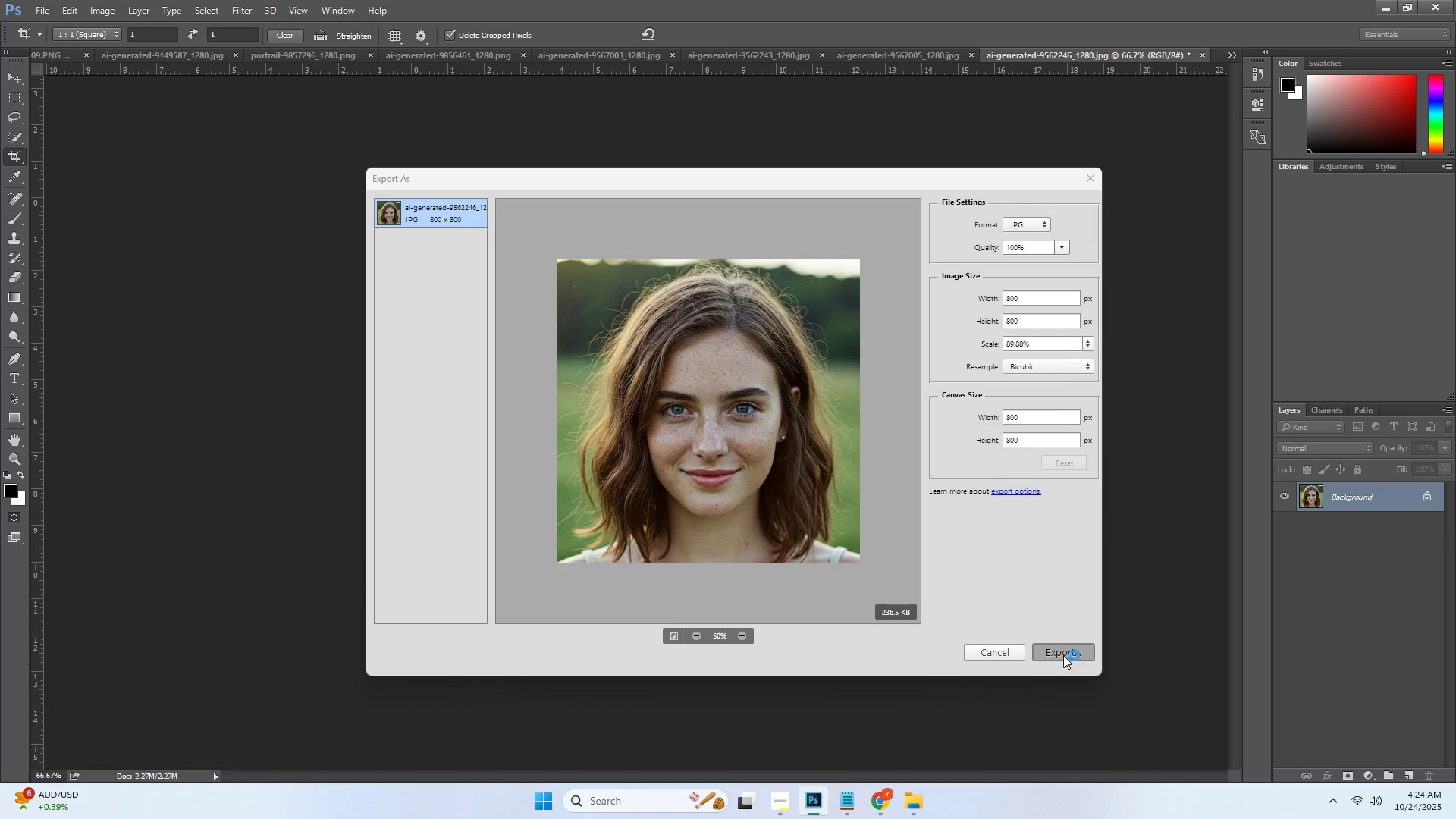 
key(Control+ControlLeft)
 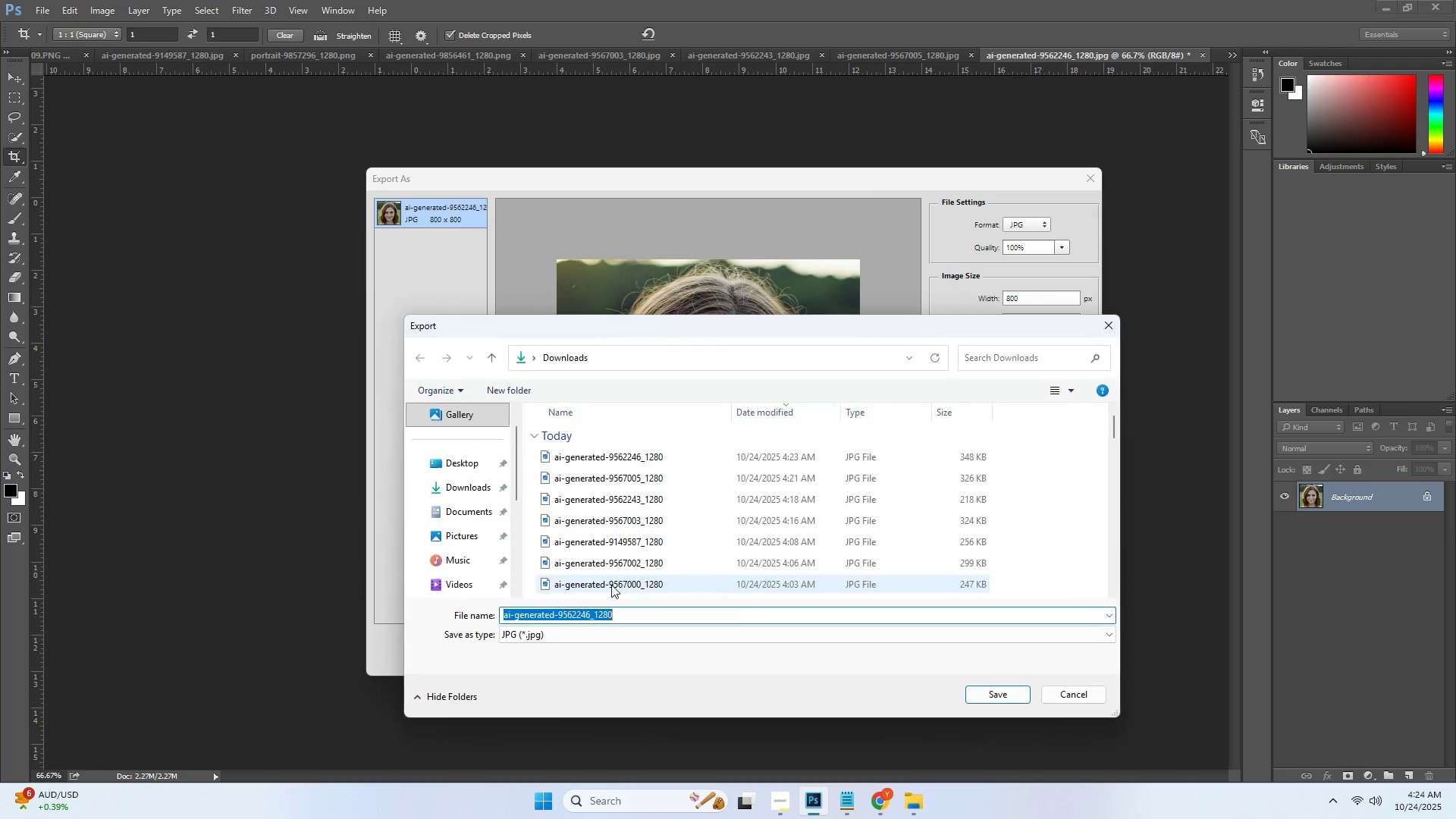 
key(Control+V)
 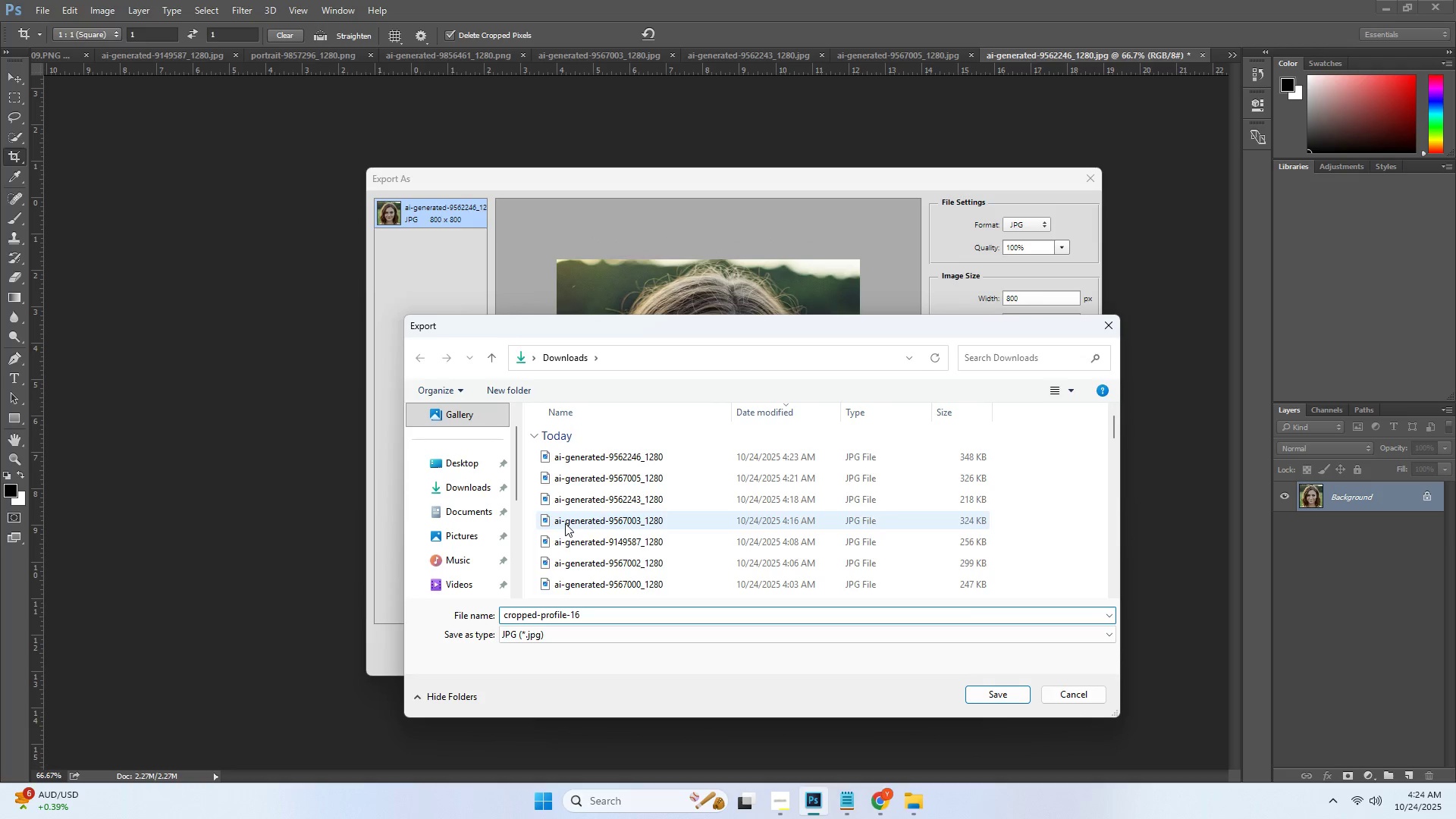 
scroll: coordinate [632, 560], scroll_direction: down, amount: 3.0
 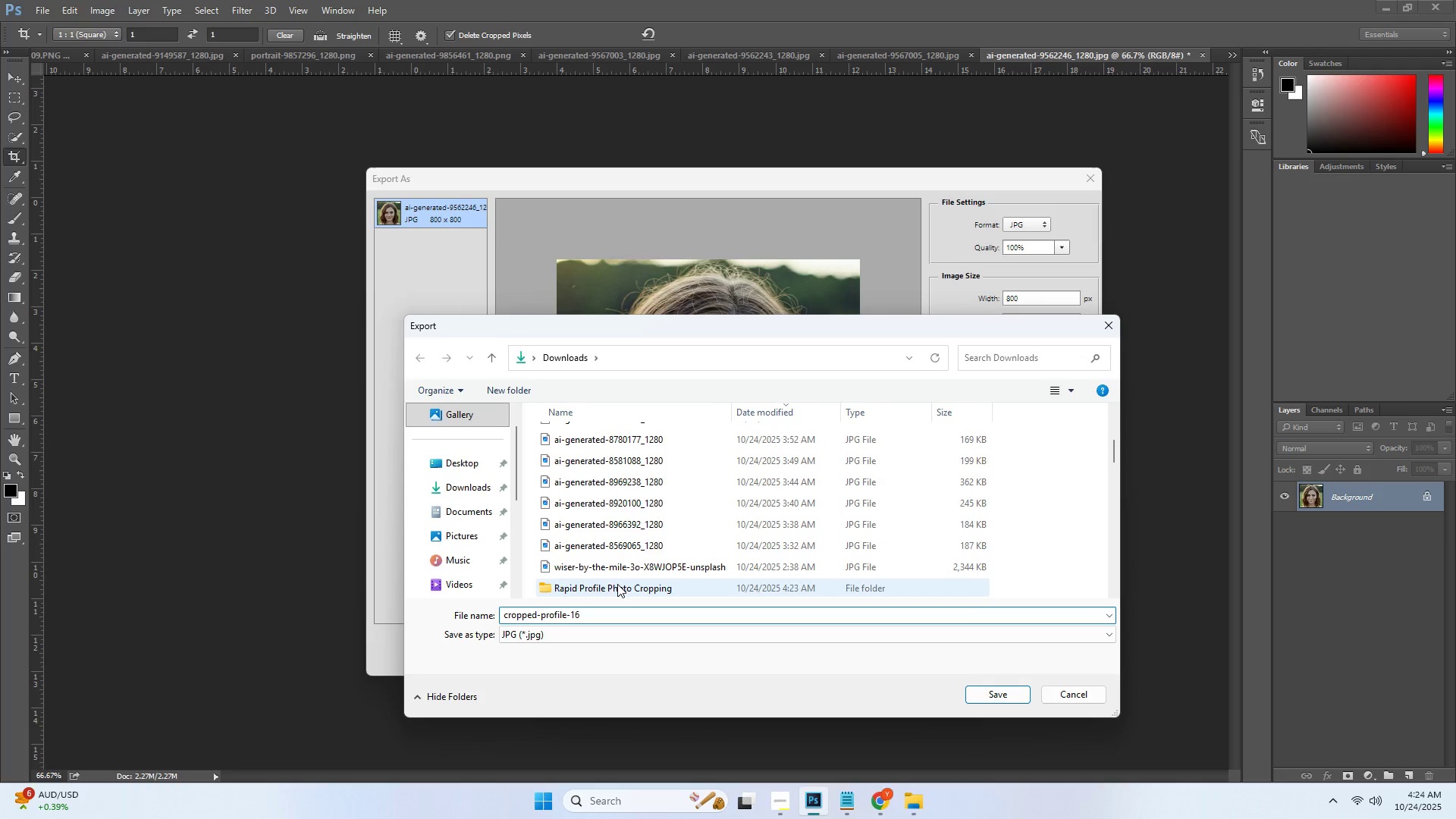 
double_click([617, 585])
 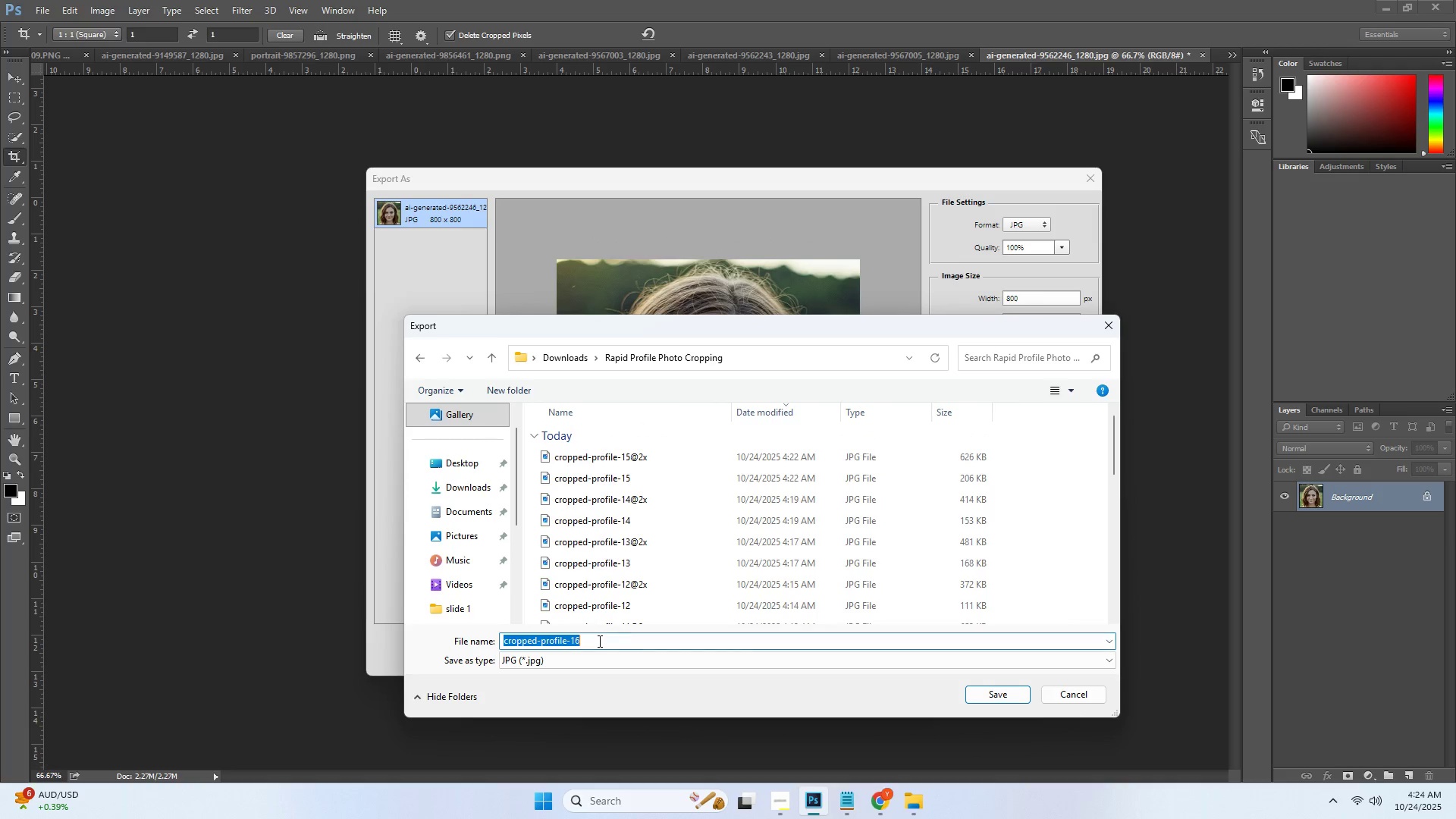 
double_click([598, 641])
 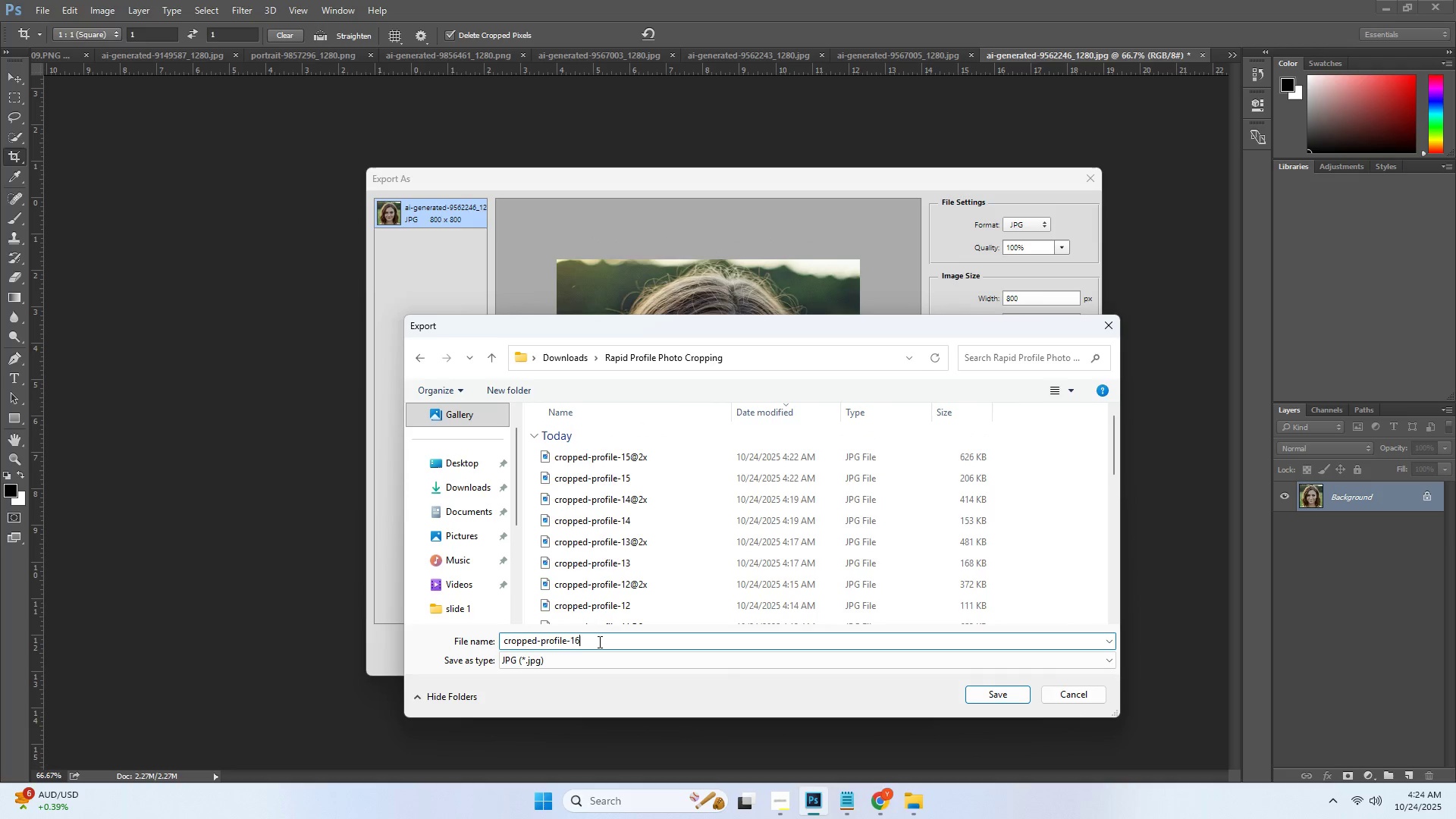 
left_click([598, 642])
 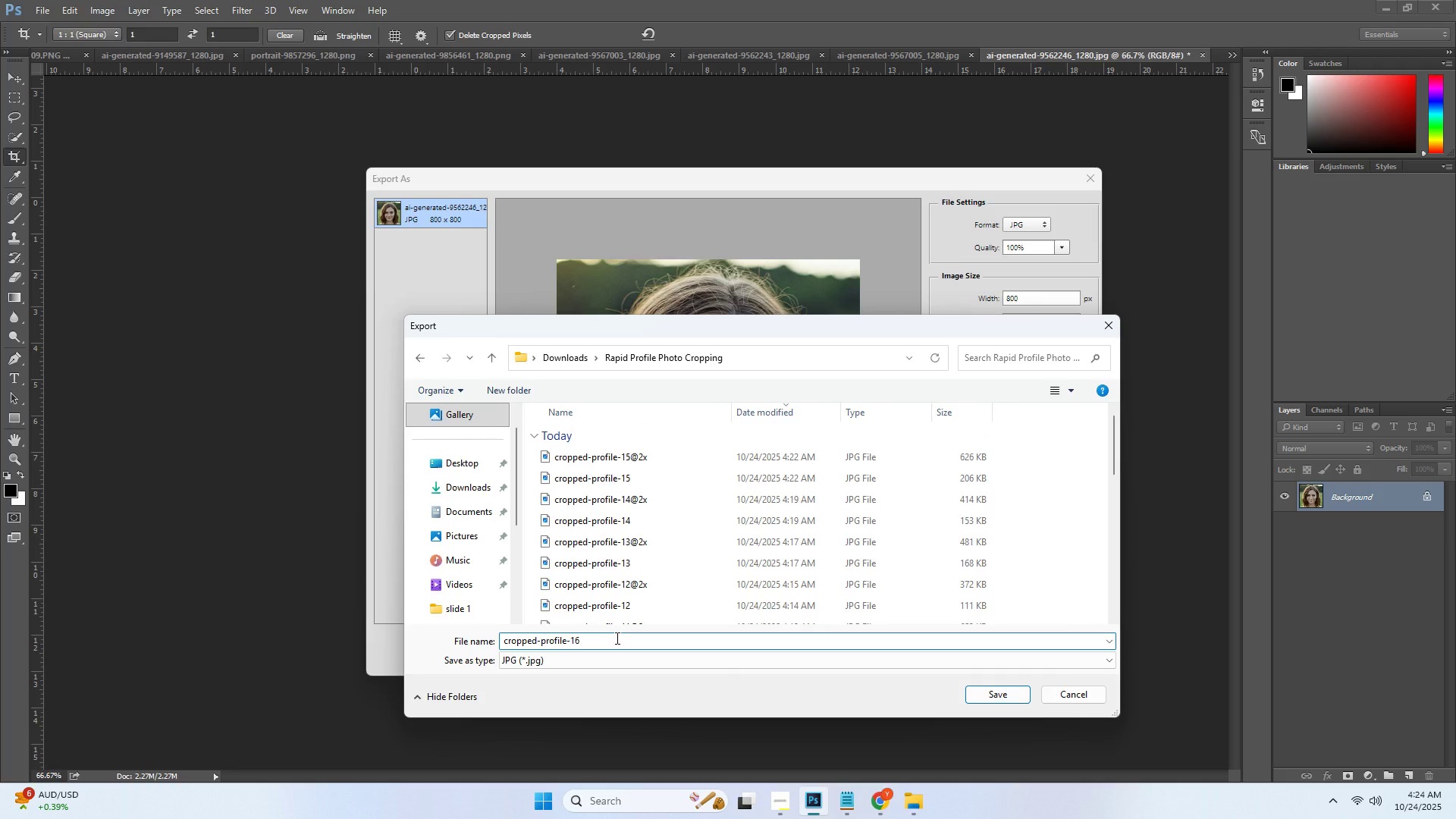 
type(.jpg)
 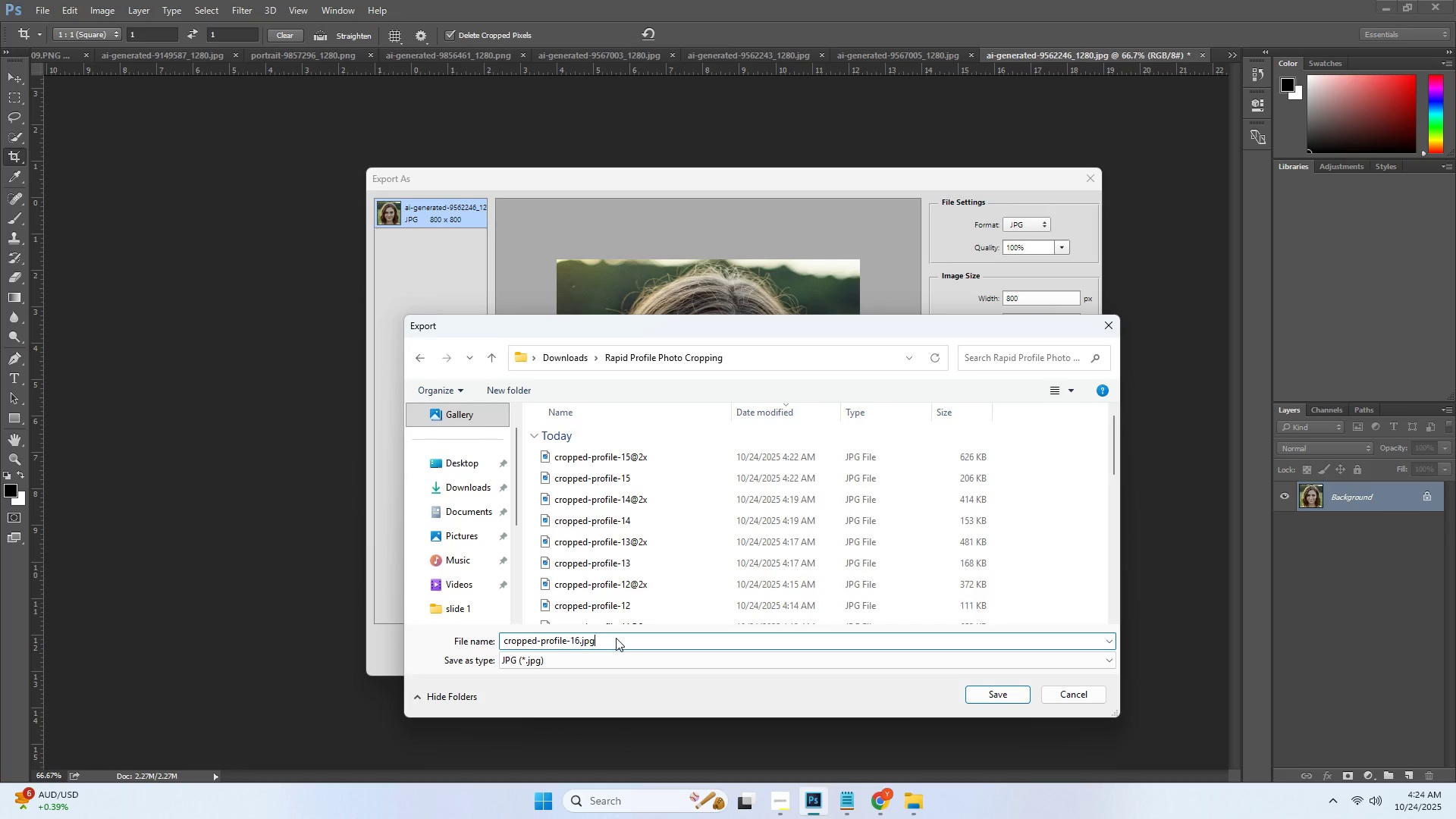 
key(Enter)
 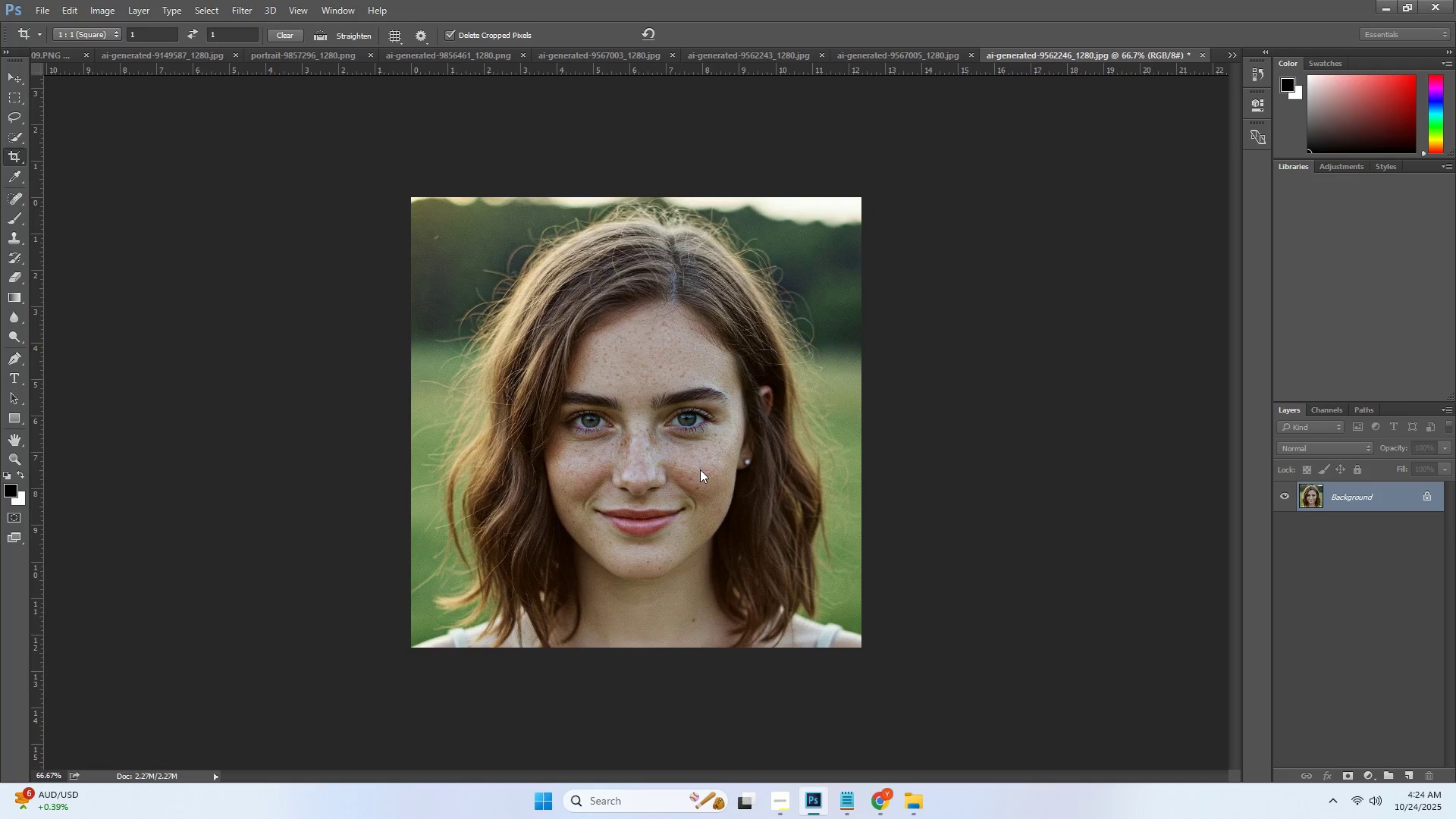 
key(Alt+Control+W)
 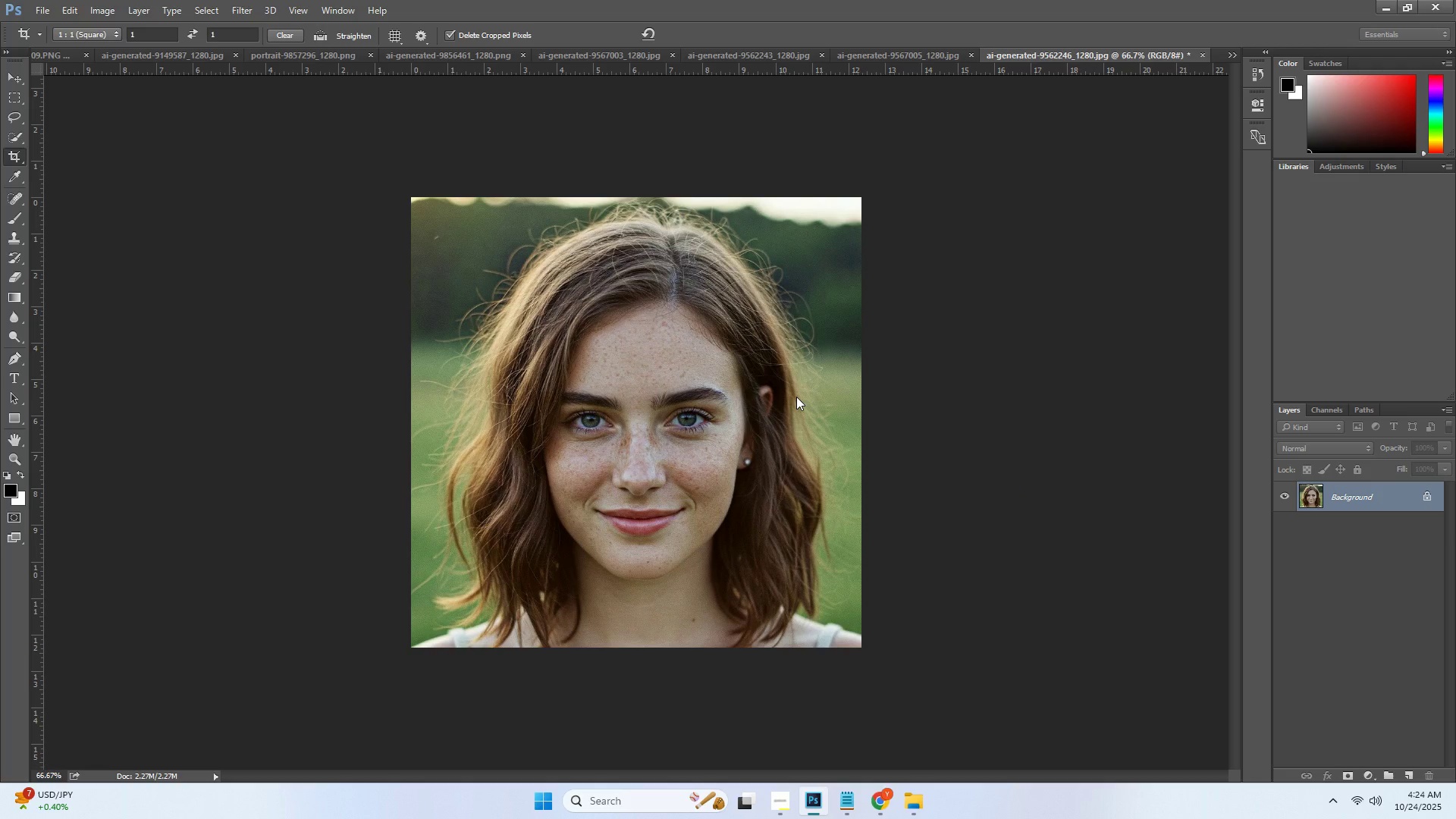 
wait(6.26)
 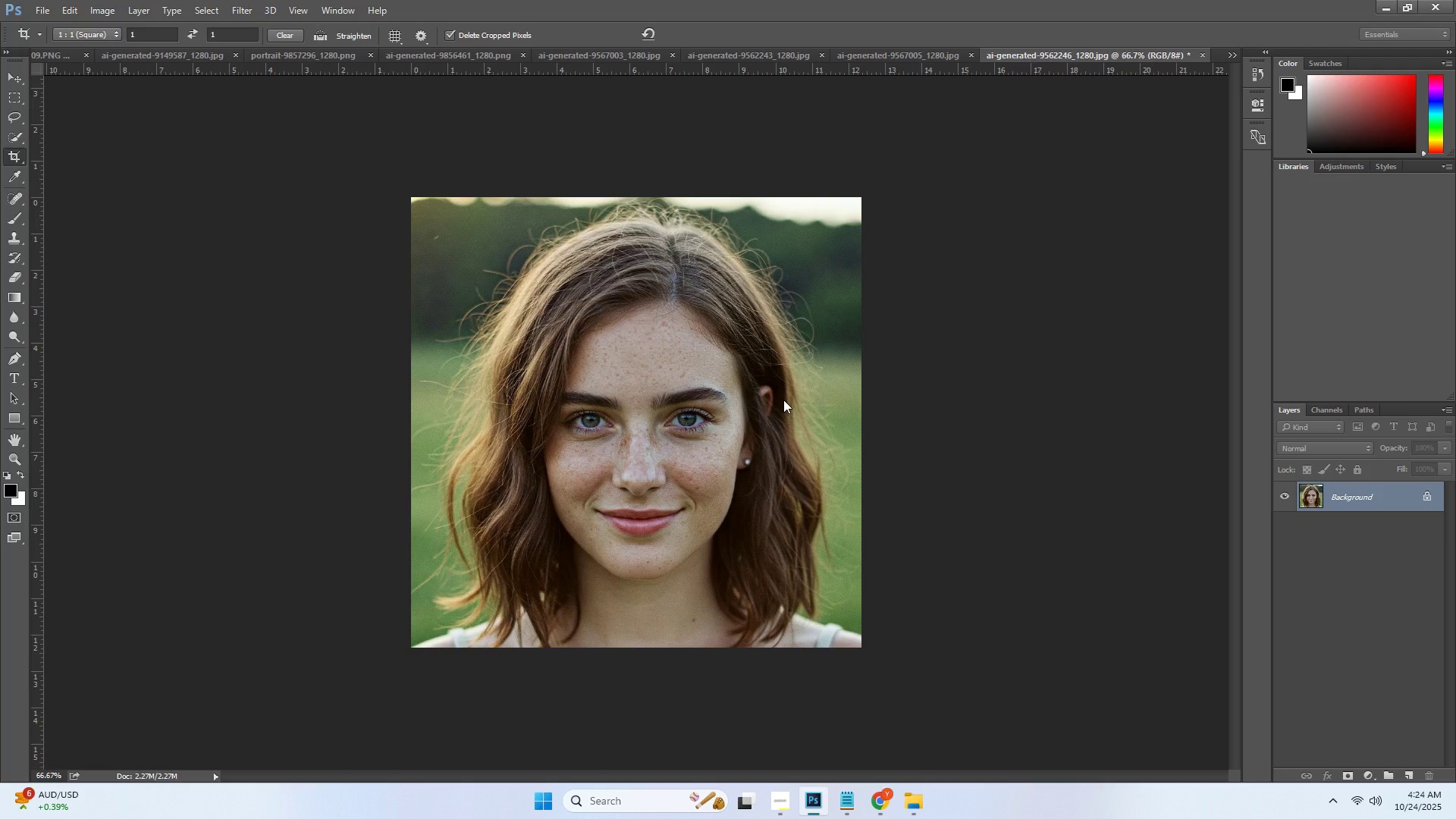 
left_click([821, 306])
 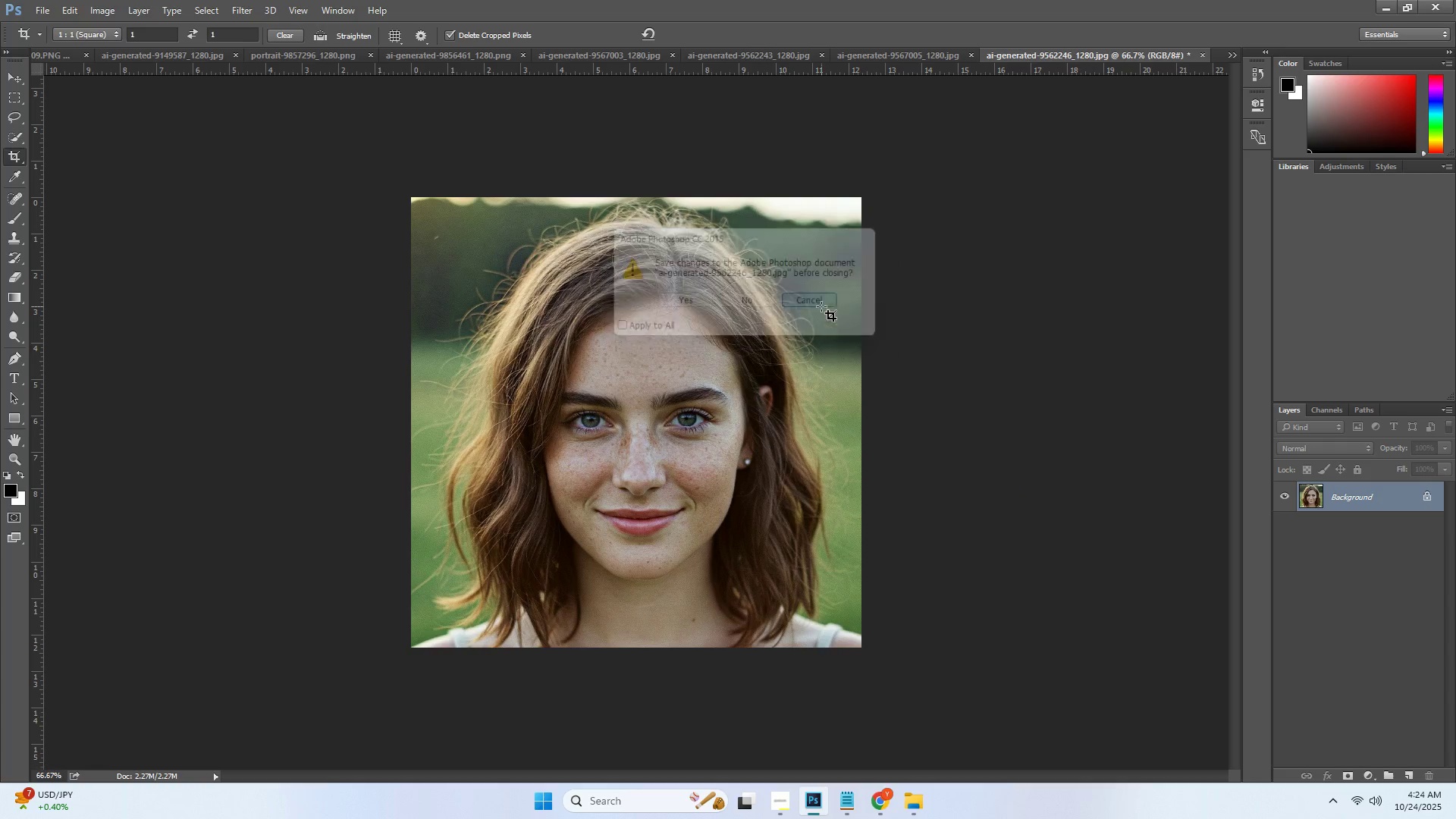 
hold_key(key=ControlLeft, duration=0.76)
 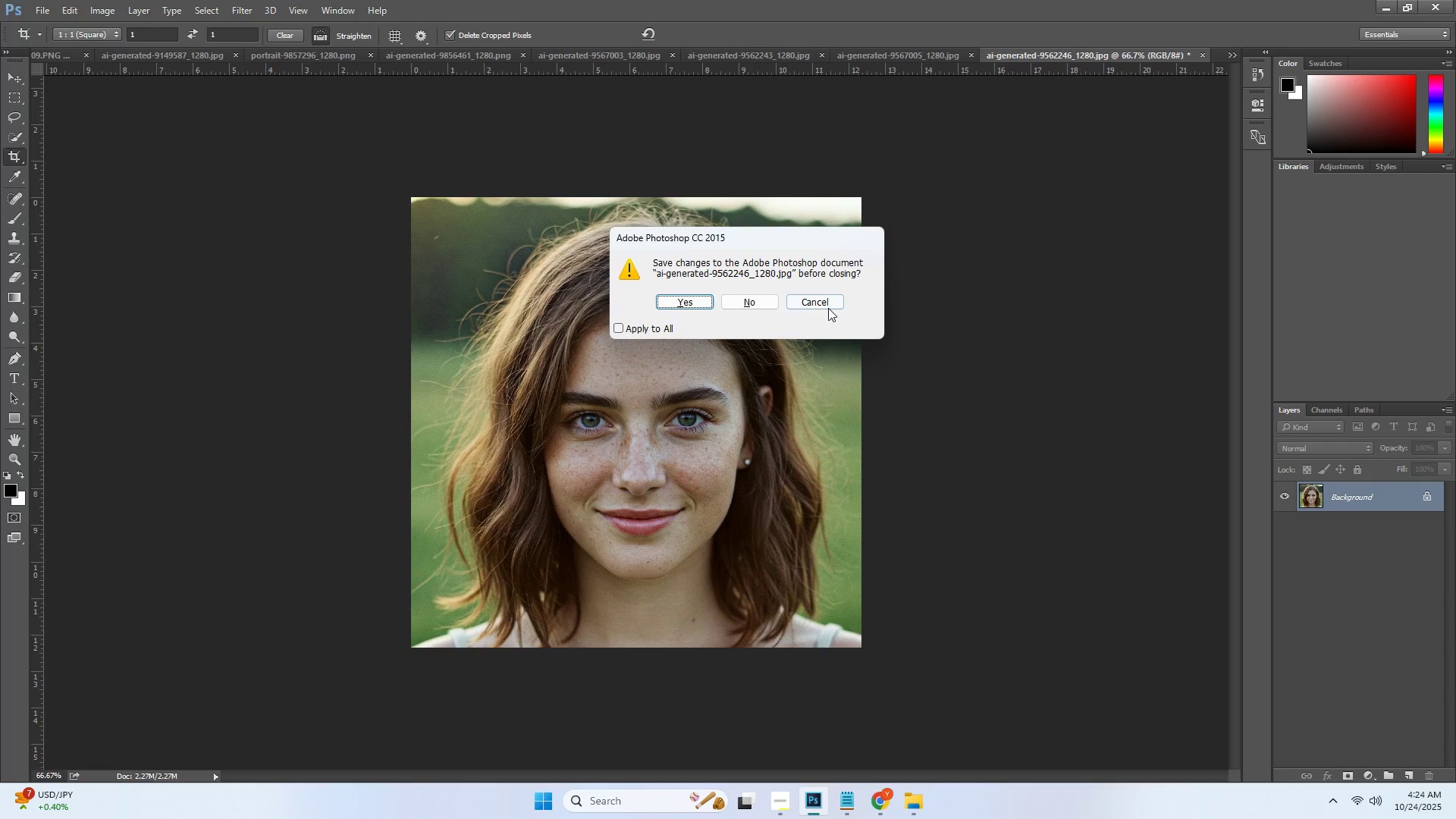 
hold_key(key=AltLeft, duration=0.41)
 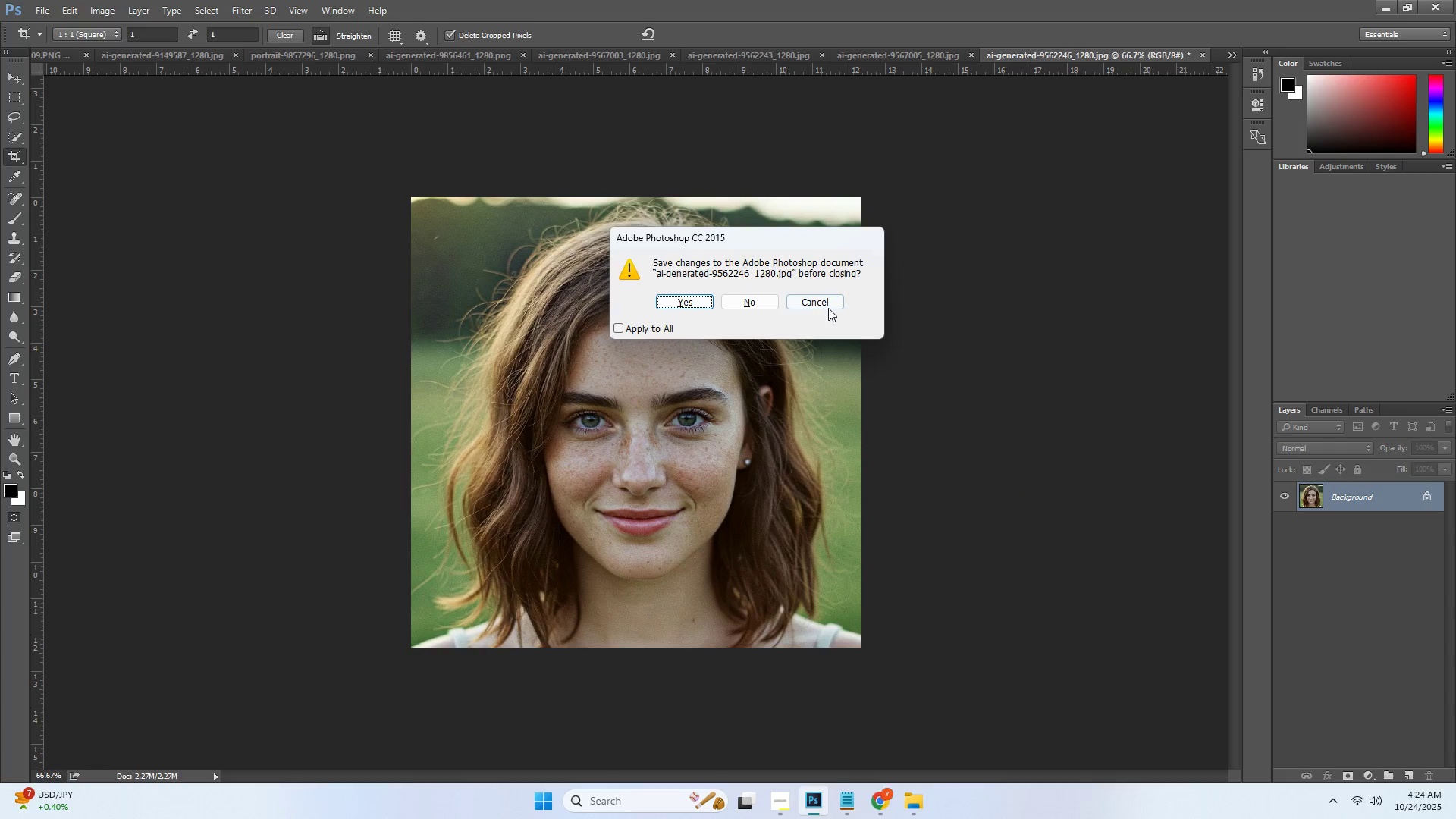 
hold_key(key=W, duration=0.38)
 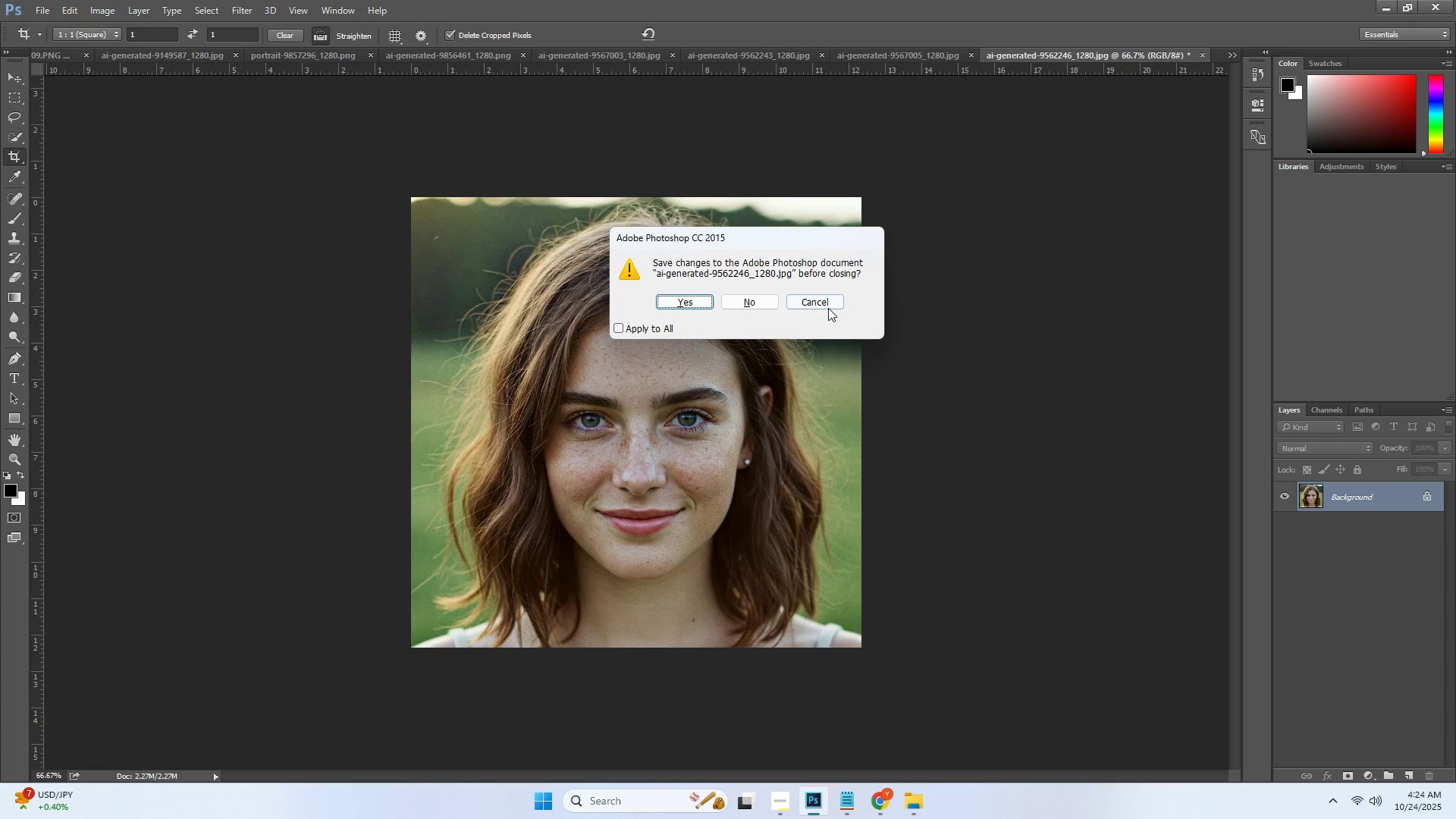 
hold_key(key=ShiftLeft, duration=0.39)
 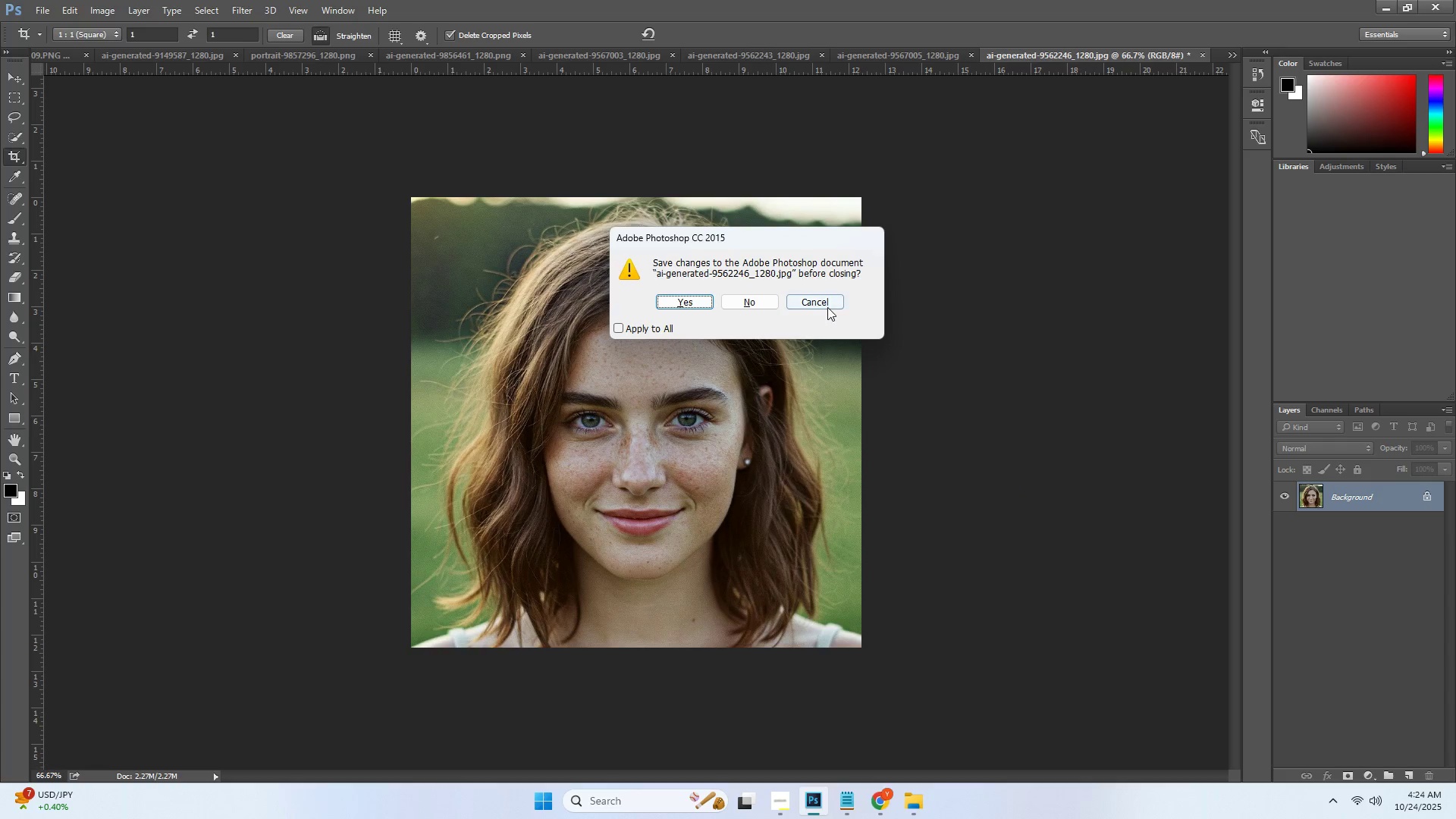 
left_click([827, 307])
 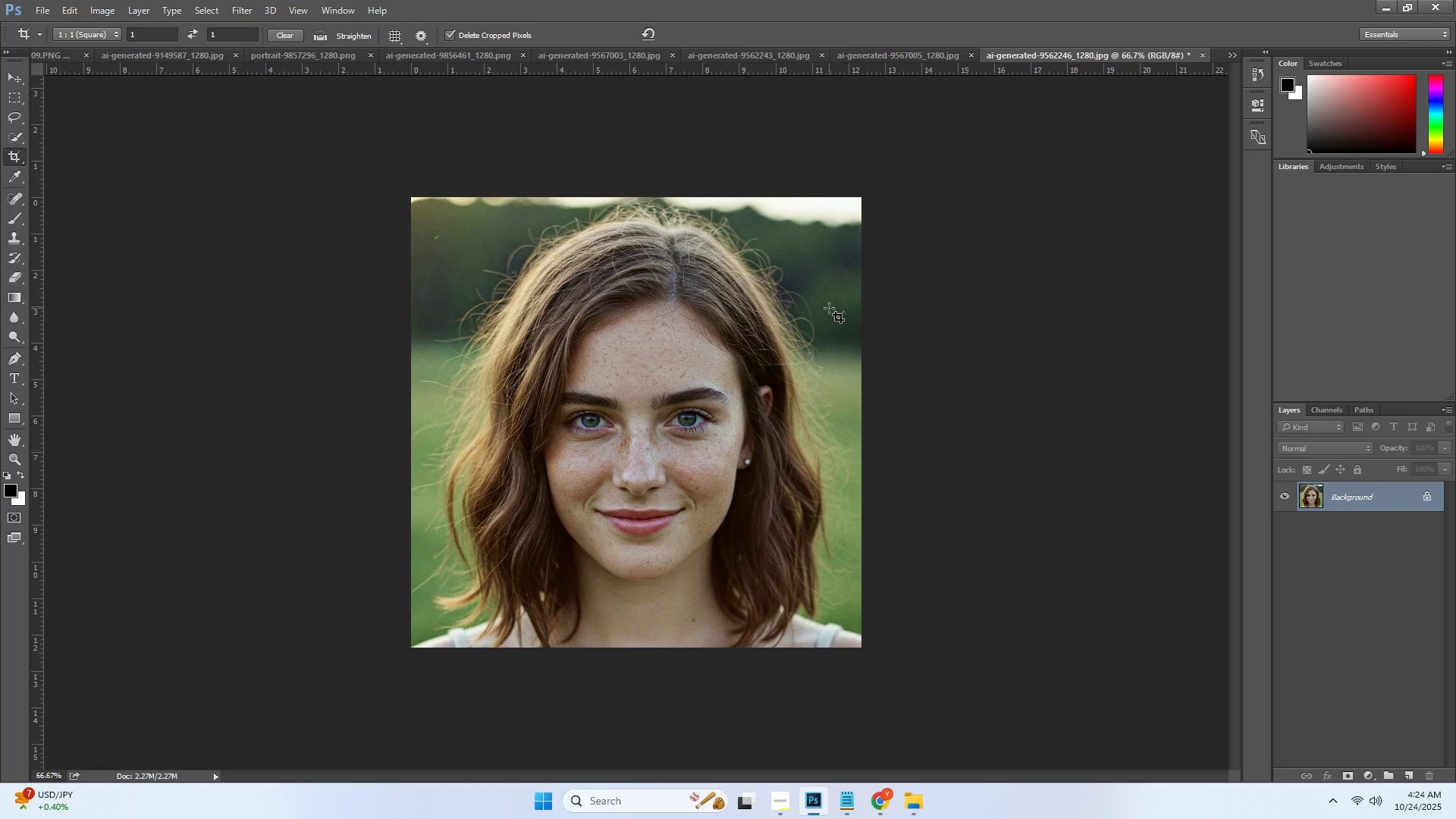 
key(Control+ControlLeft)
 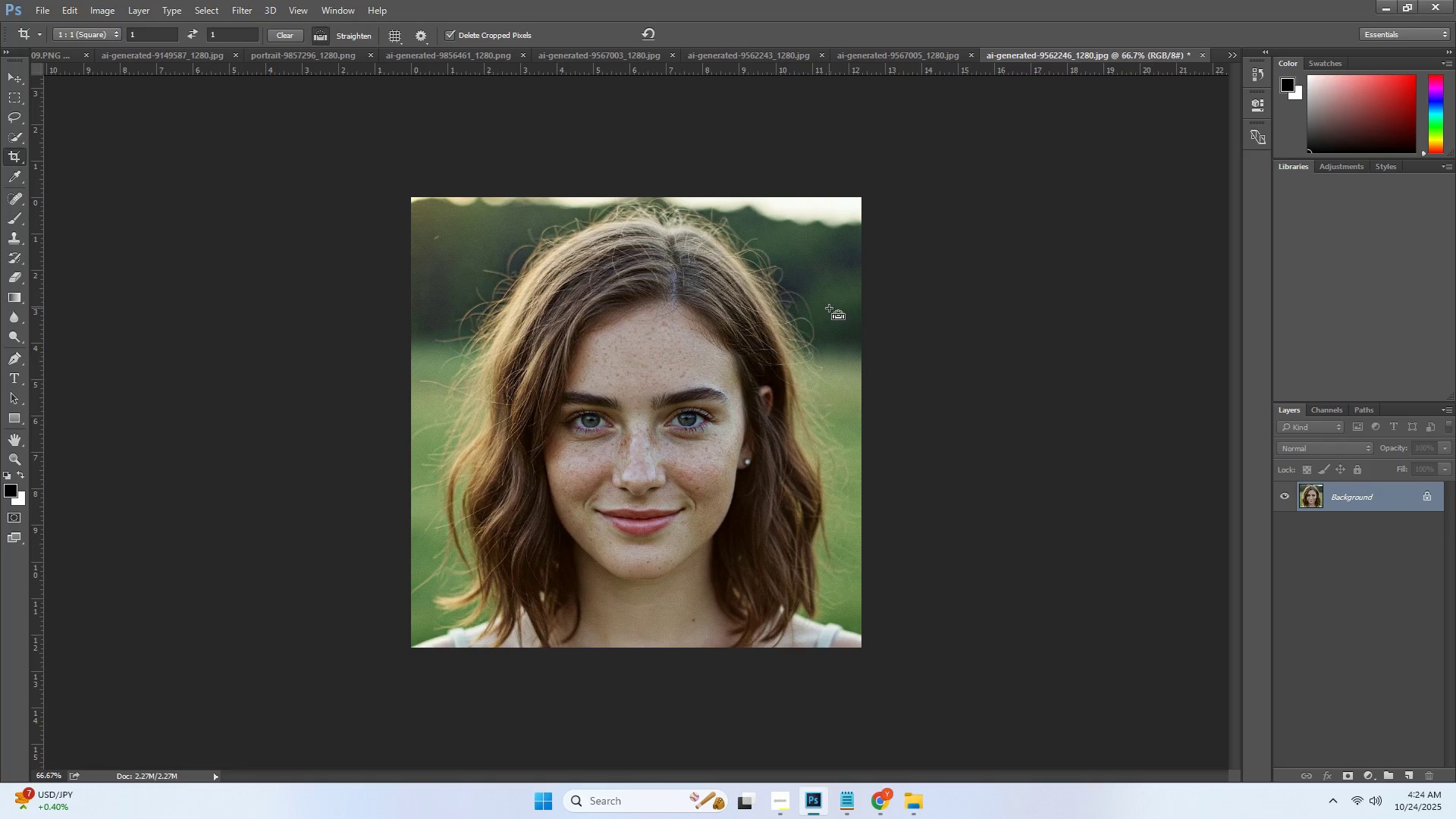 
key(Control+Shift+ShiftLeft)
 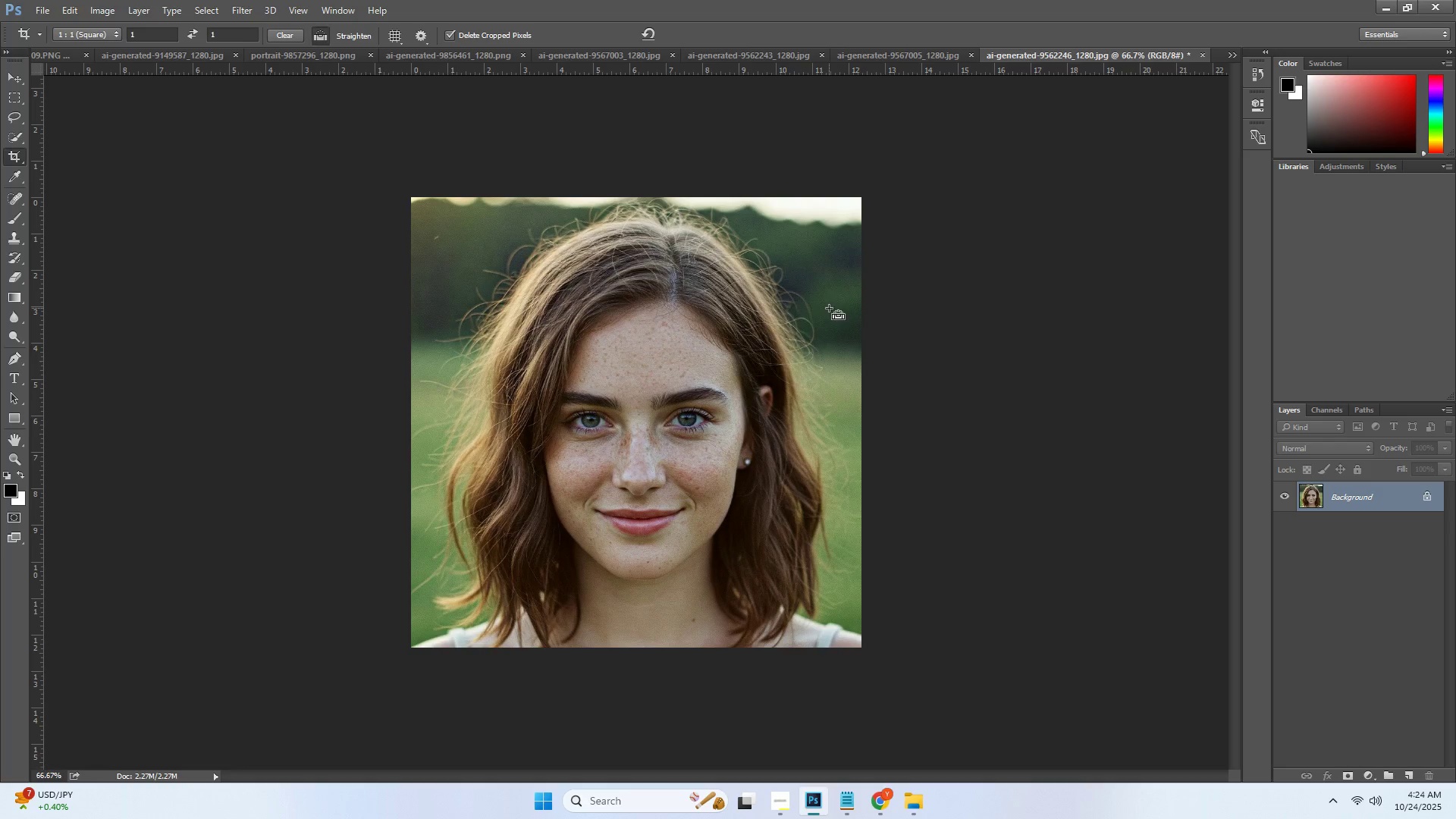 
key(Alt+Control+Shift+AltLeft)
 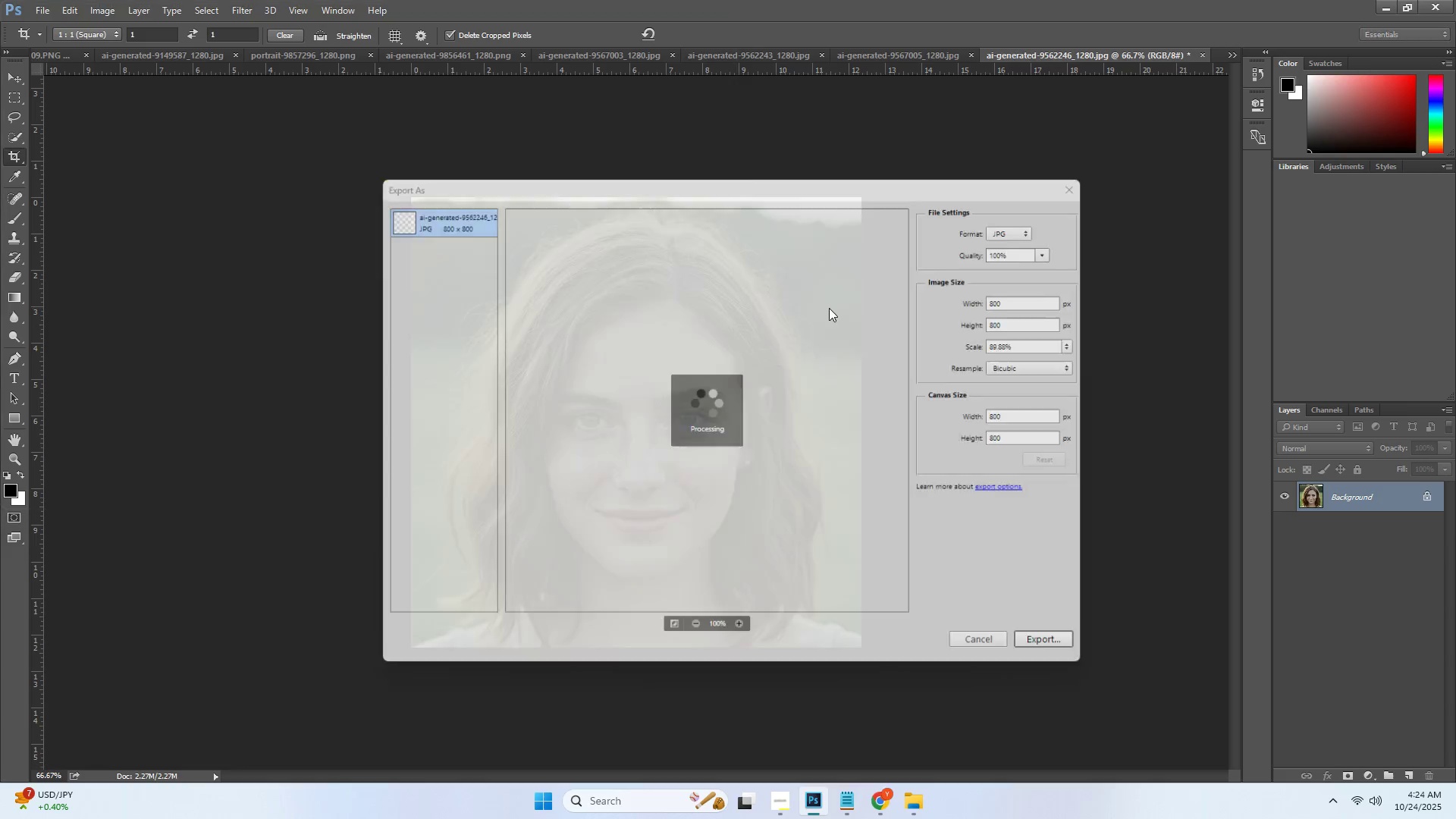 
key(Alt+Control+Shift+W)
 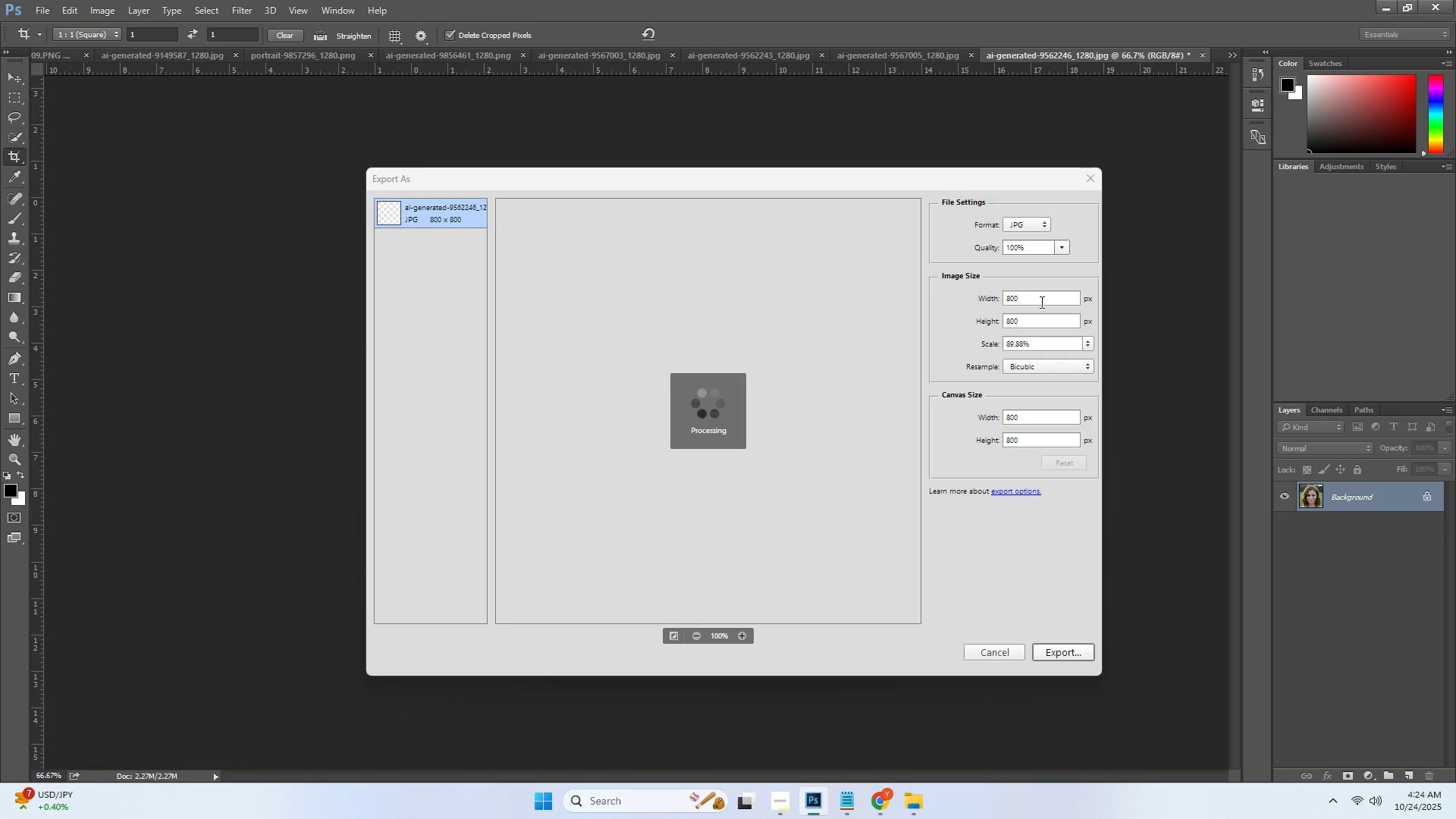 
double_click([1040, 300])
 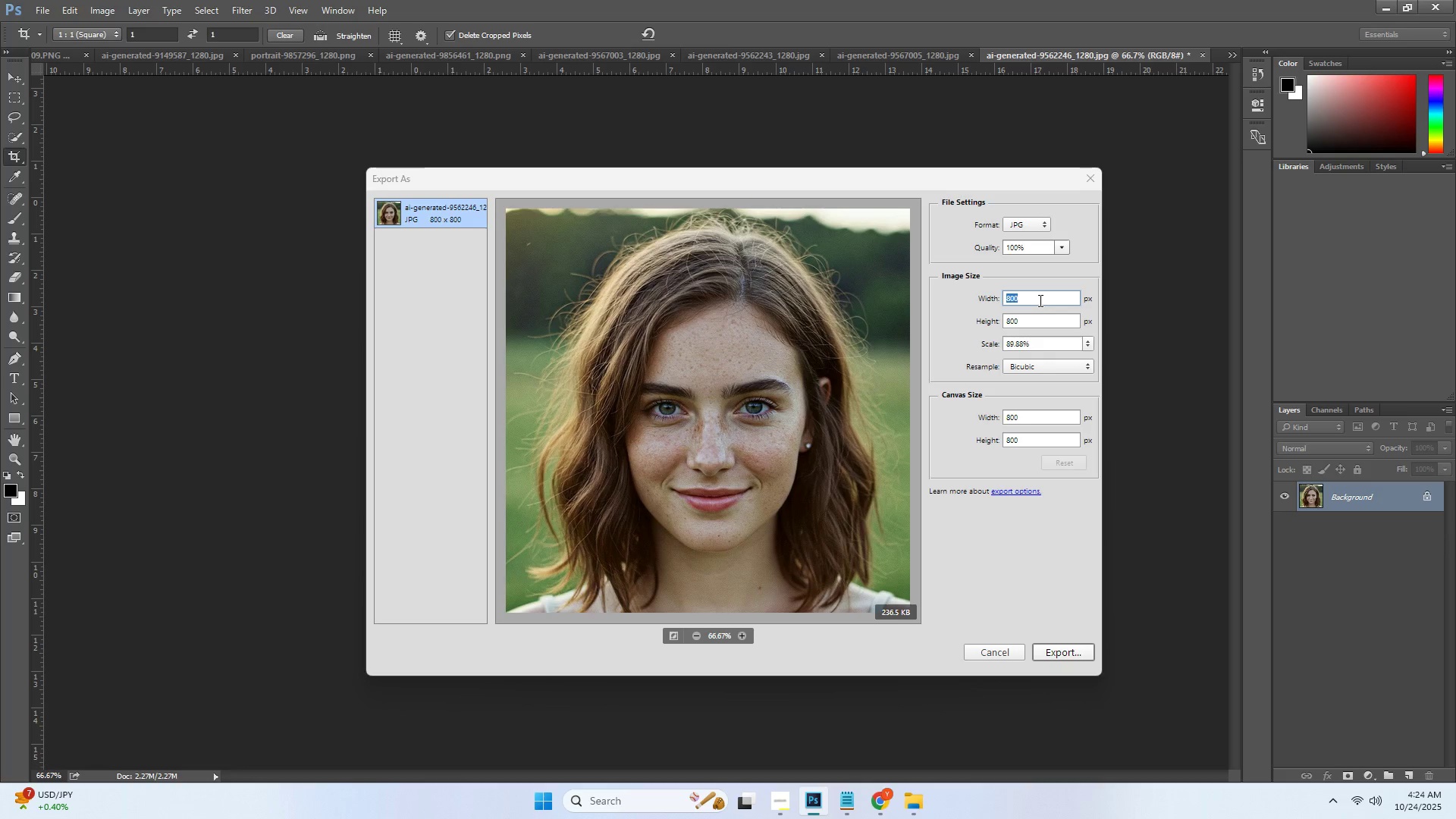 
key(1)
 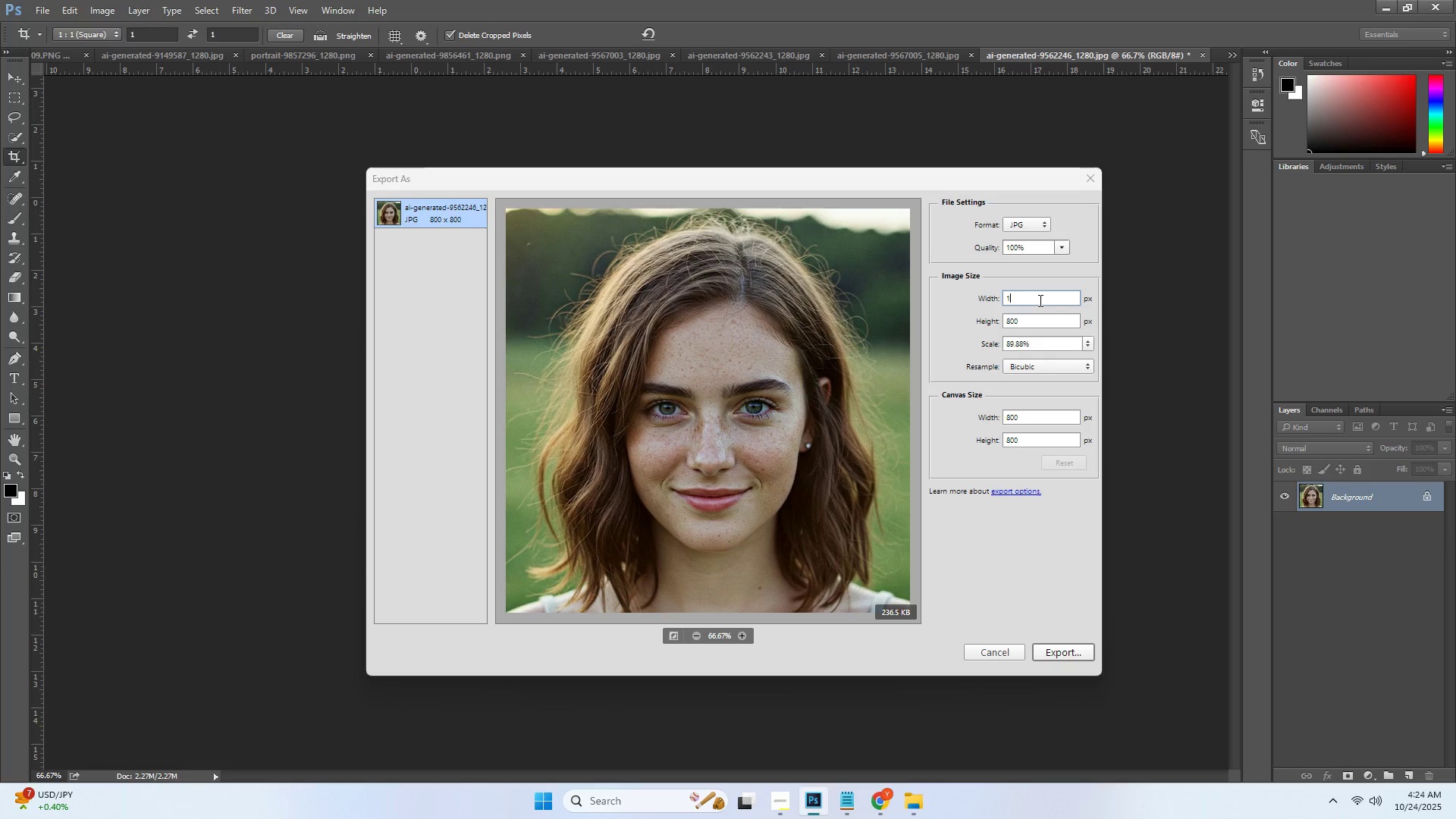 
key(Numpad6)
 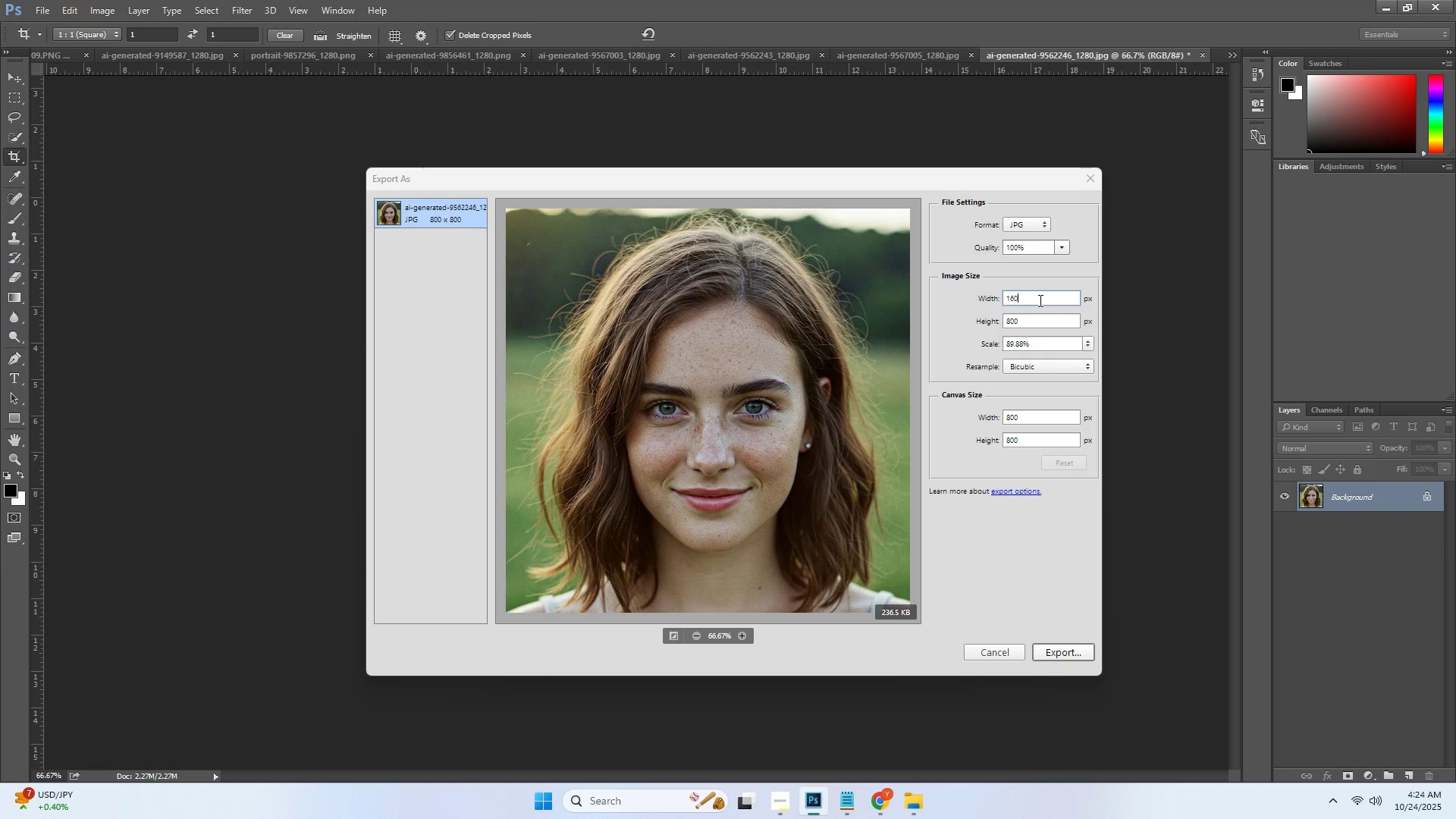 
key(Numpad0)
 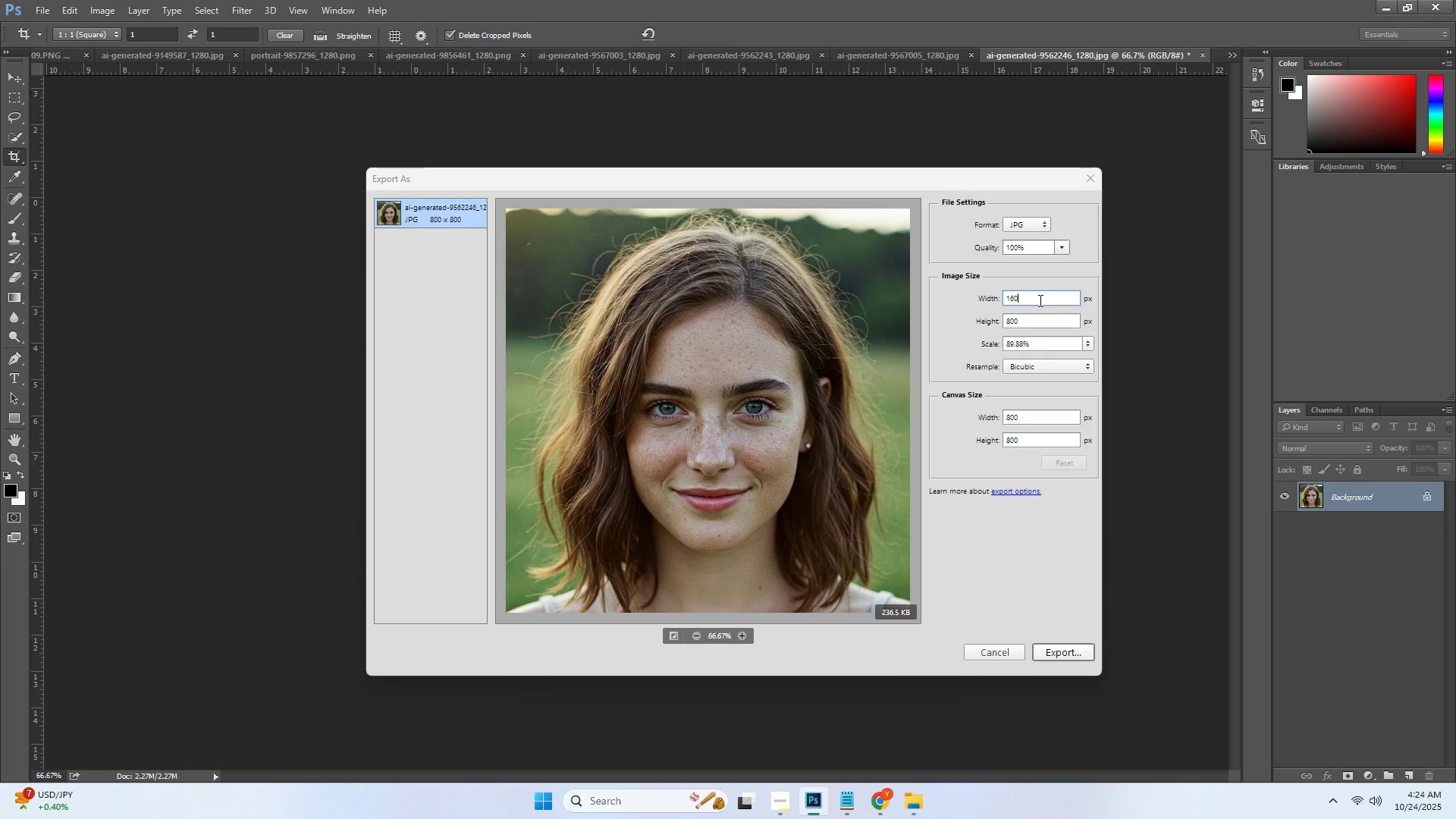 
key(Numpad0)
 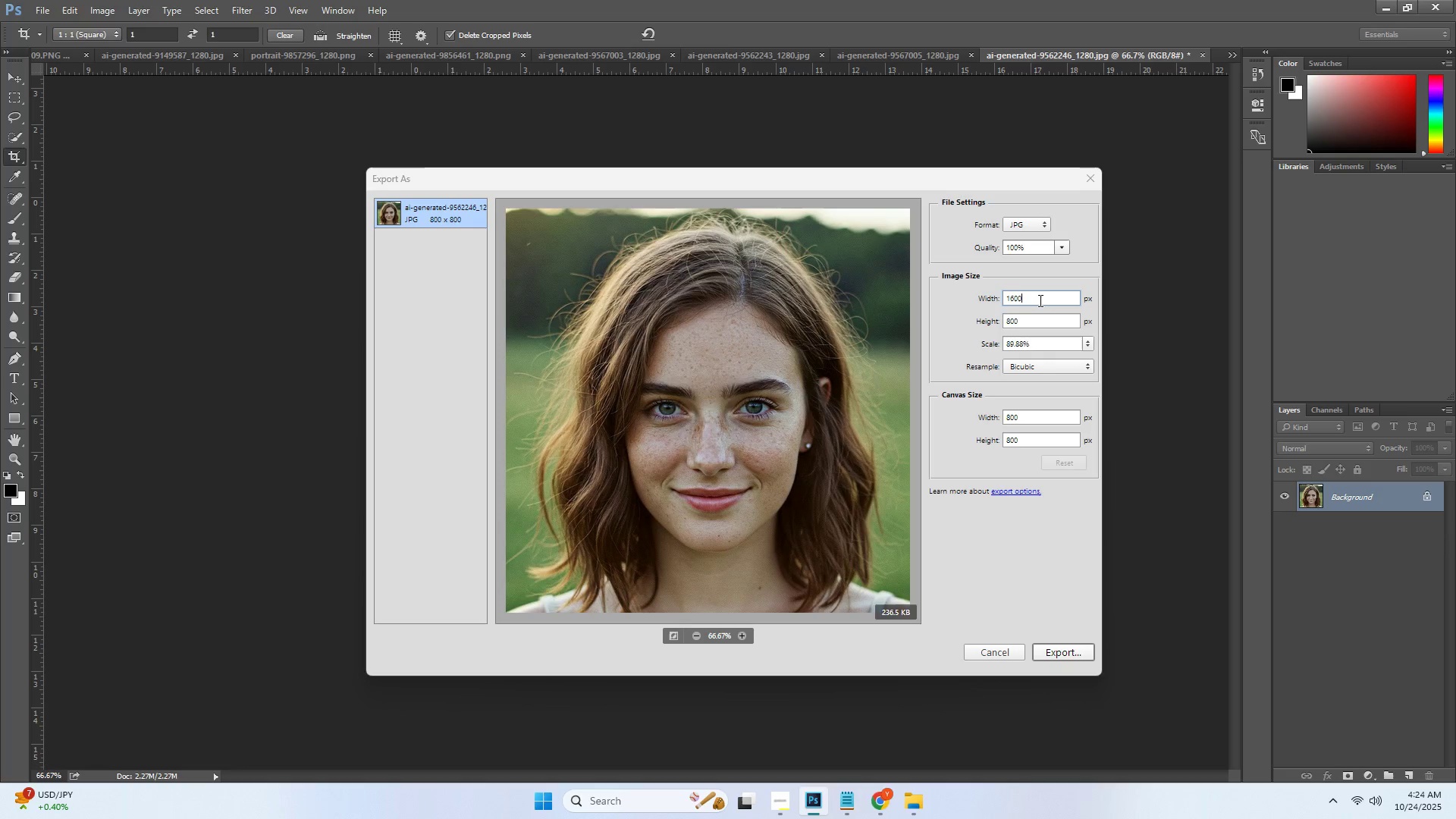 
key(Tab)
 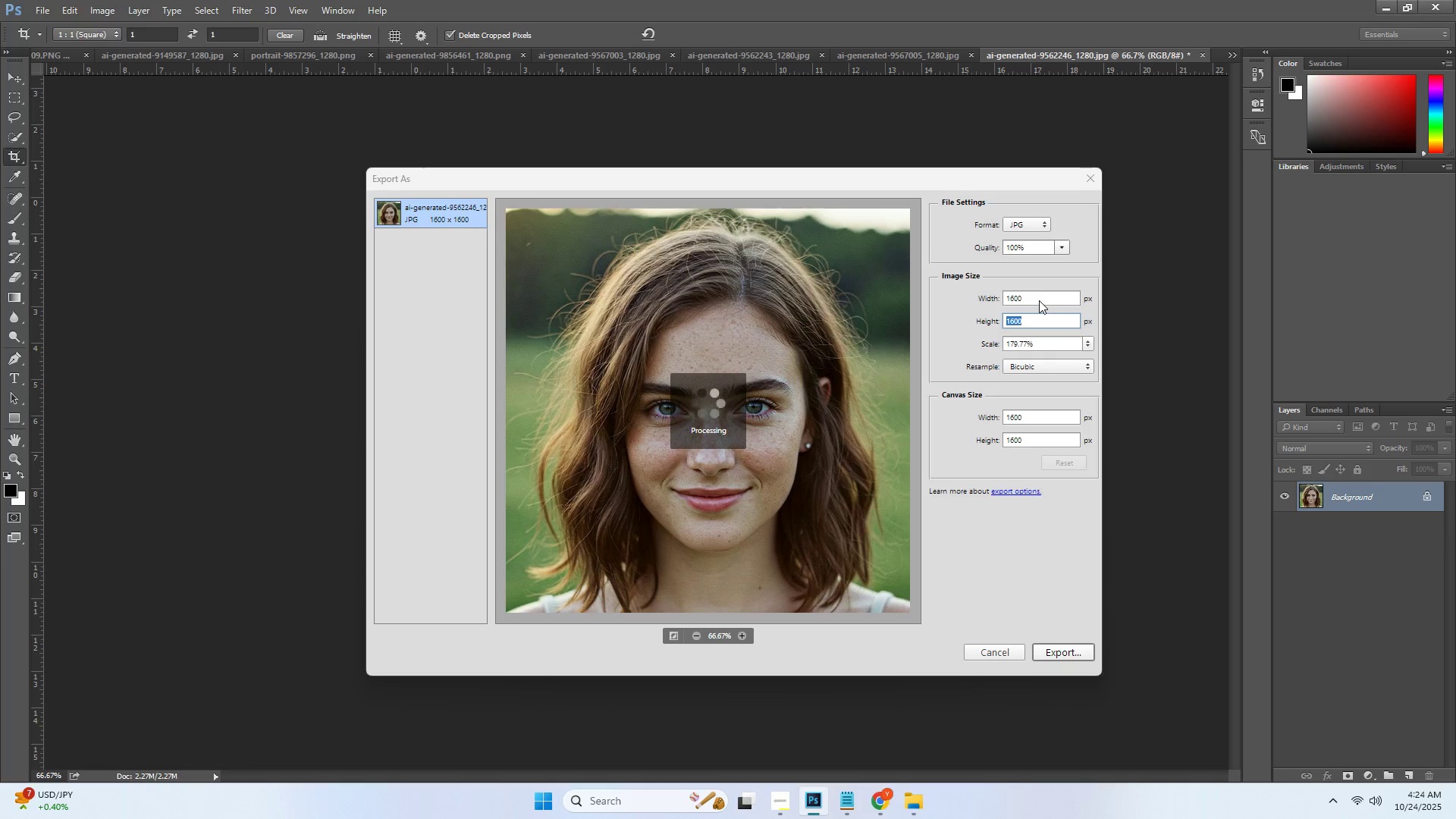 
key(1)
 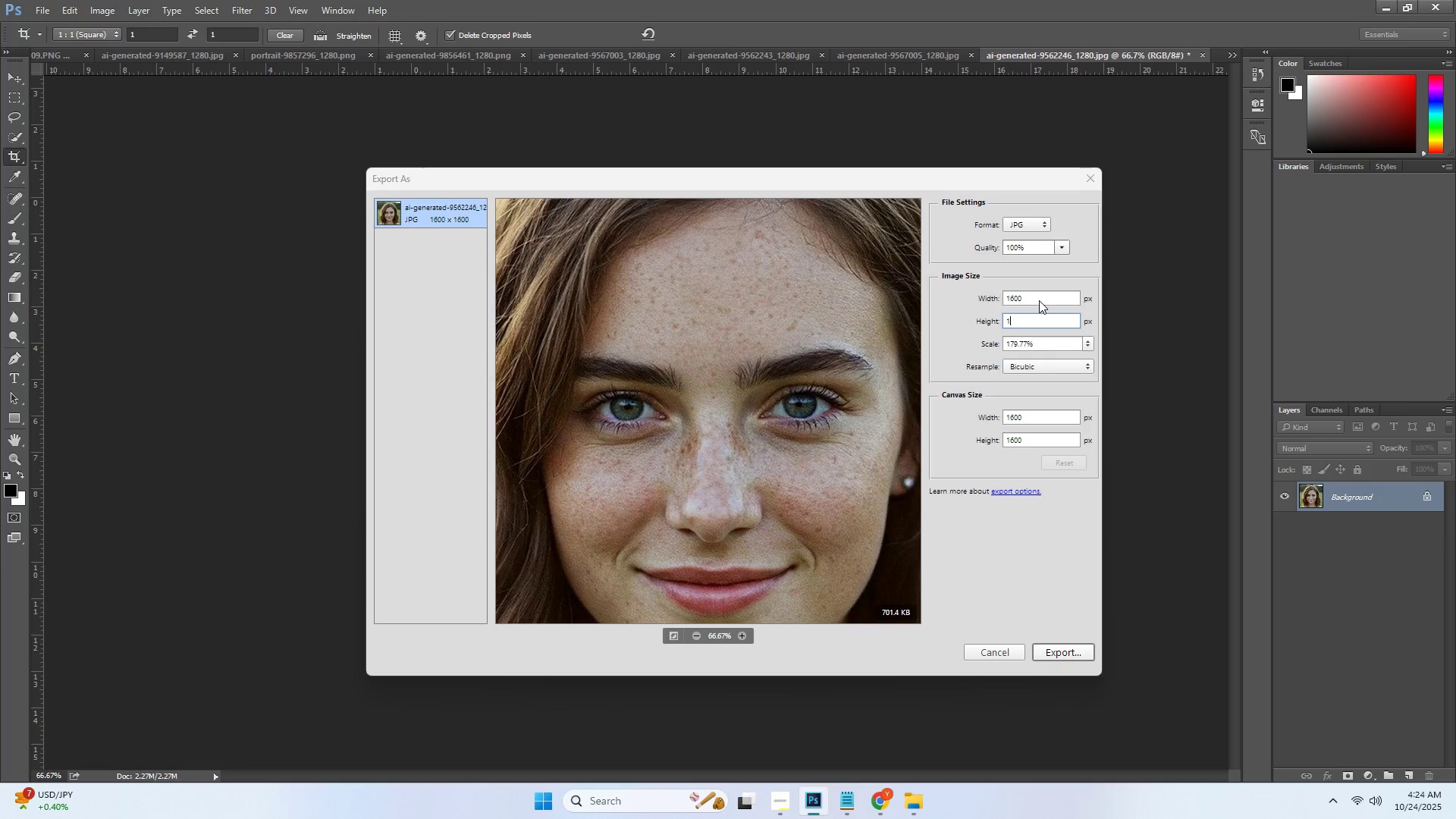 
key(Numpad6)
 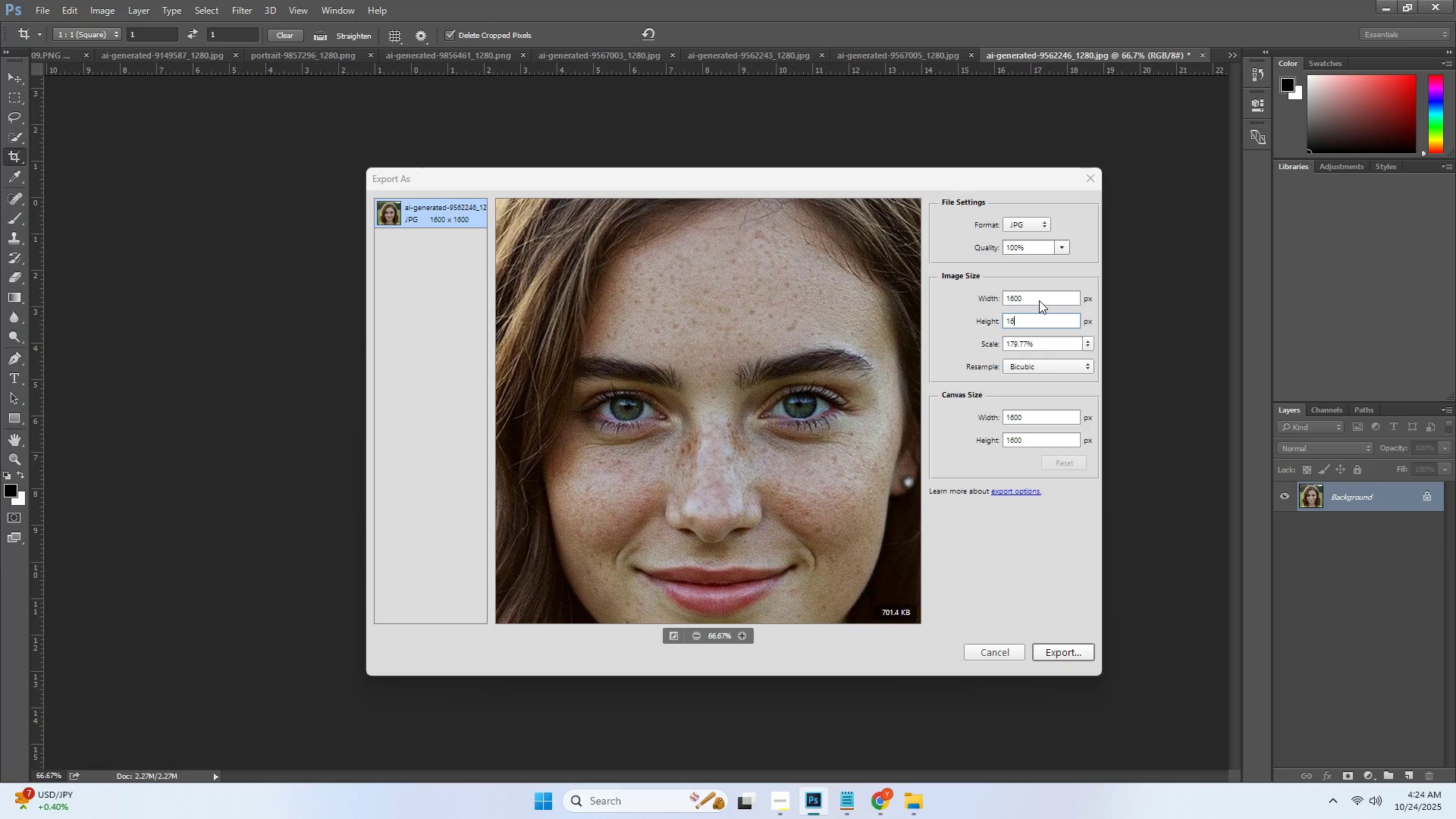 
key(Numpad0)
 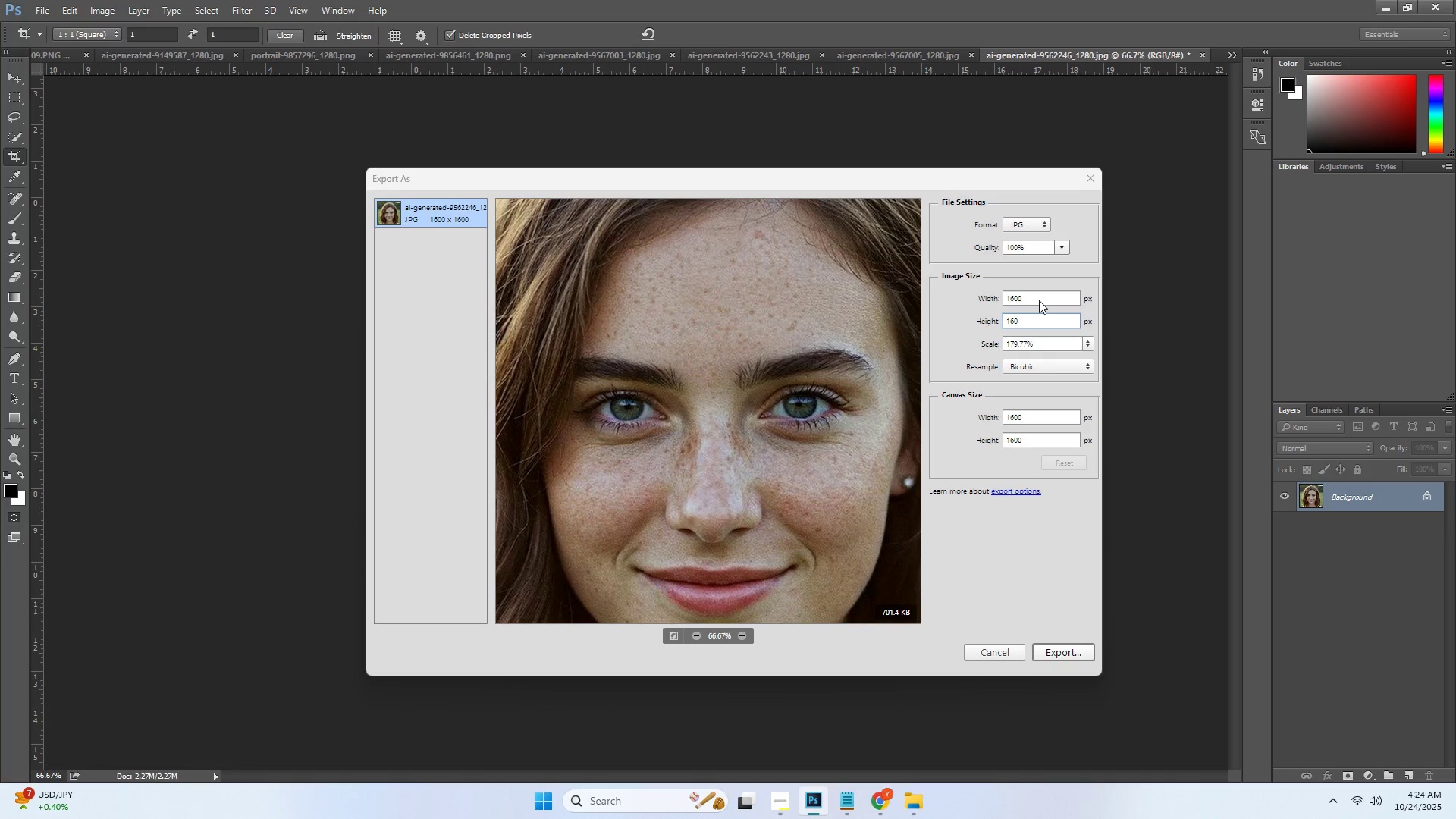 
key(Numpad0)
 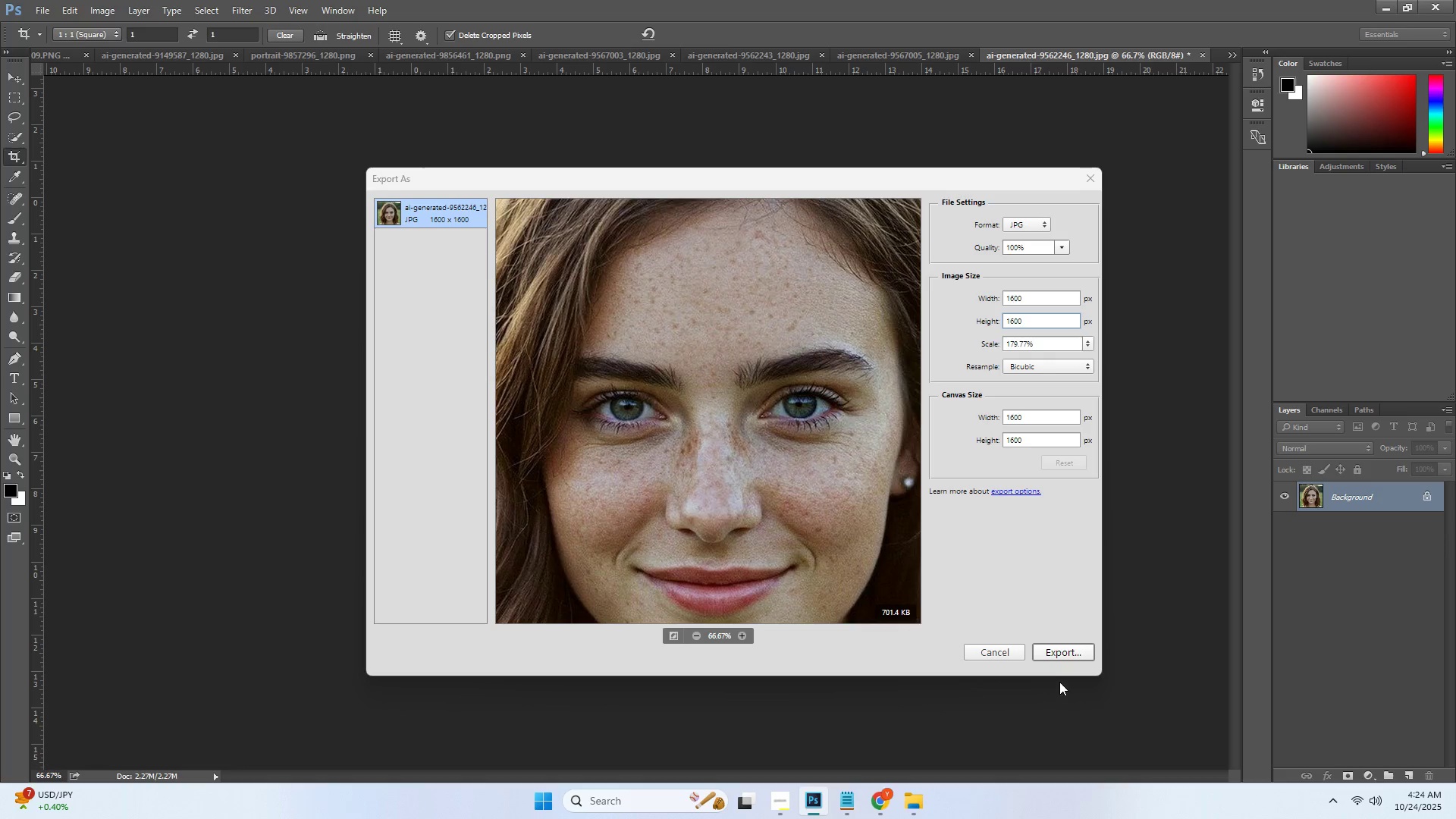 
left_click([1052, 645])
 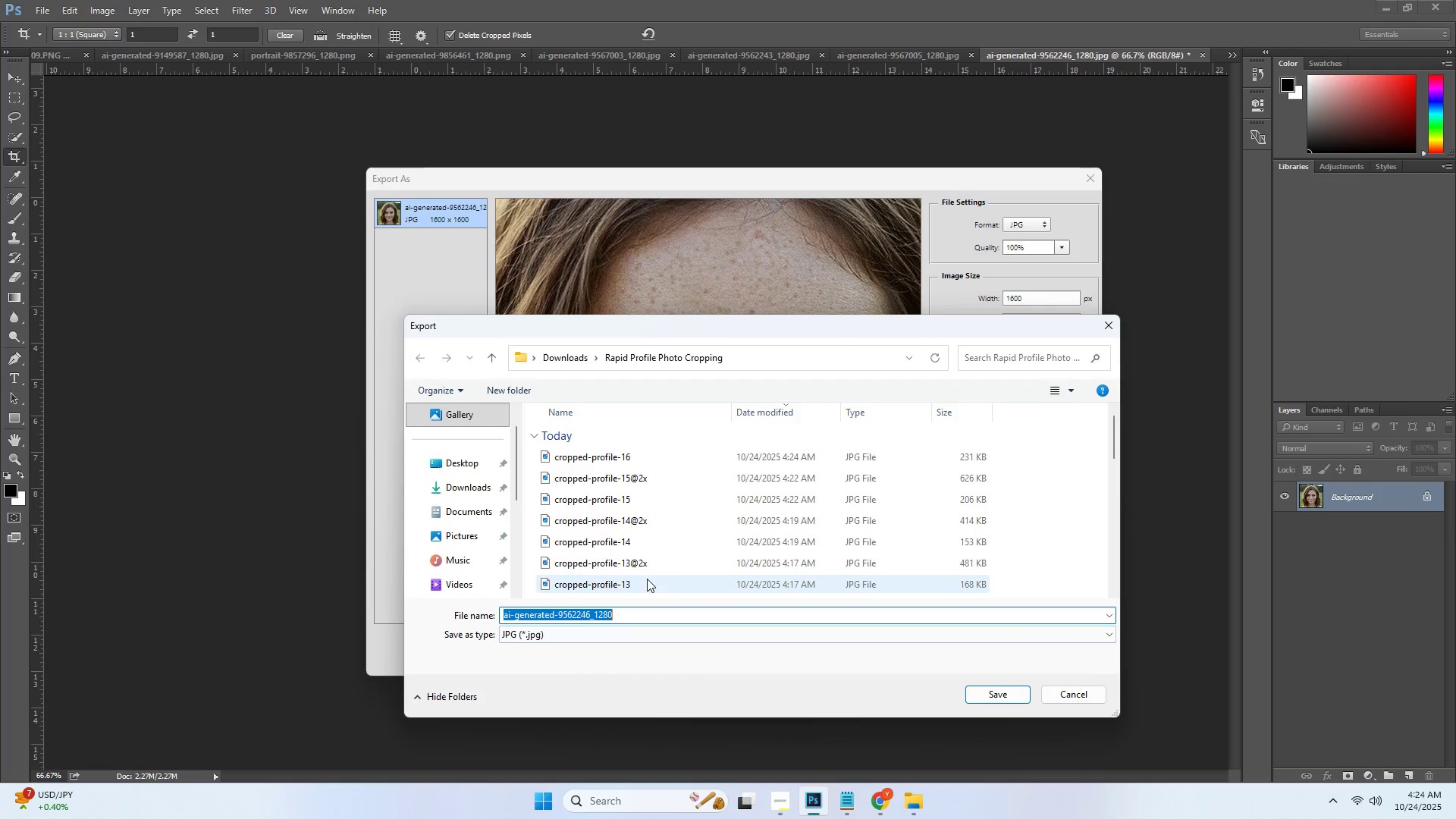 
key(Control+ControlLeft)
 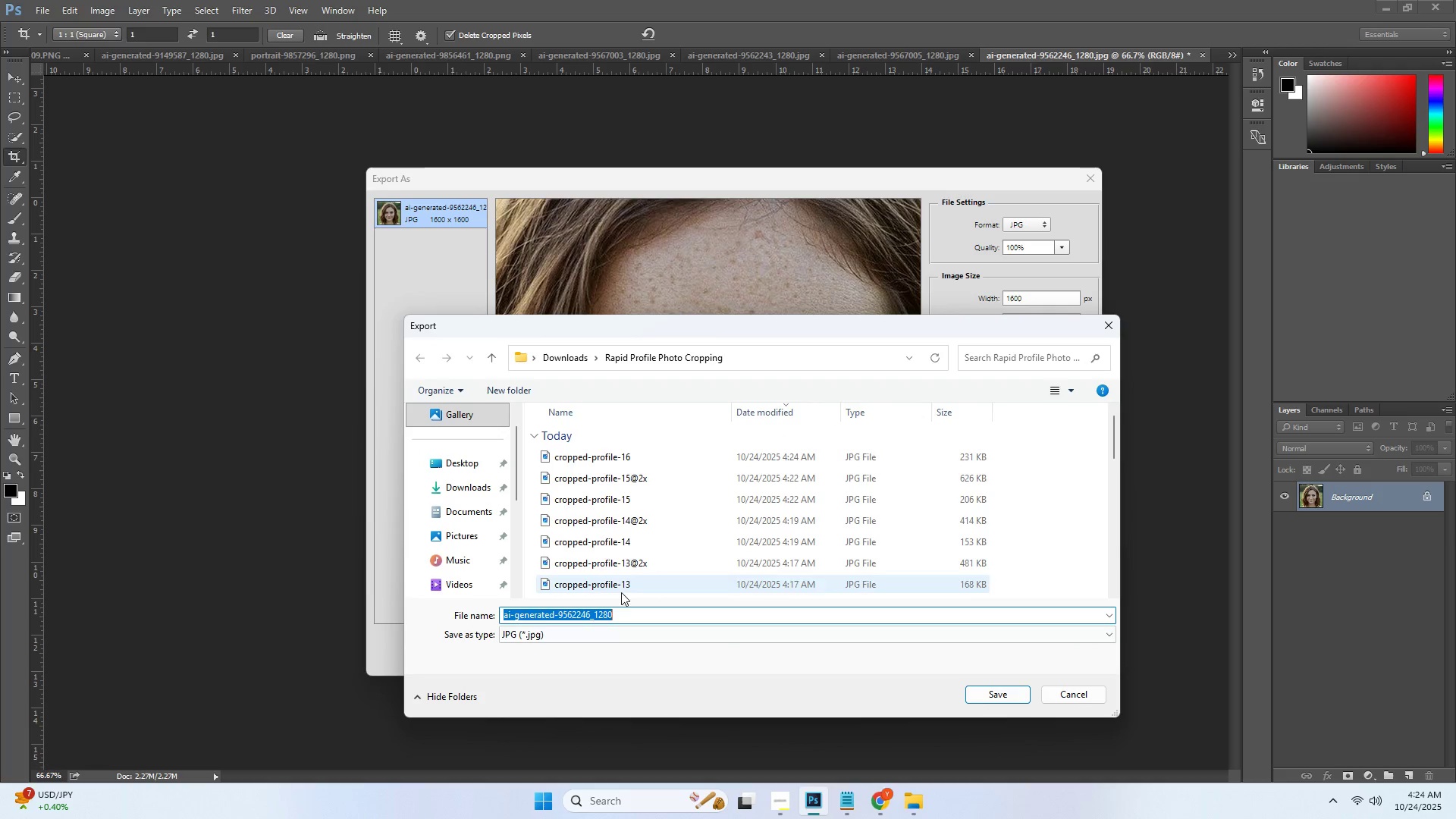 
key(Control+V)
 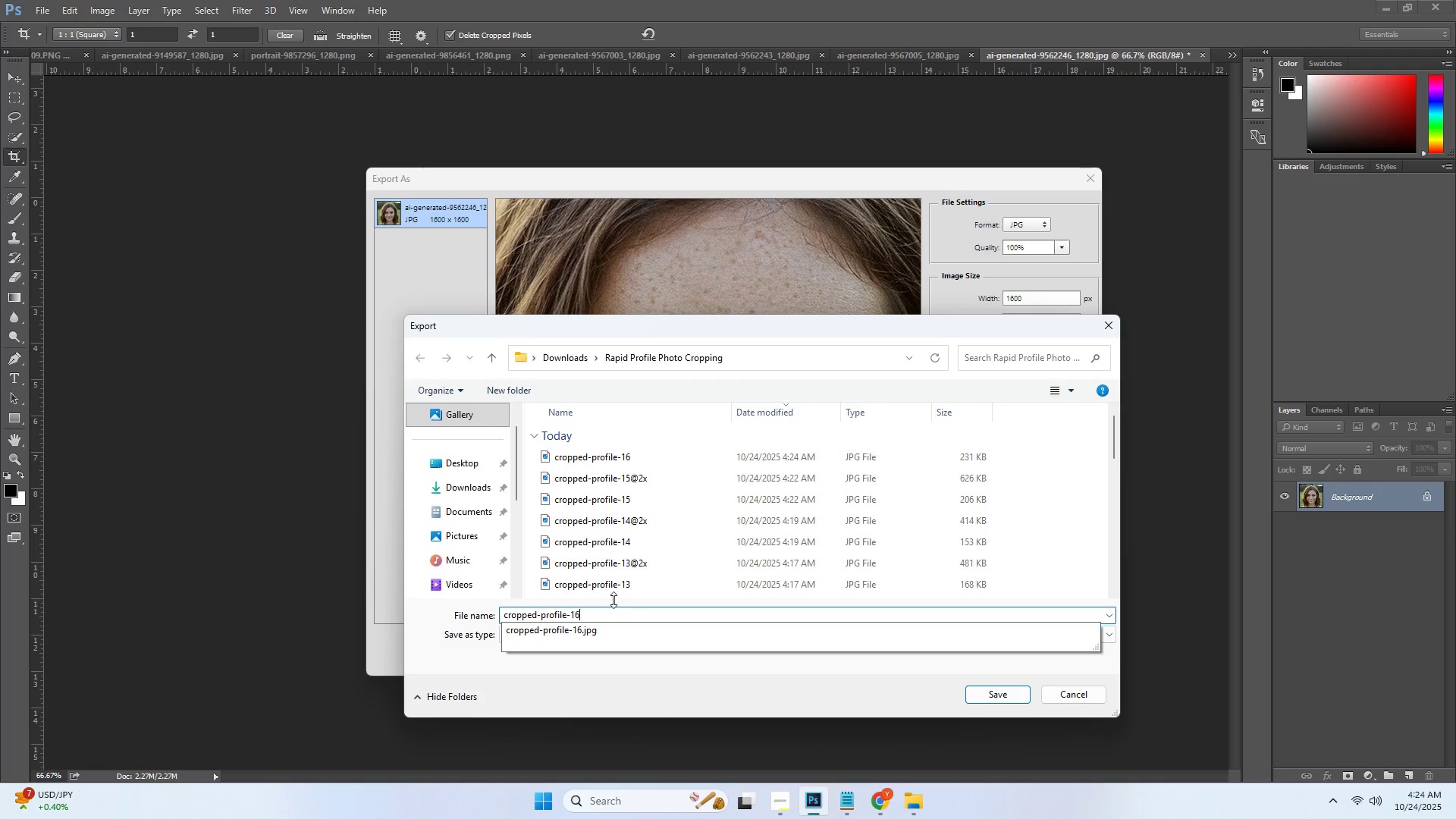 
type(@X)
key(Backspace)
type(2x.jpg)
 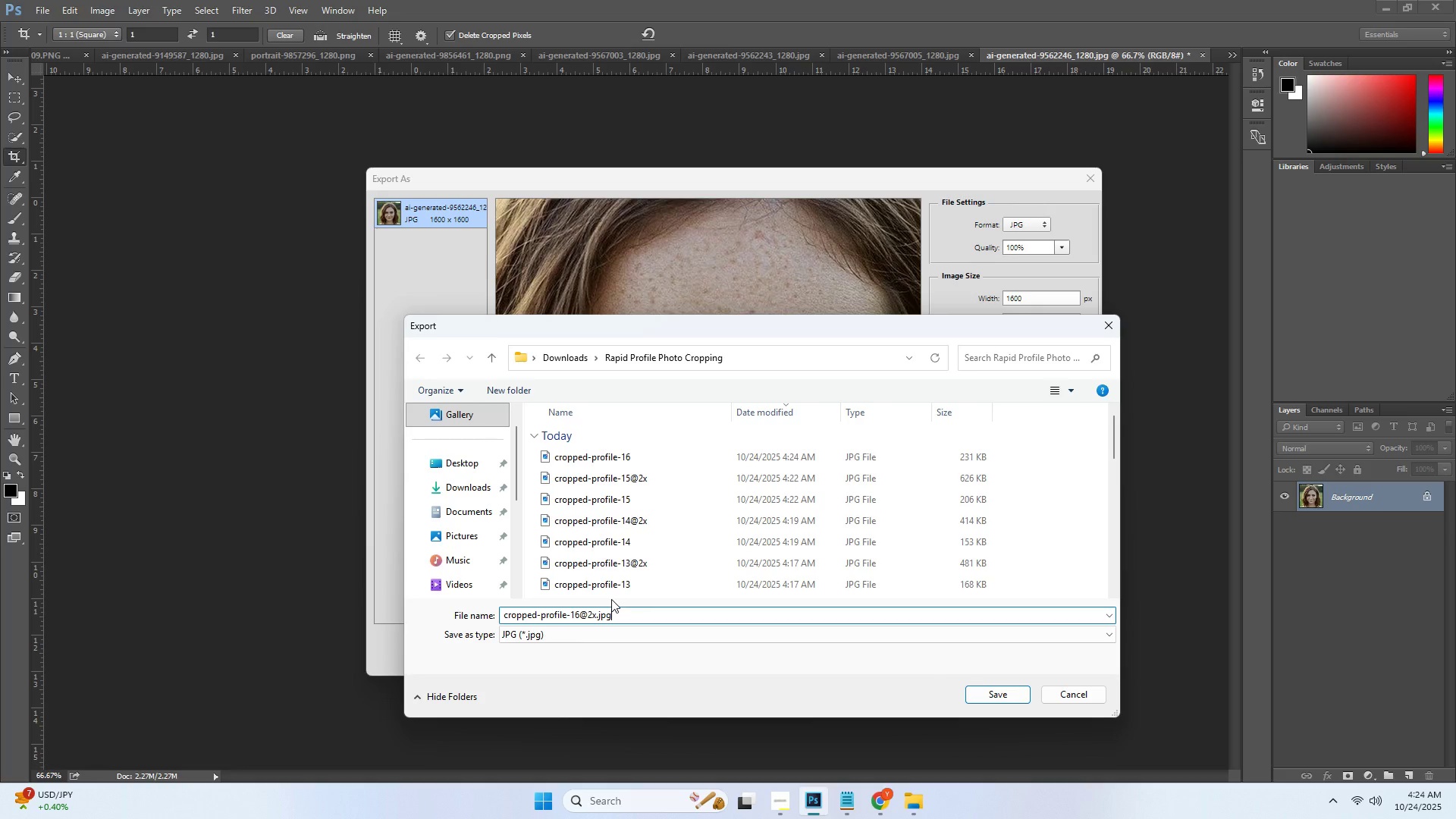 
key(Enter)
 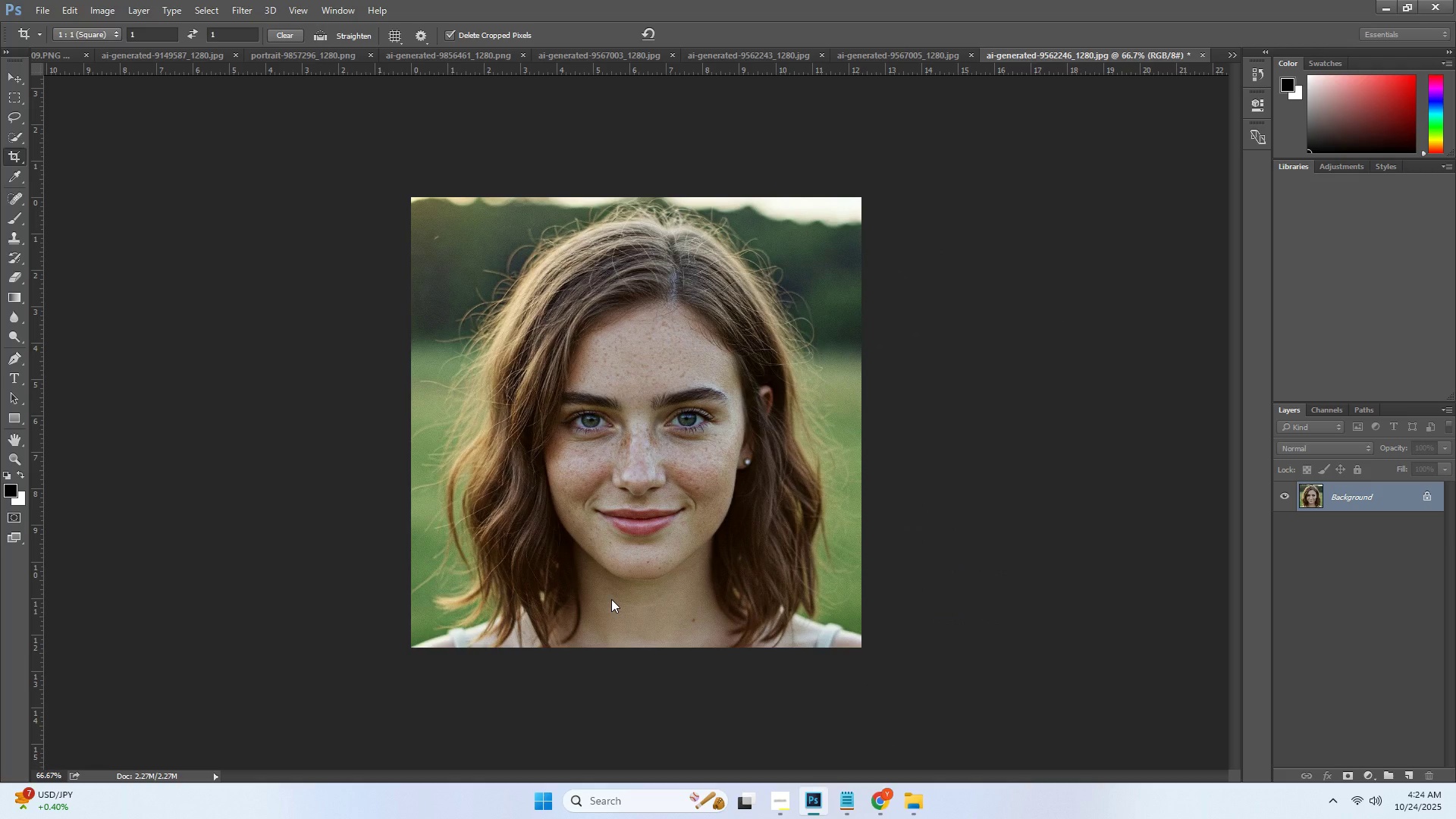 
key(Alt+Control+Shift+W)
 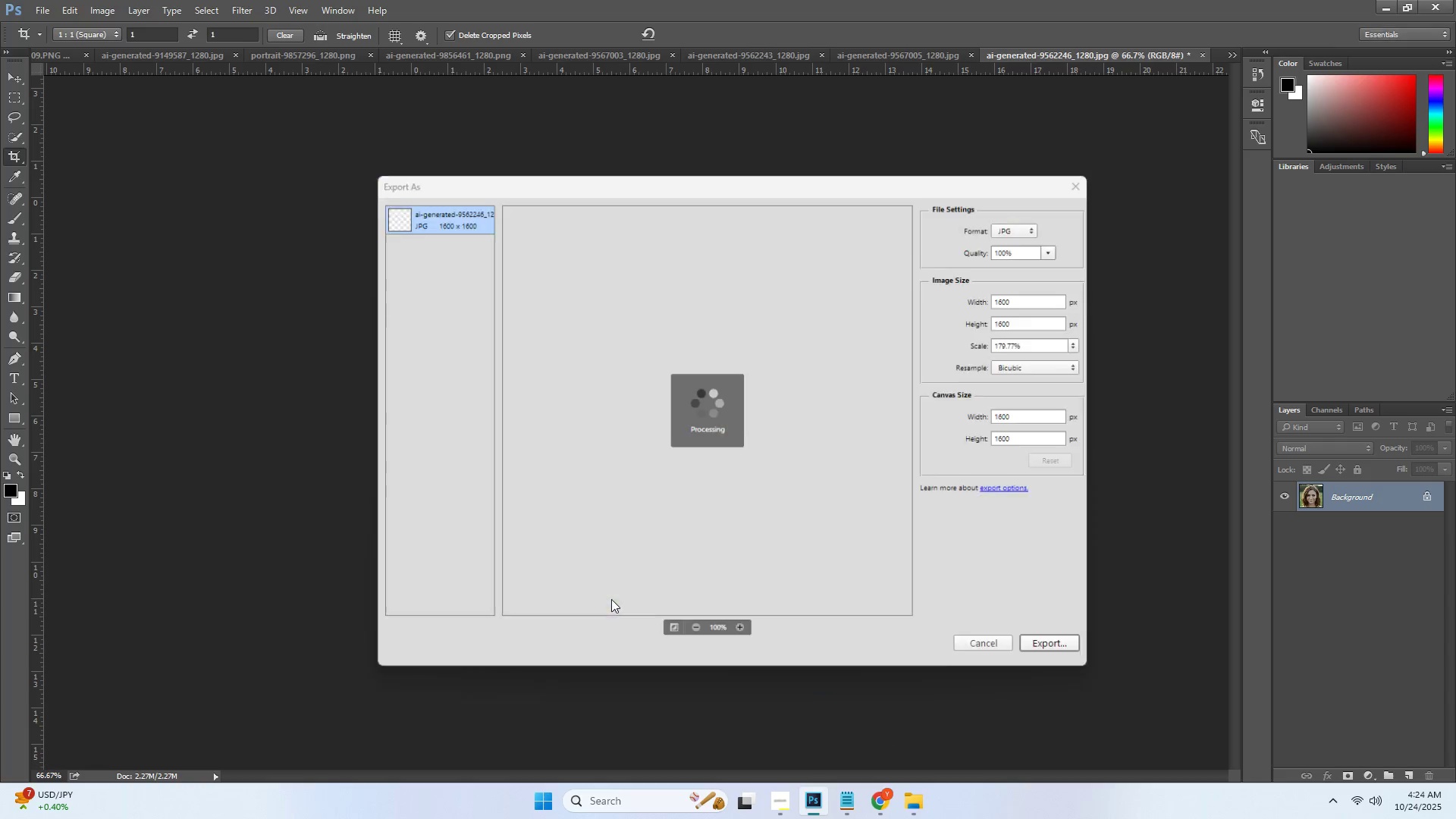 
wait(7.18)
 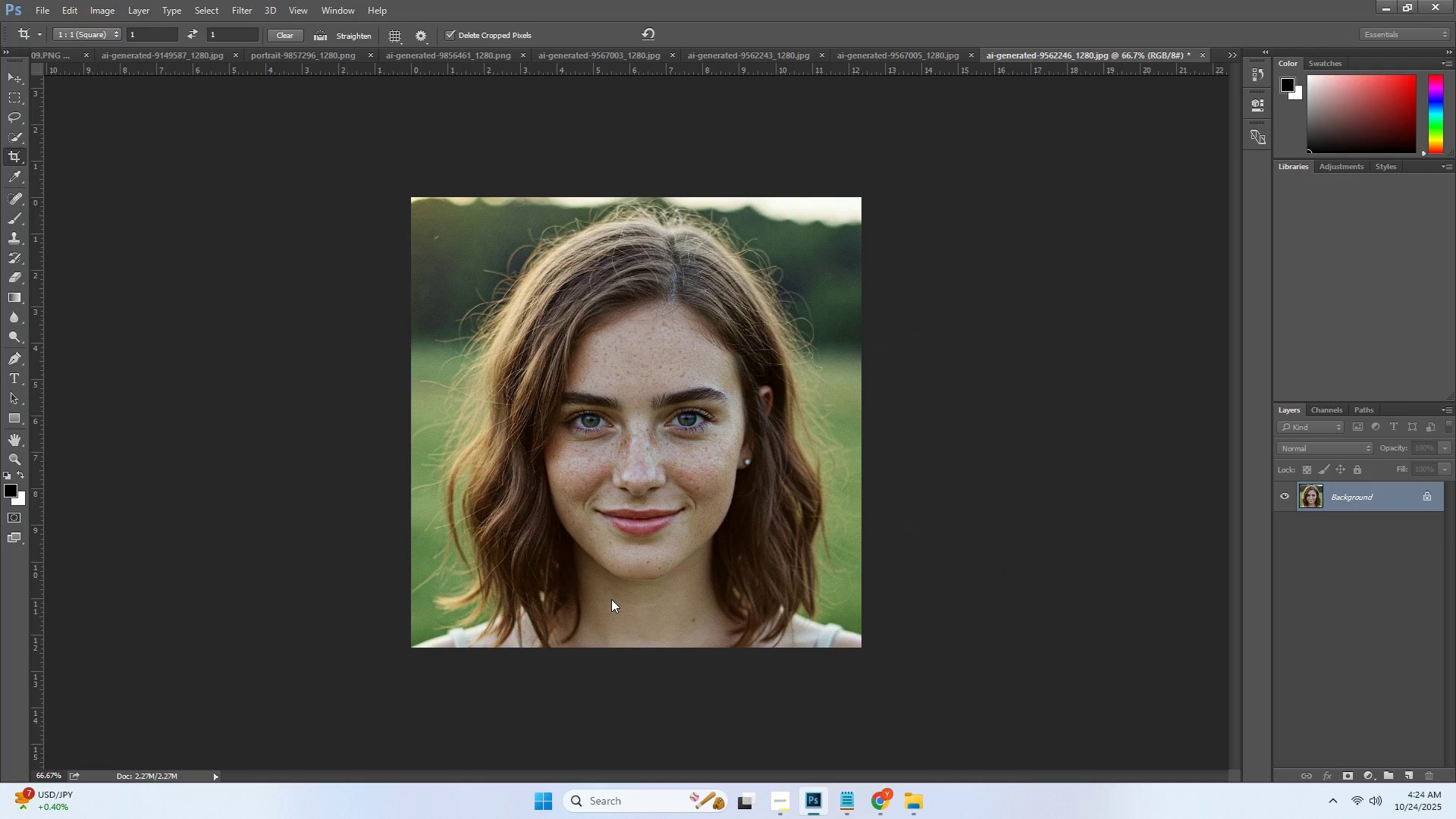 
left_click([1034, 227])
 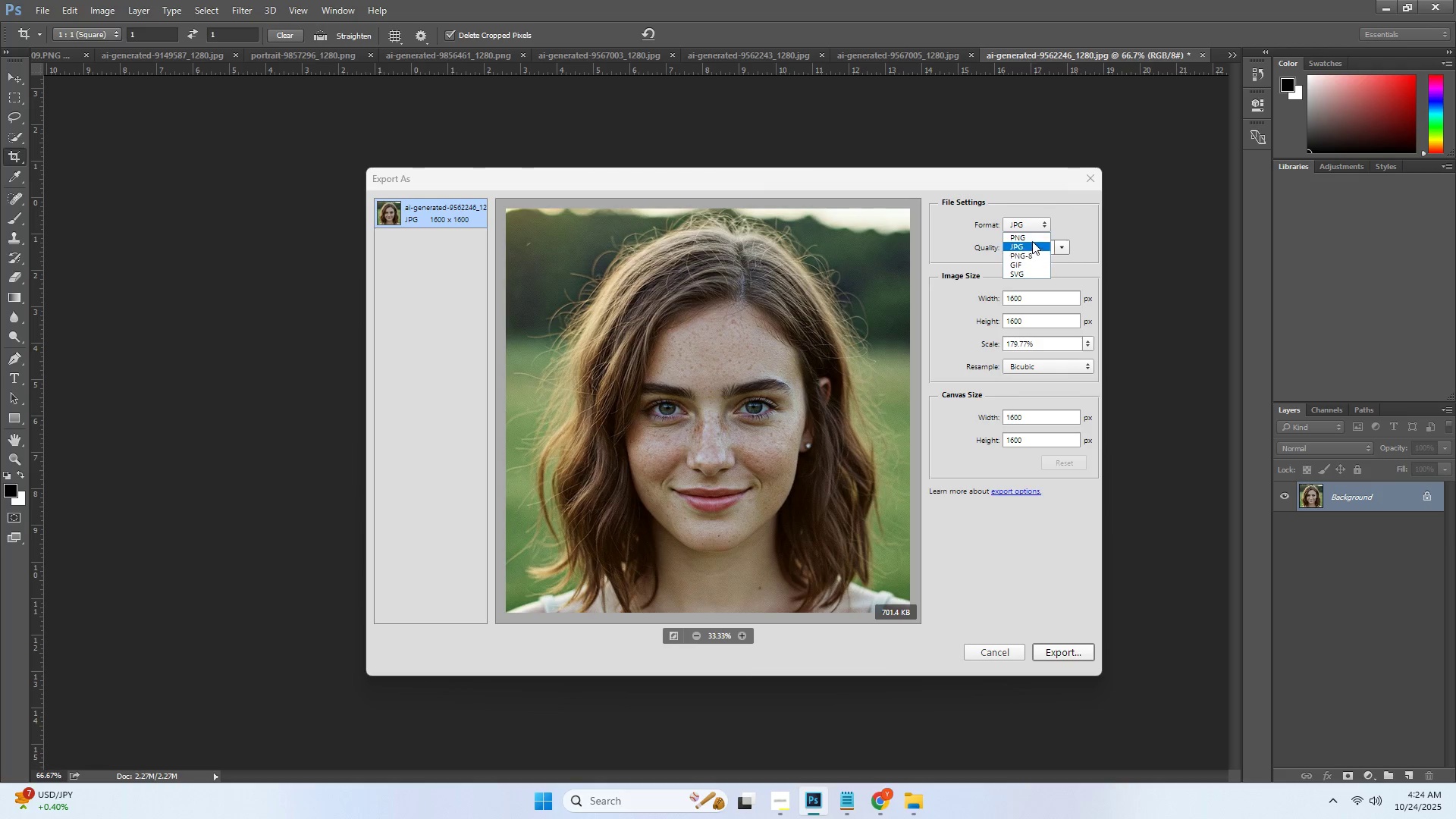 
left_click([1032, 238])
 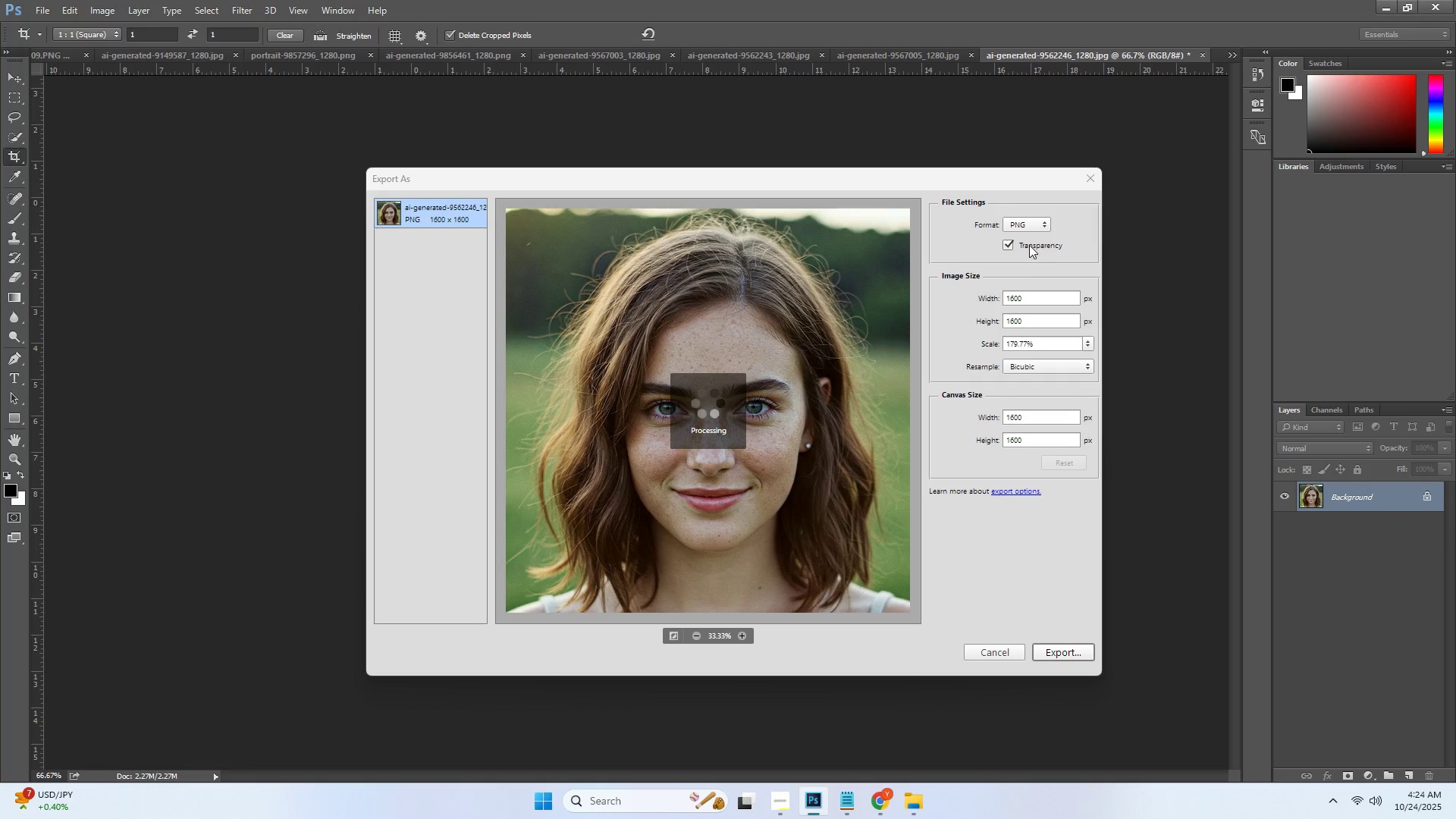 
double_click([1029, 245])
 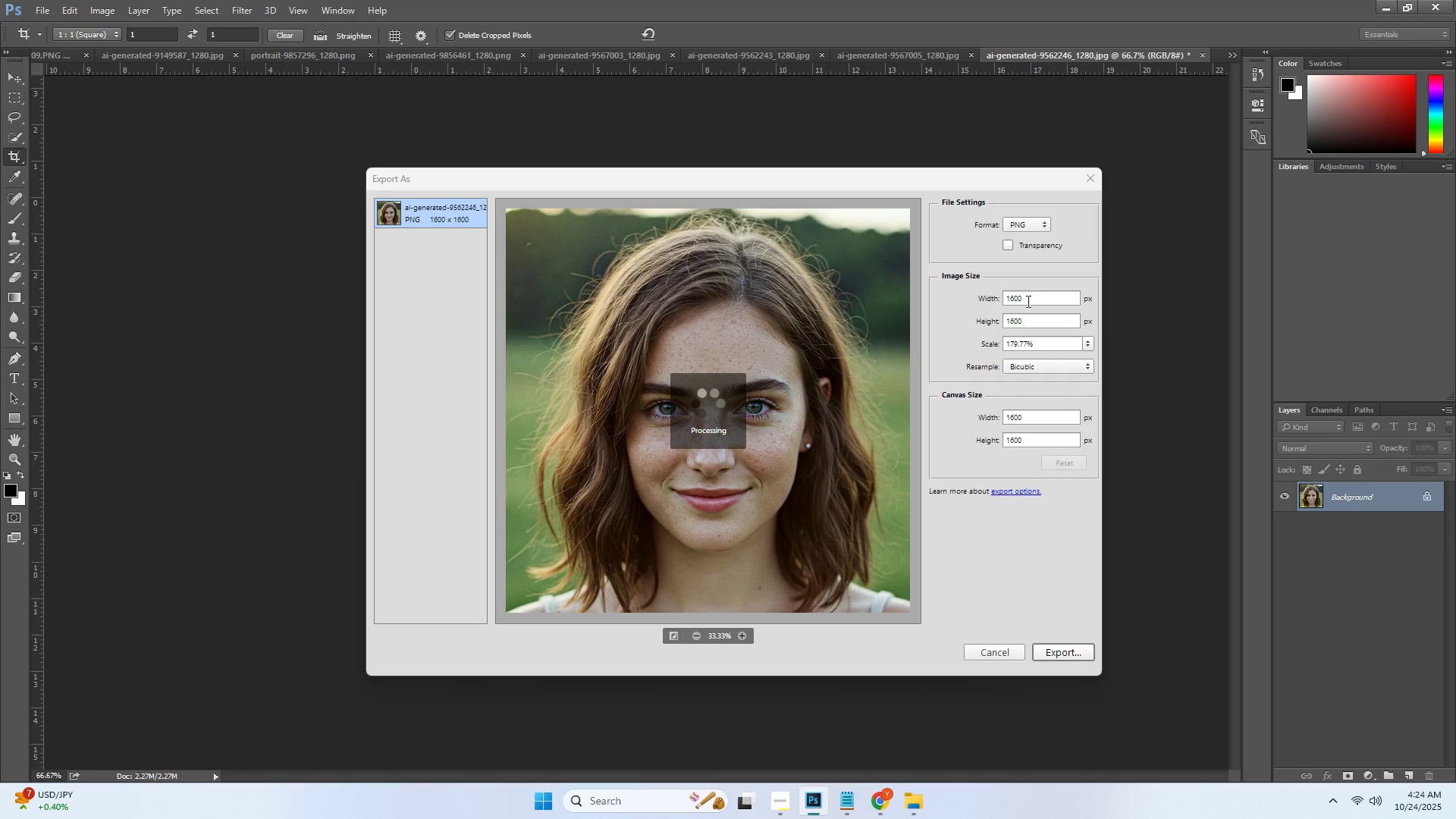 
double_click([1027, 301])
 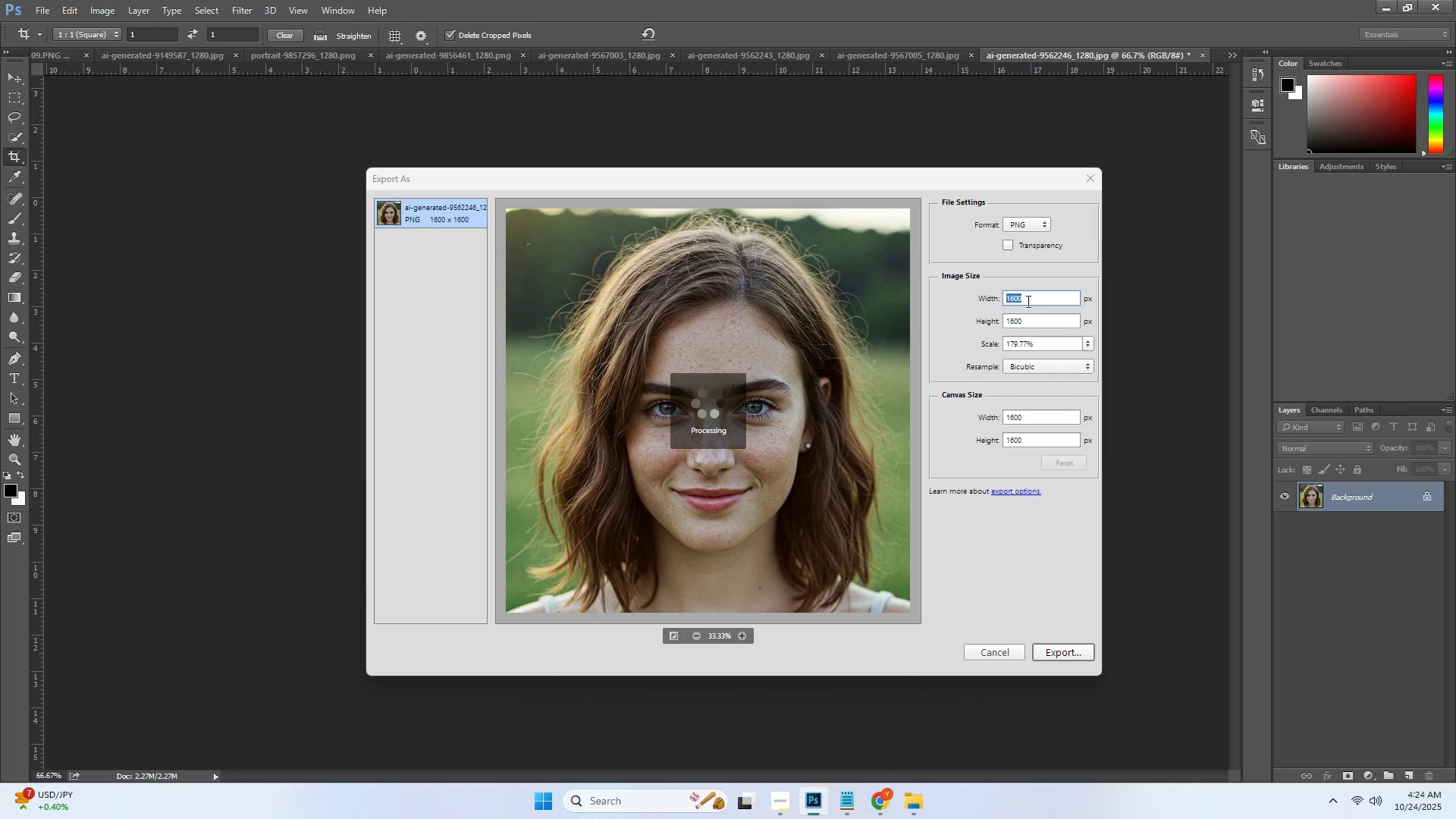 
key(Numpad8)
 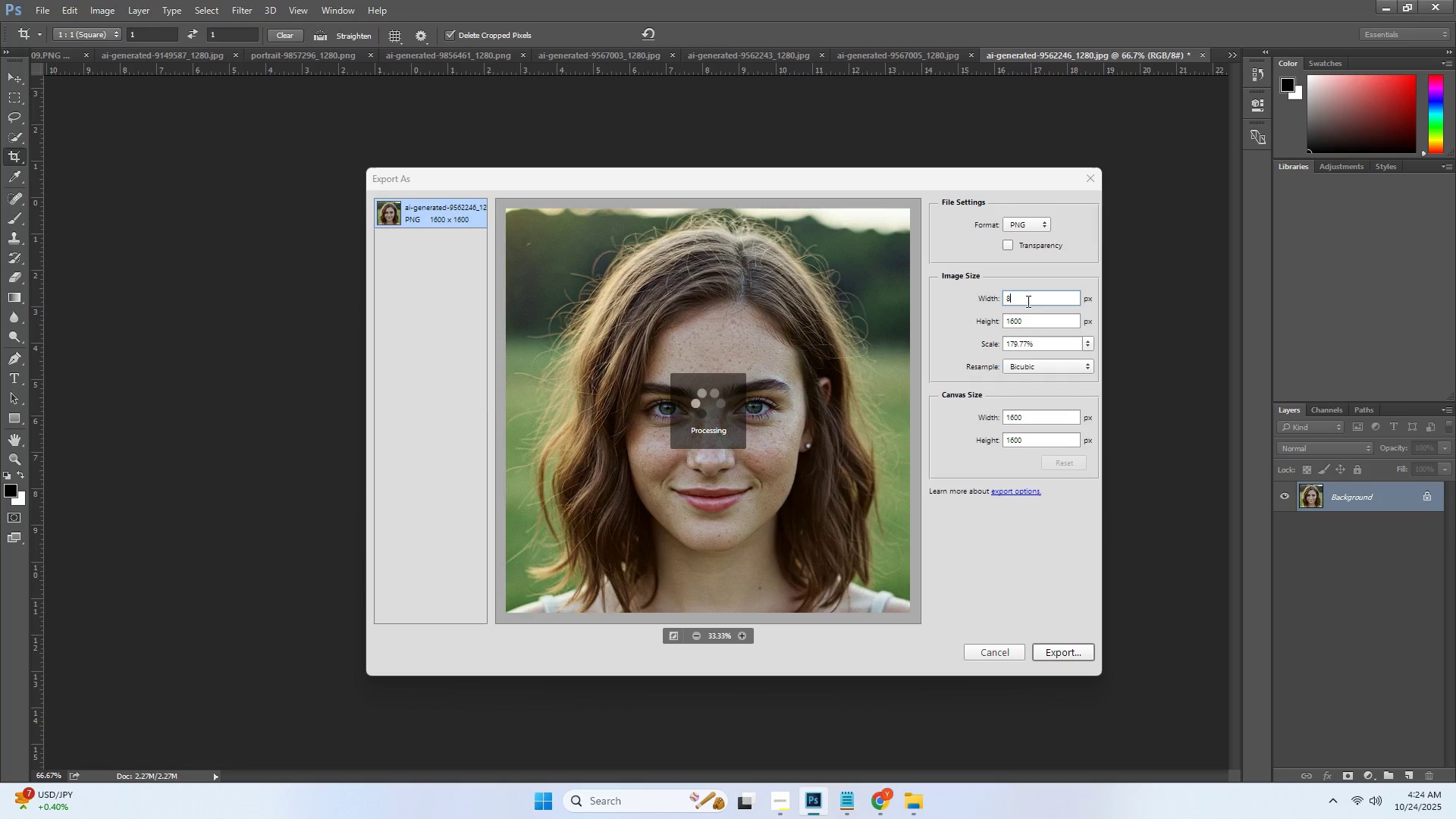 
key(Numpad0)
 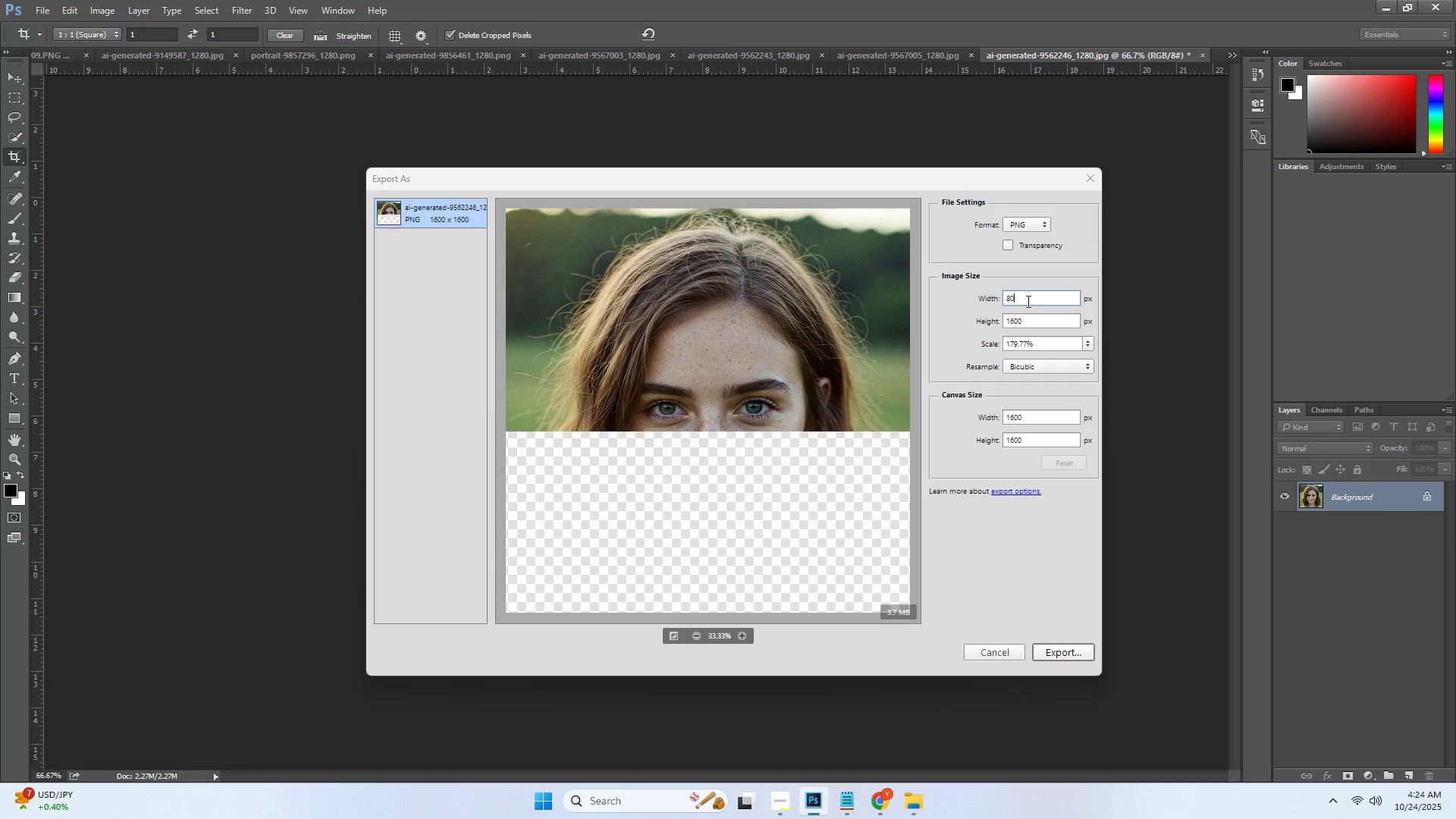 
key(Numpad0)
 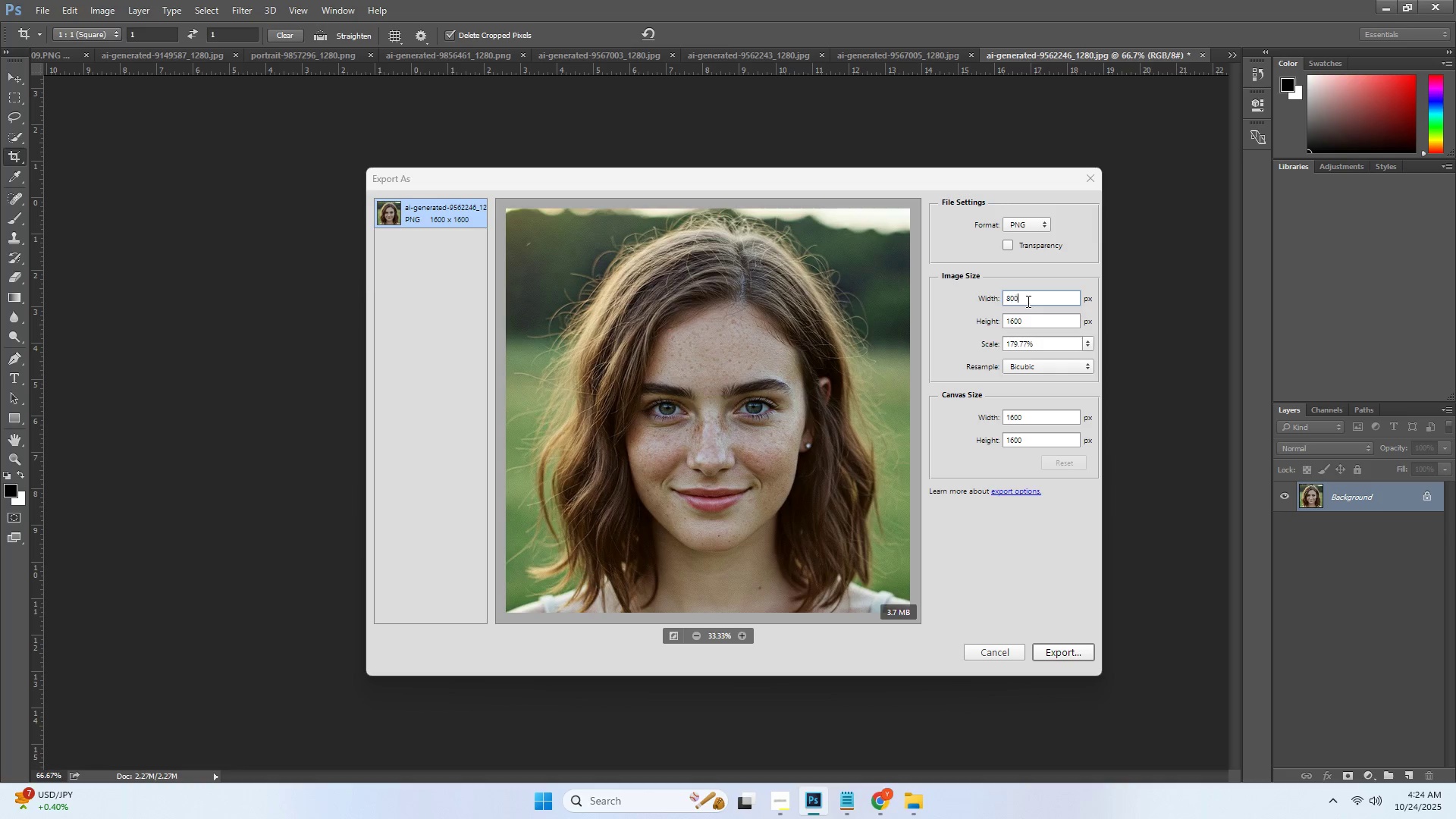 
key(Tab)
 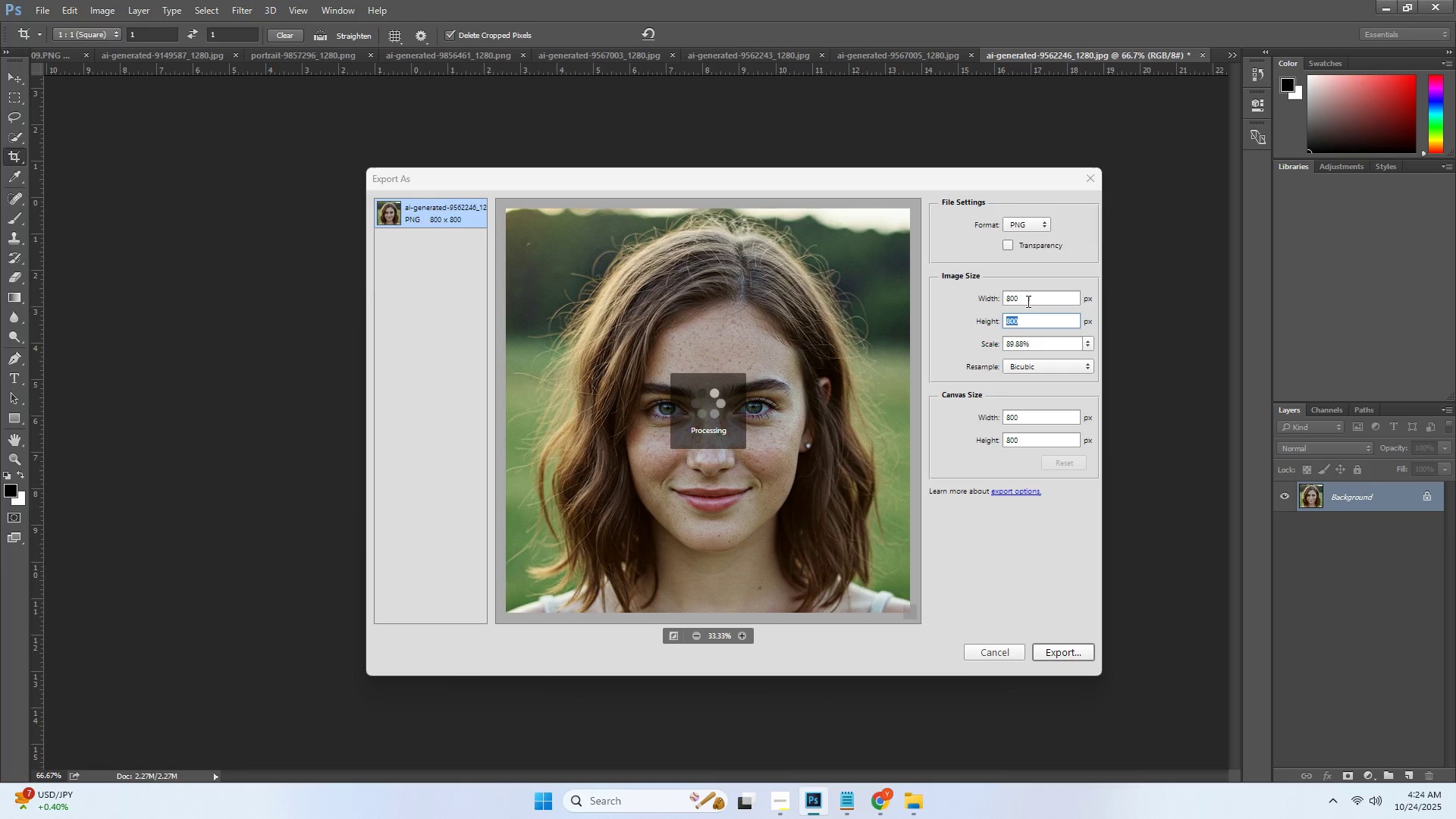 
key(Numpad8)
 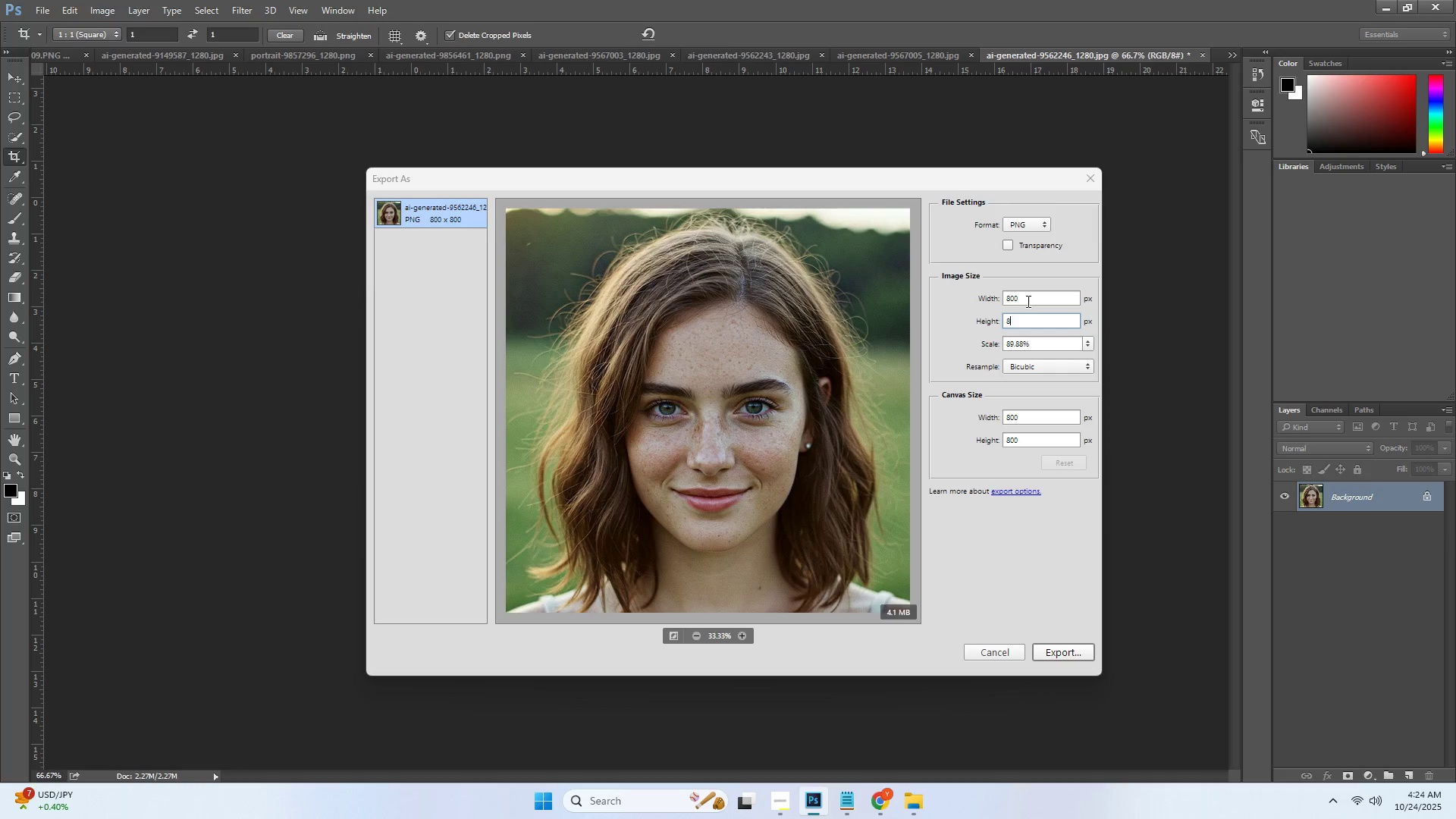 
key(Numpad0)
 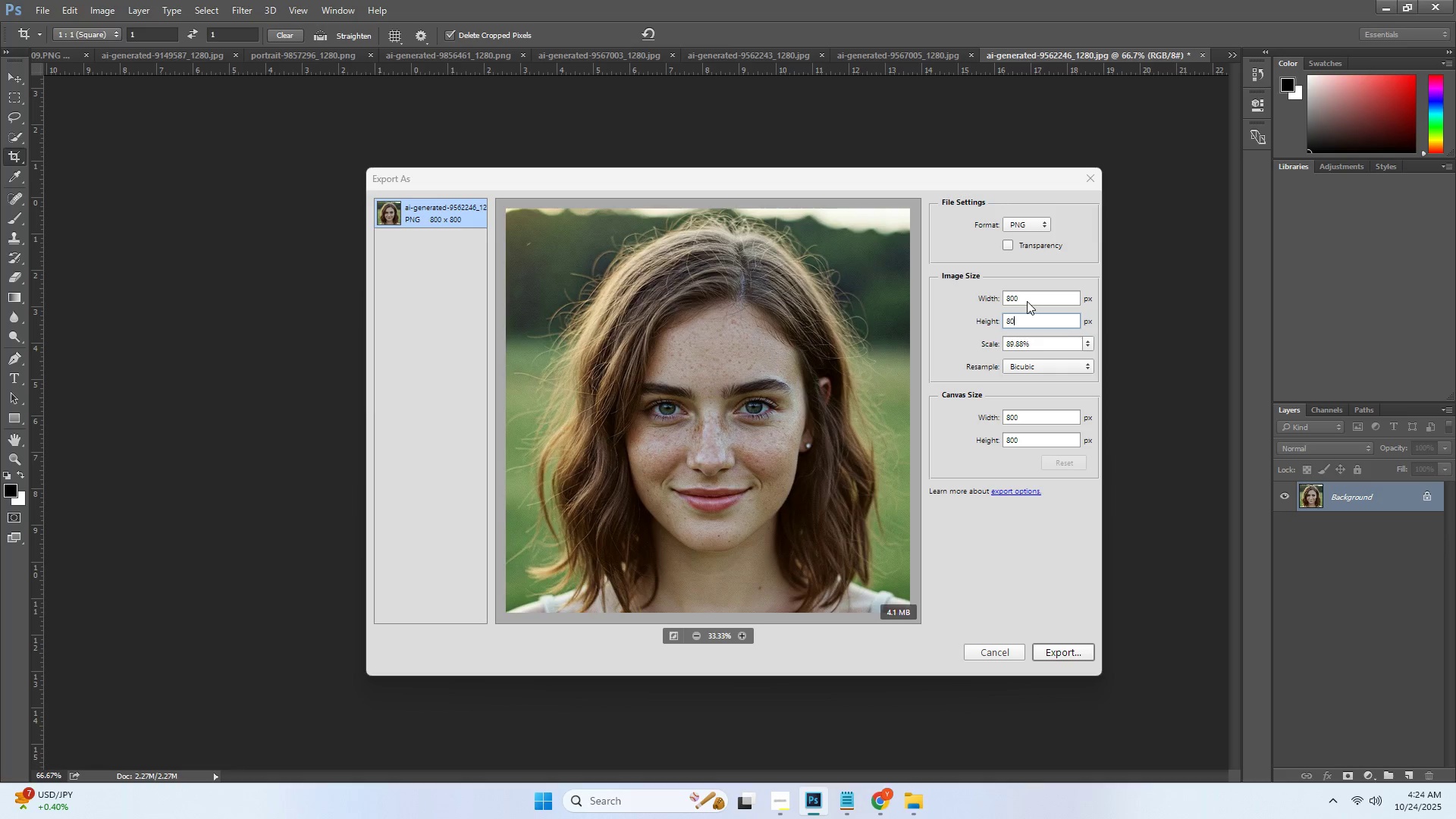 
key(Numpad0)
 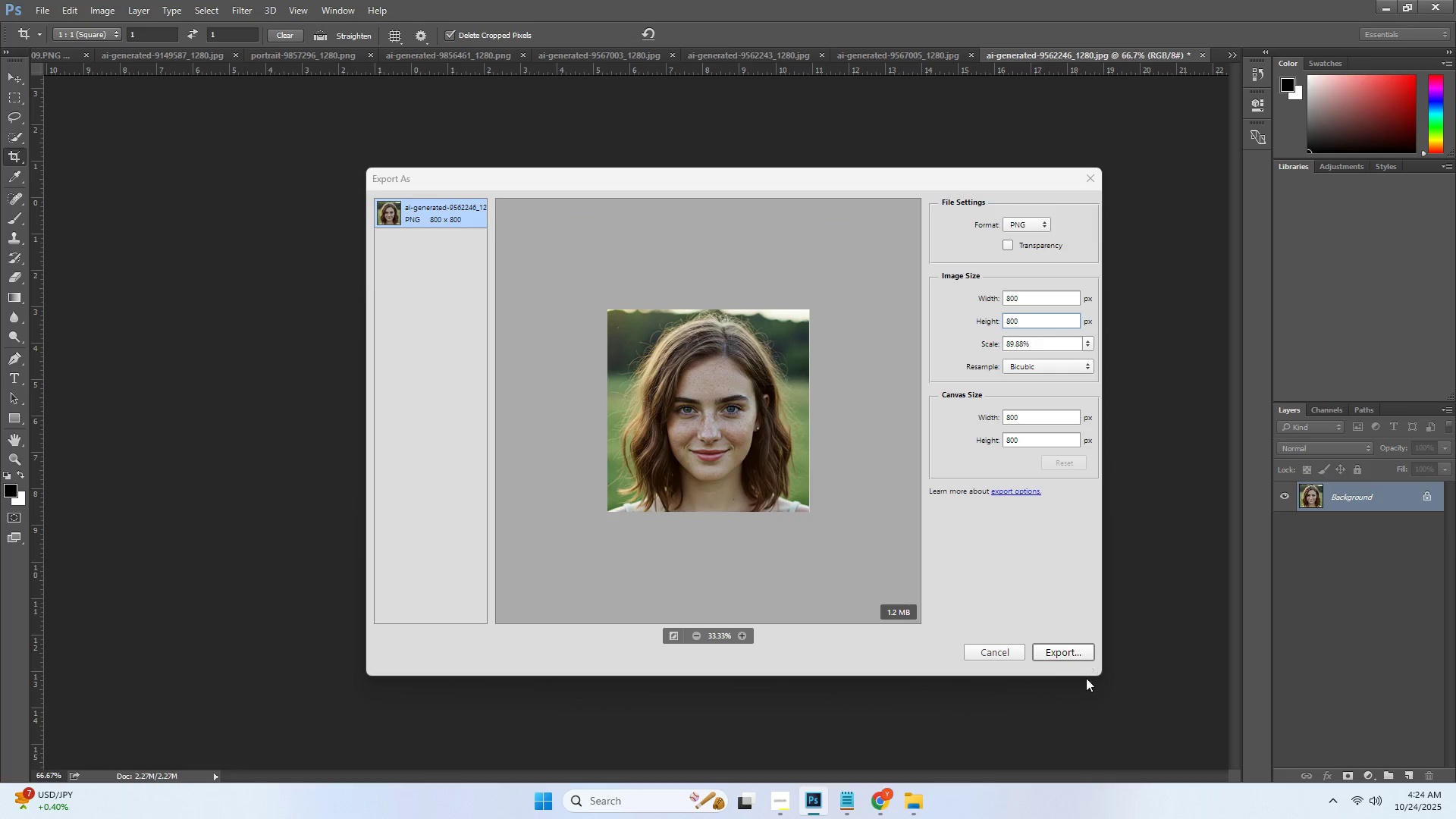 
left_click([1064, 648])
 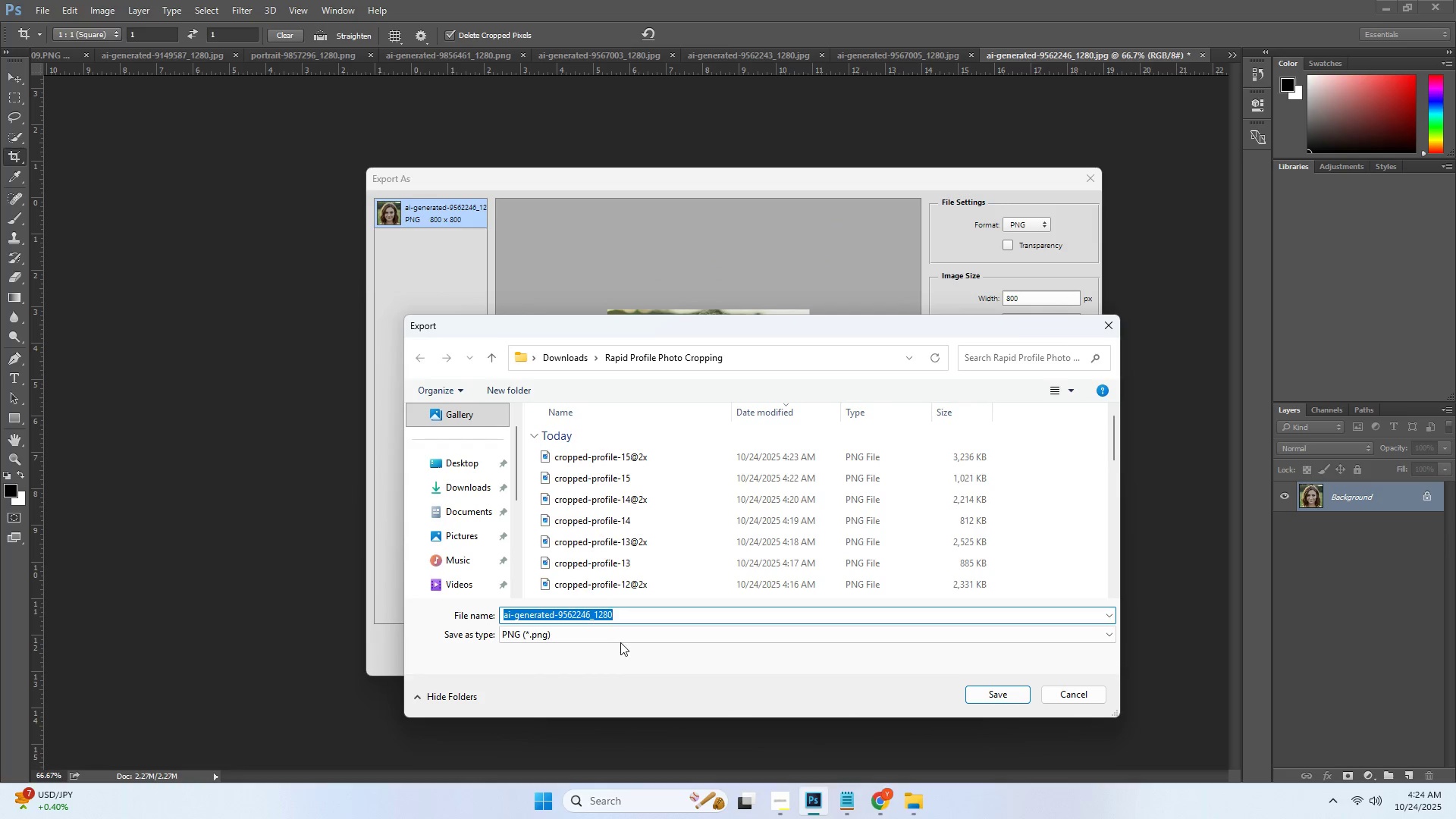 
key(Control+ControlLeft)
 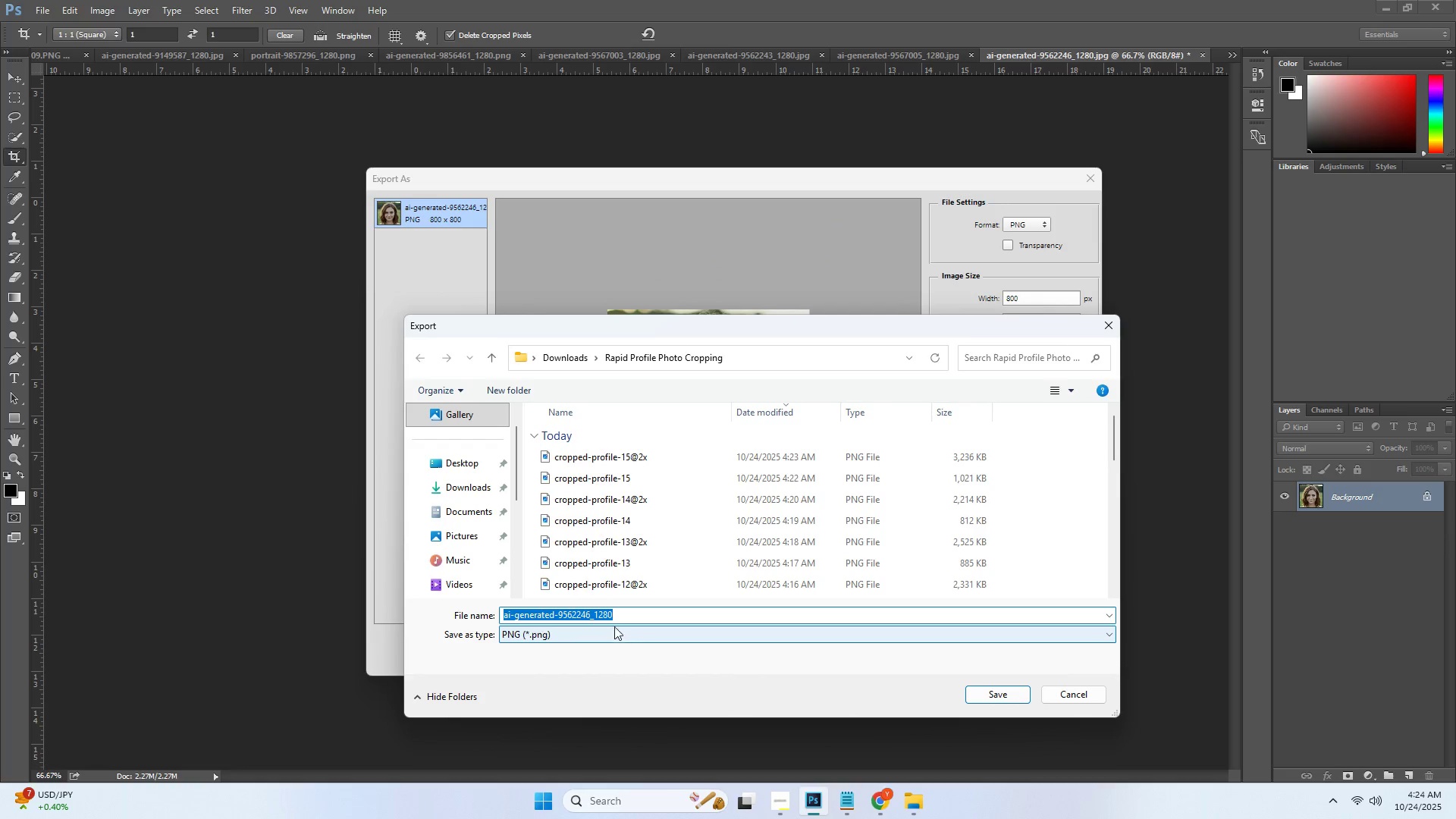 
key(Control+V)
 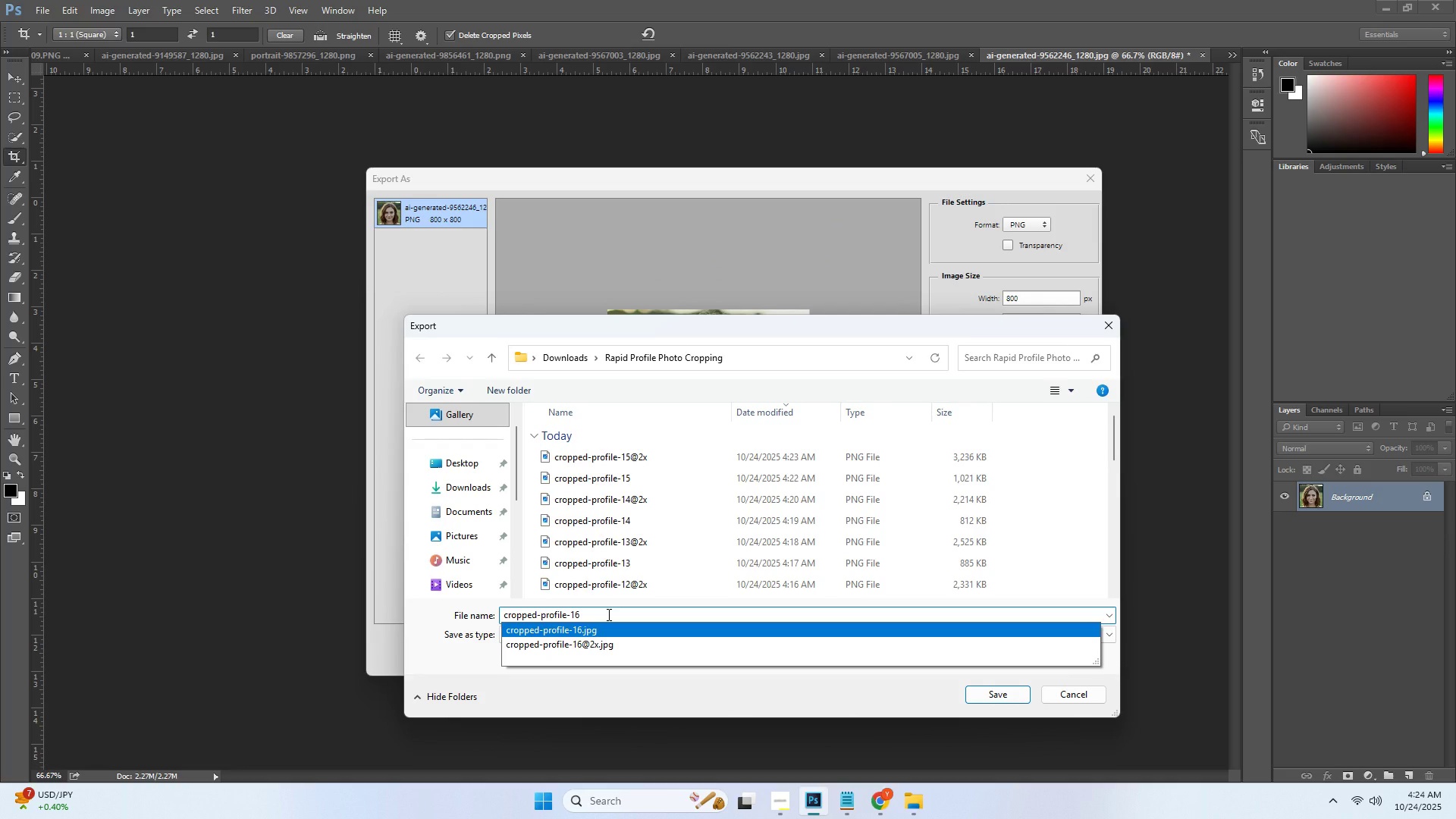 
left_click([607, 614])
 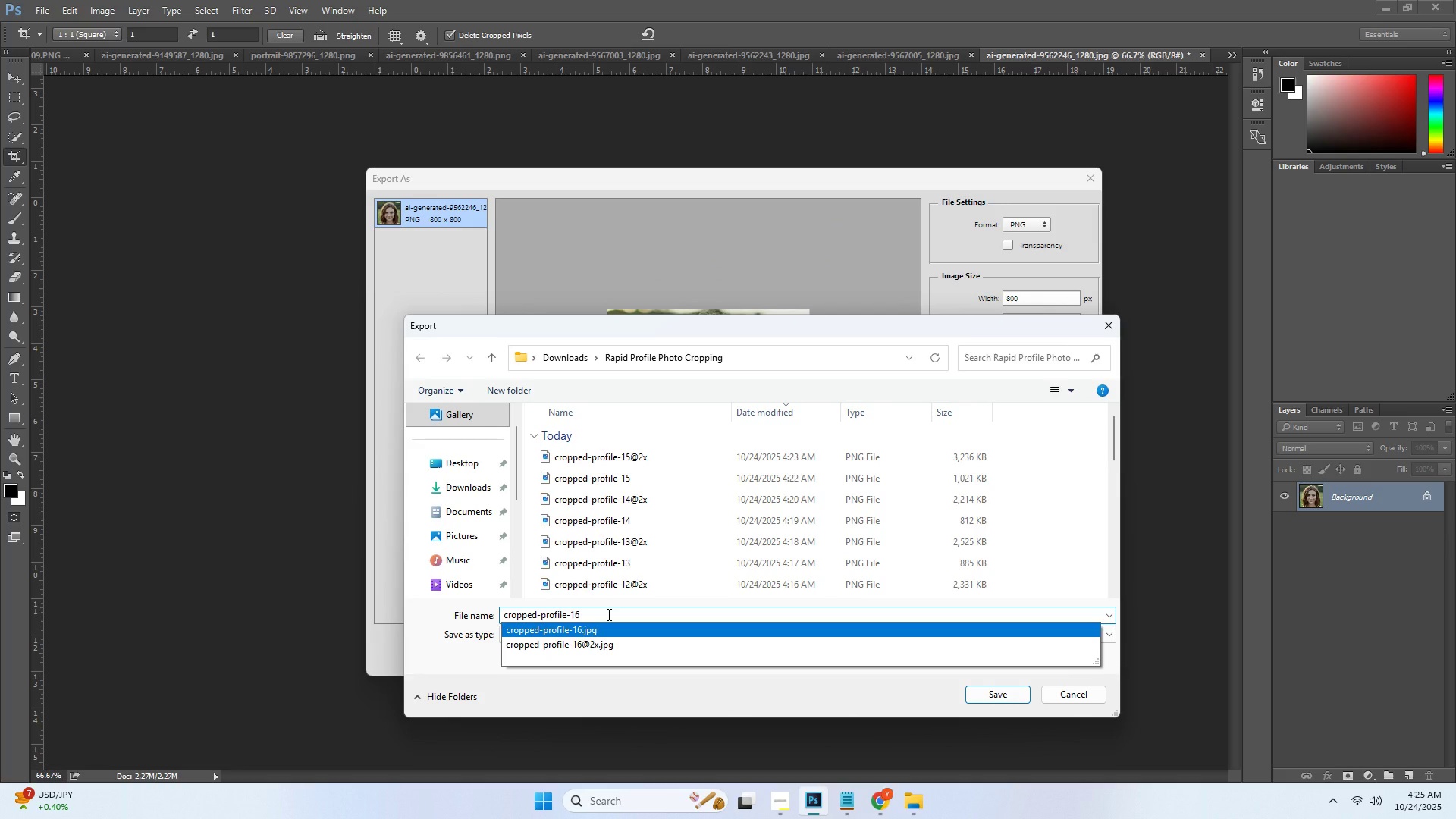 
type(.pmng)
key(Backspace)
key(Backspace)
key(Backspace)
type(ng)
 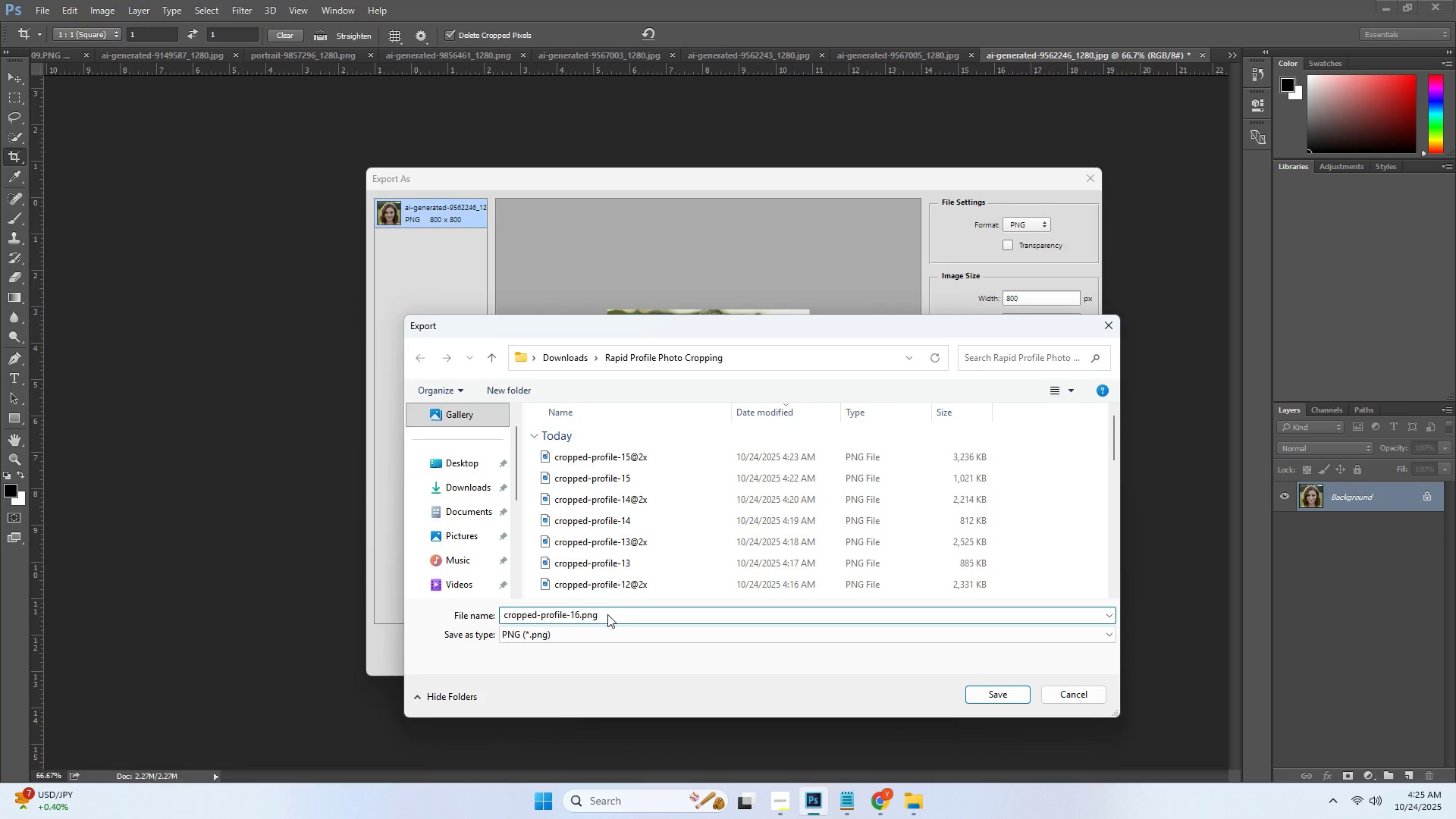 
key(Enter)
 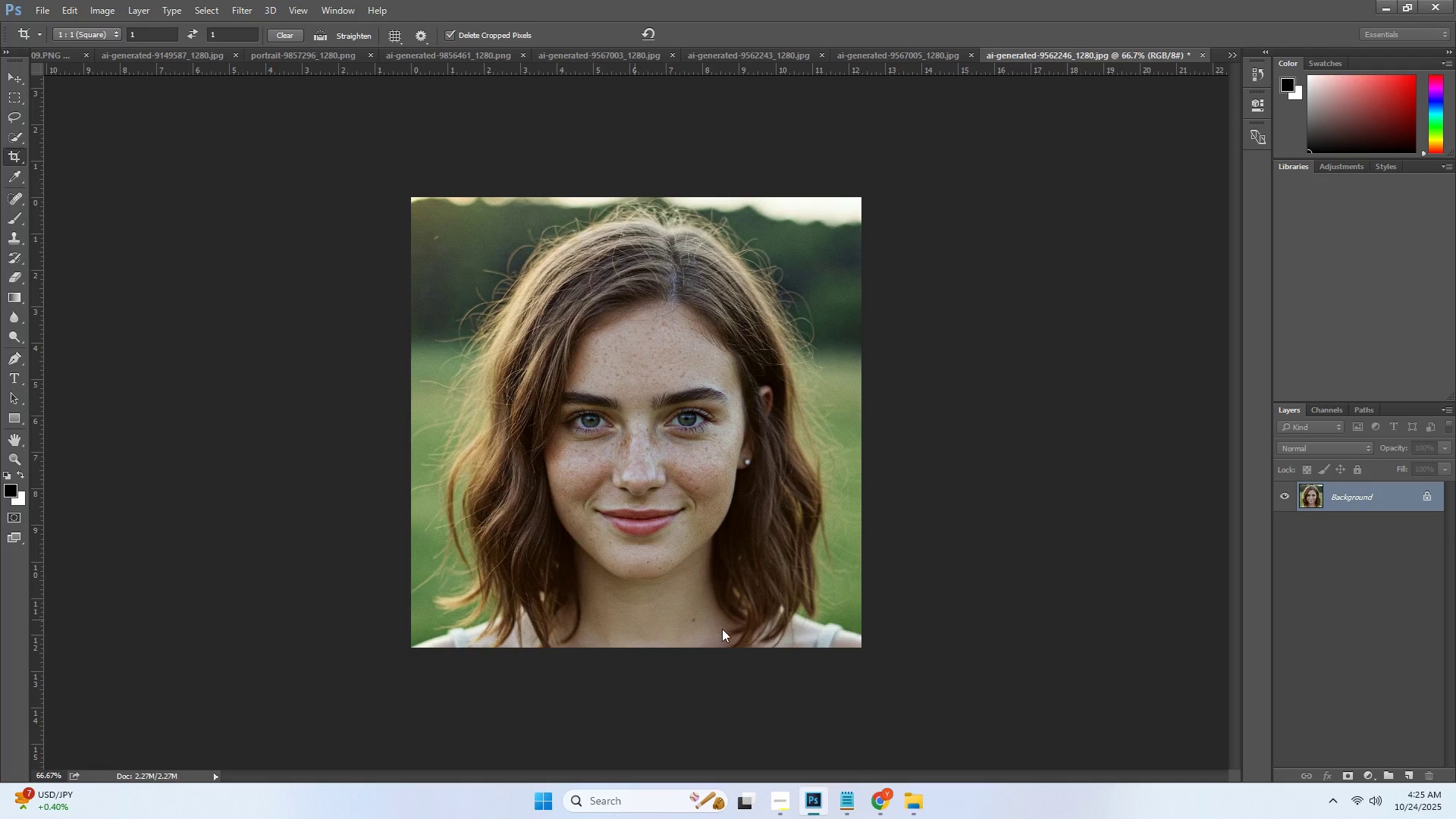 
key(Alt+Control+Shift+W)
 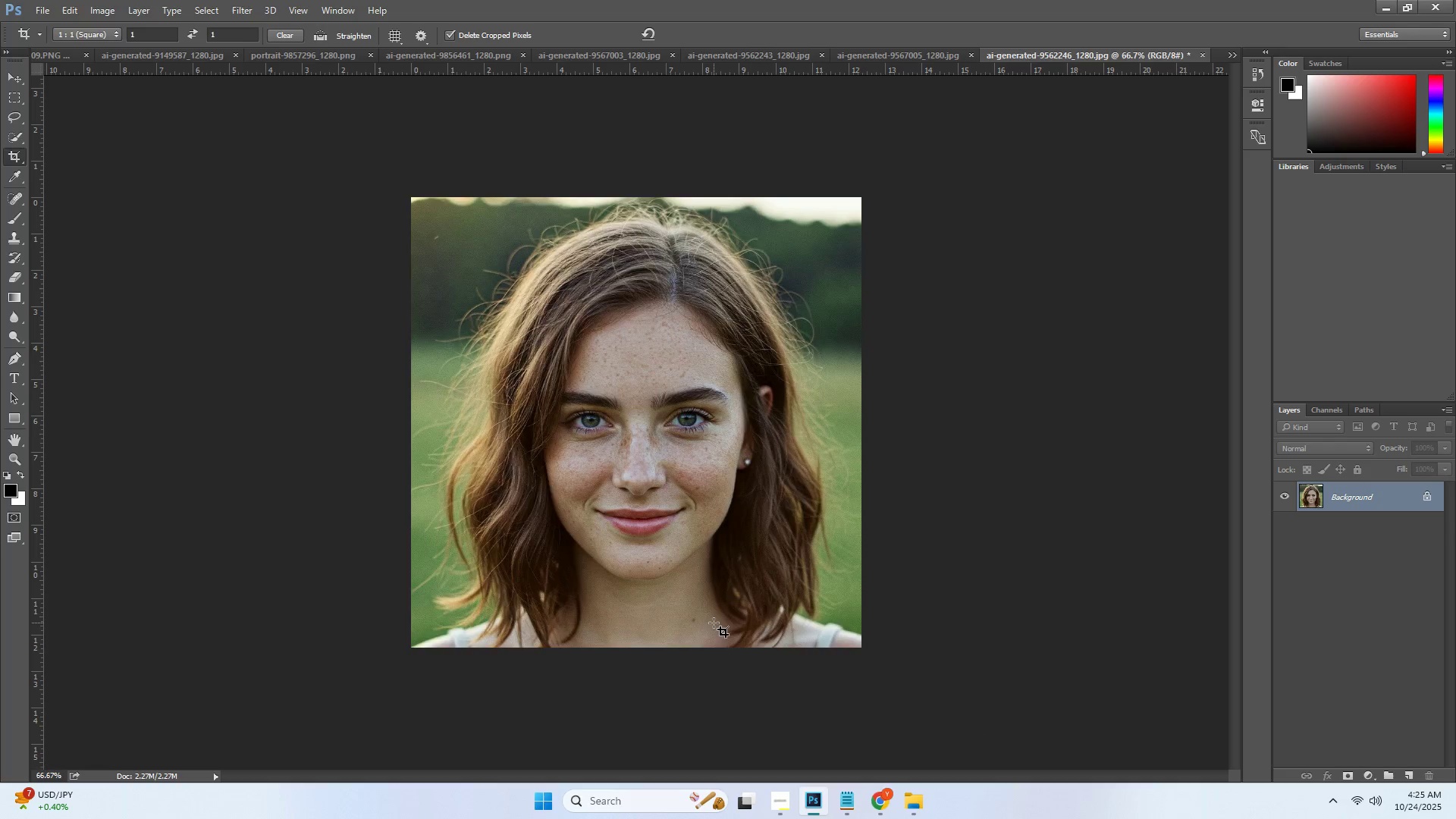 
wait(7.52)
 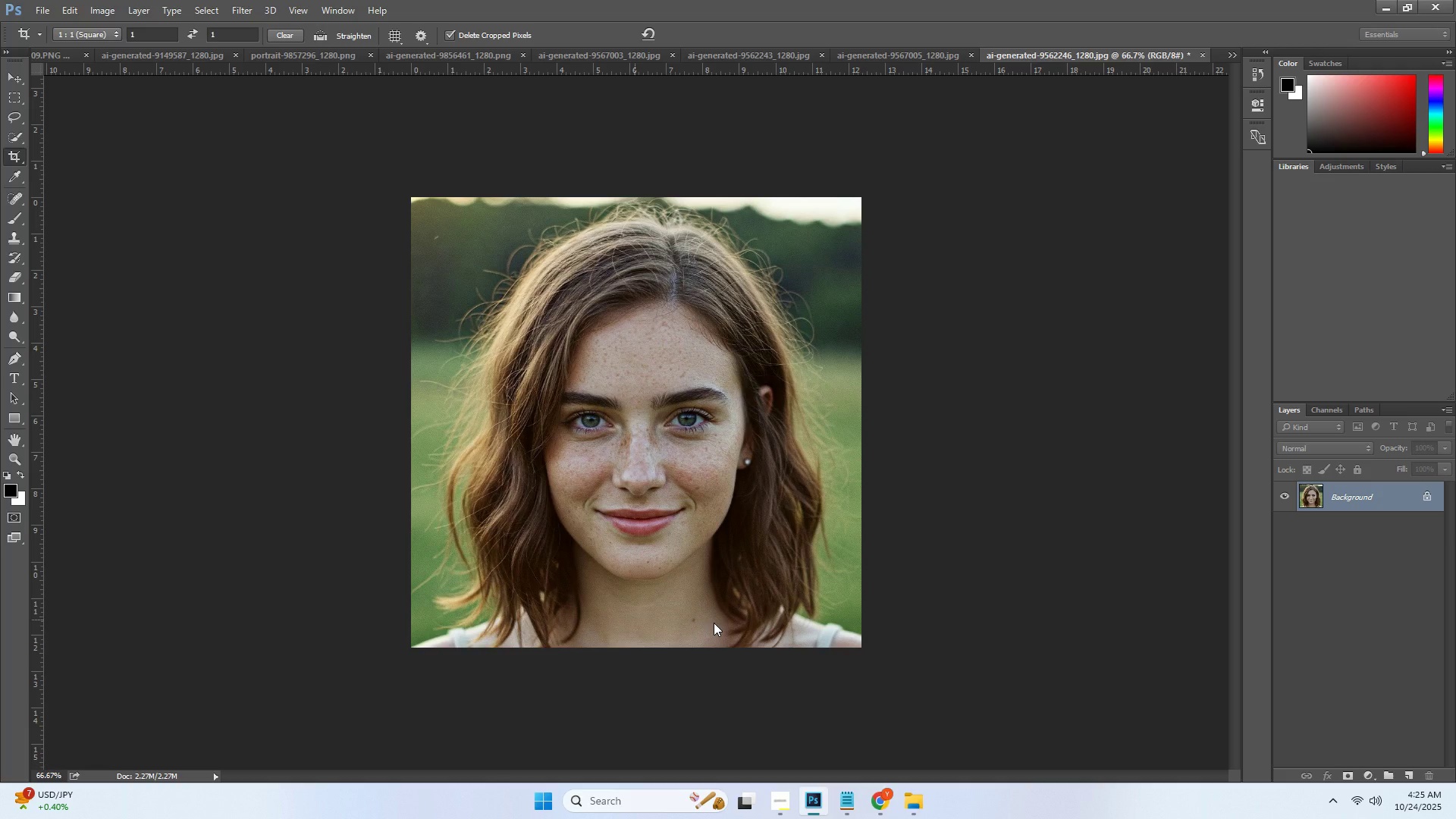 
left_click([1034, 221])
 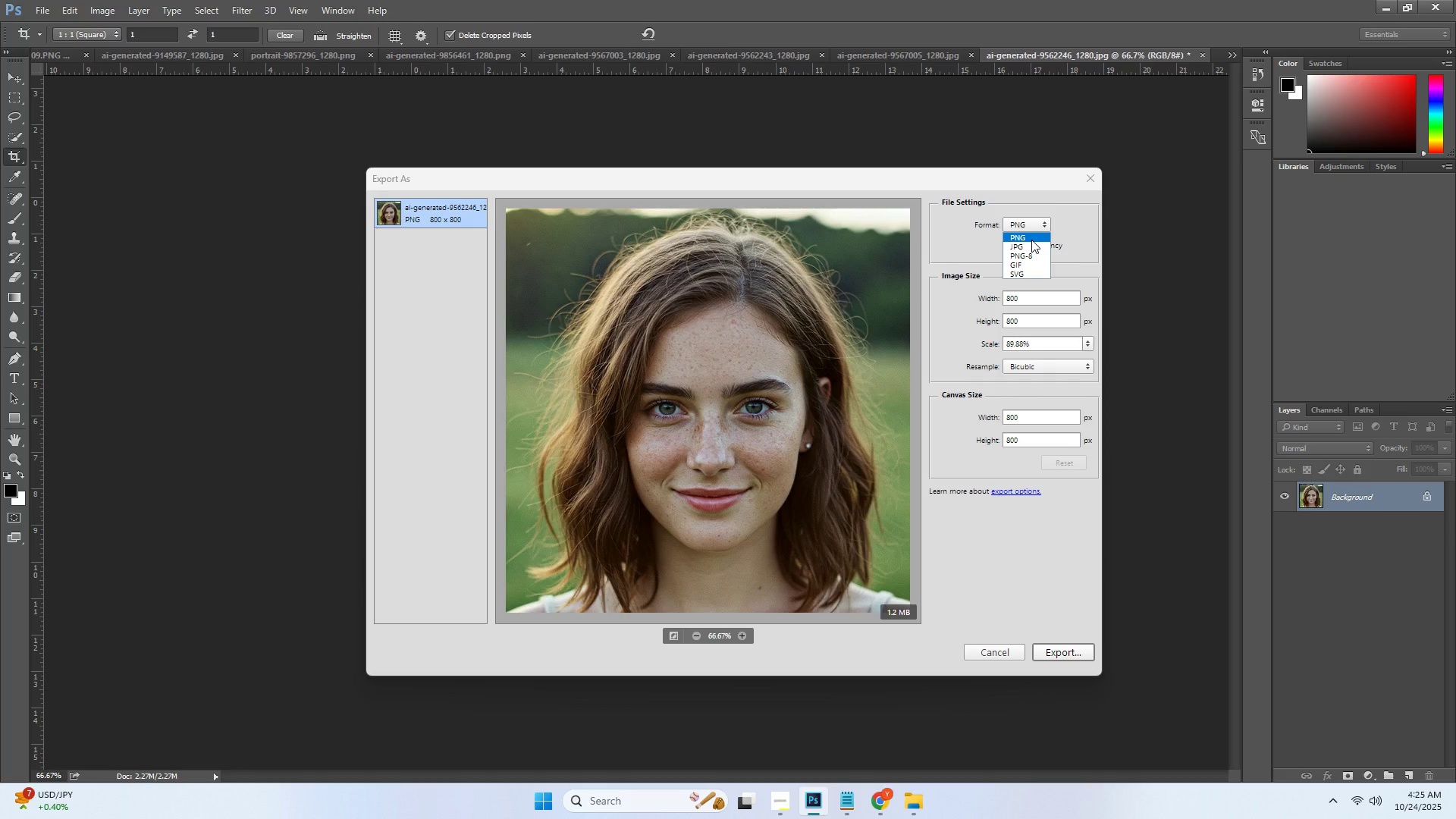 
left_click([1031, 238])
 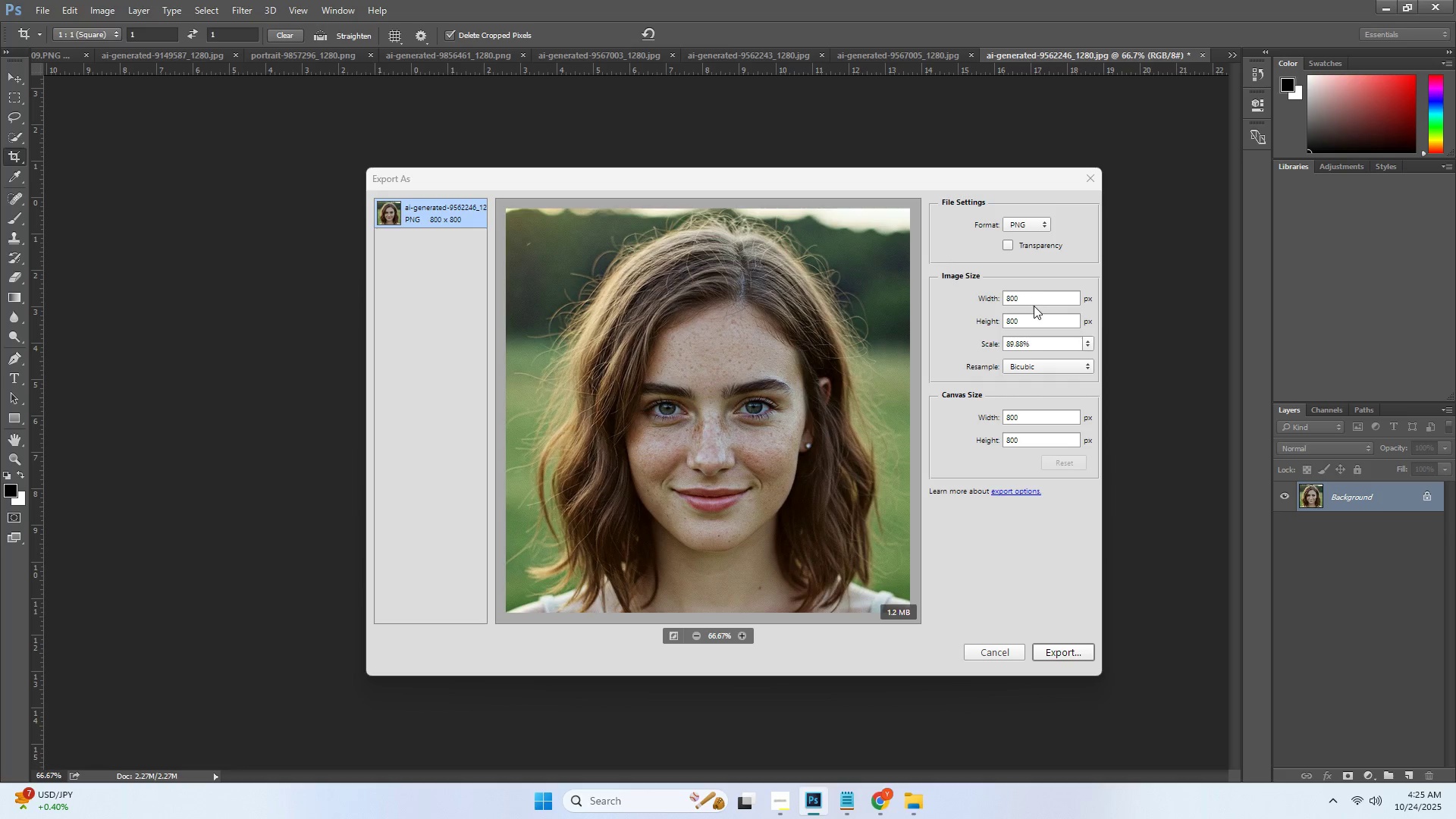 
double_click([1030, 293])
 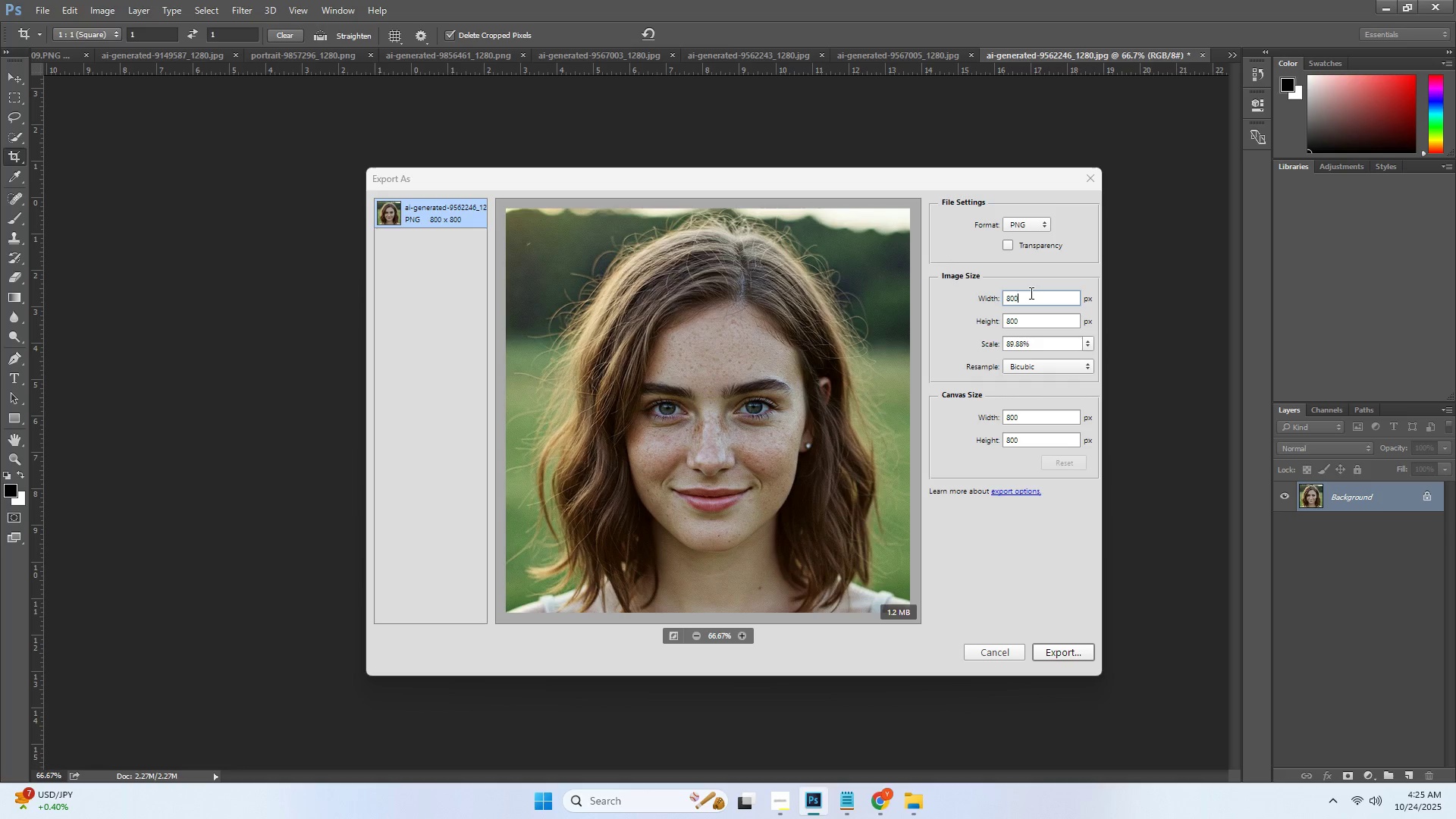 
triple_click([1030, 293])
 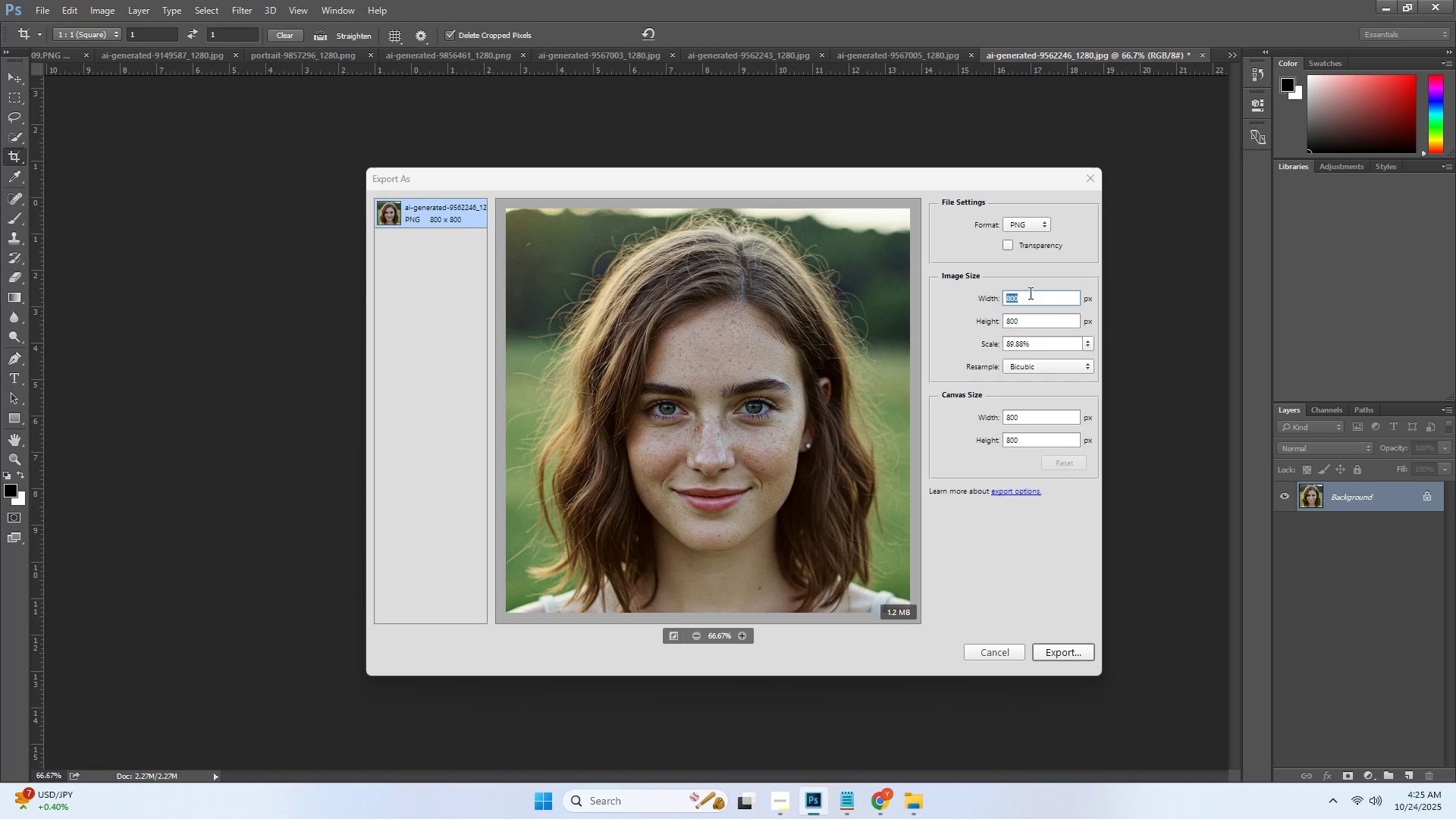 
key(Numpad1)
 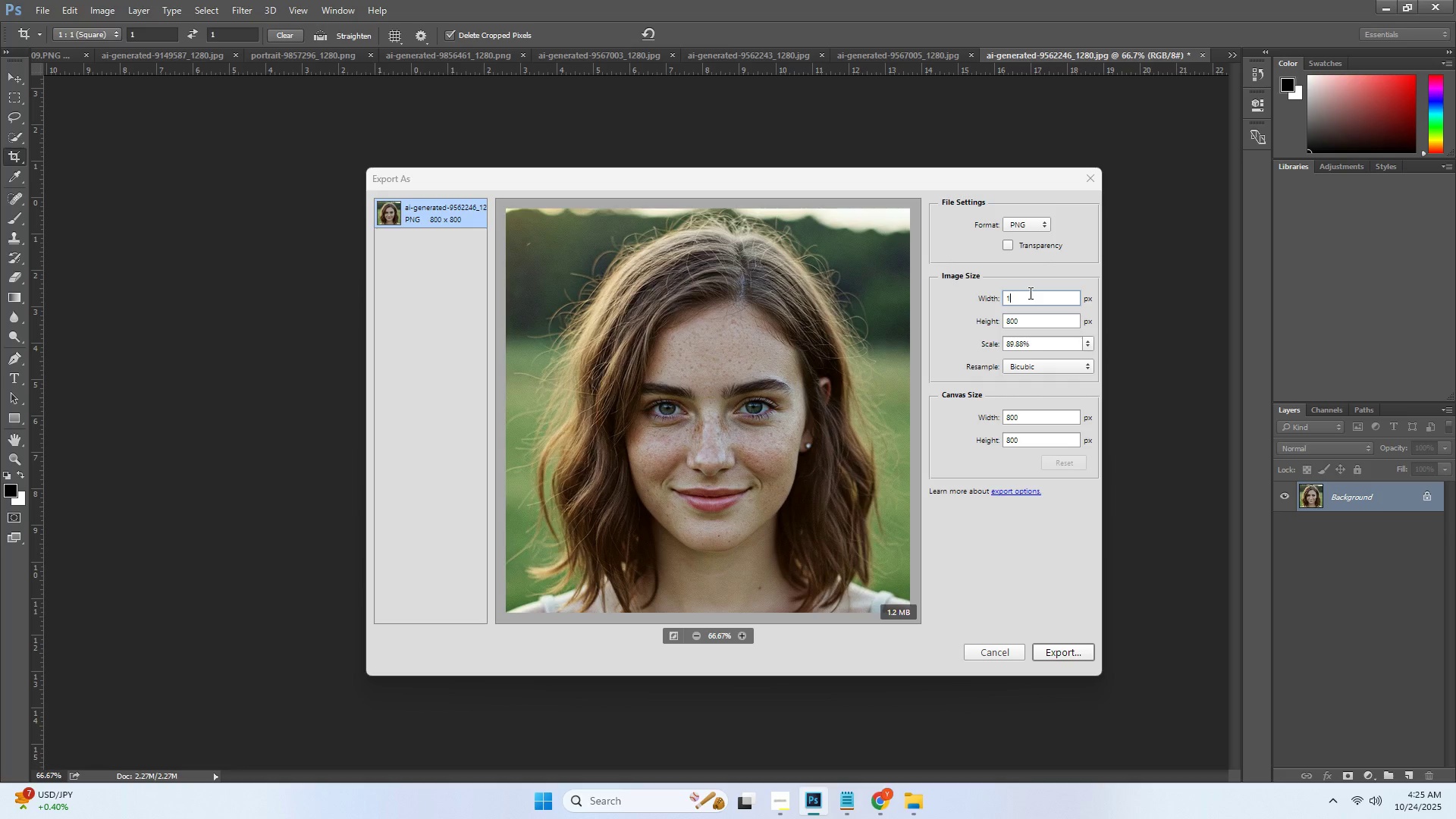 
key(Numpad6)
 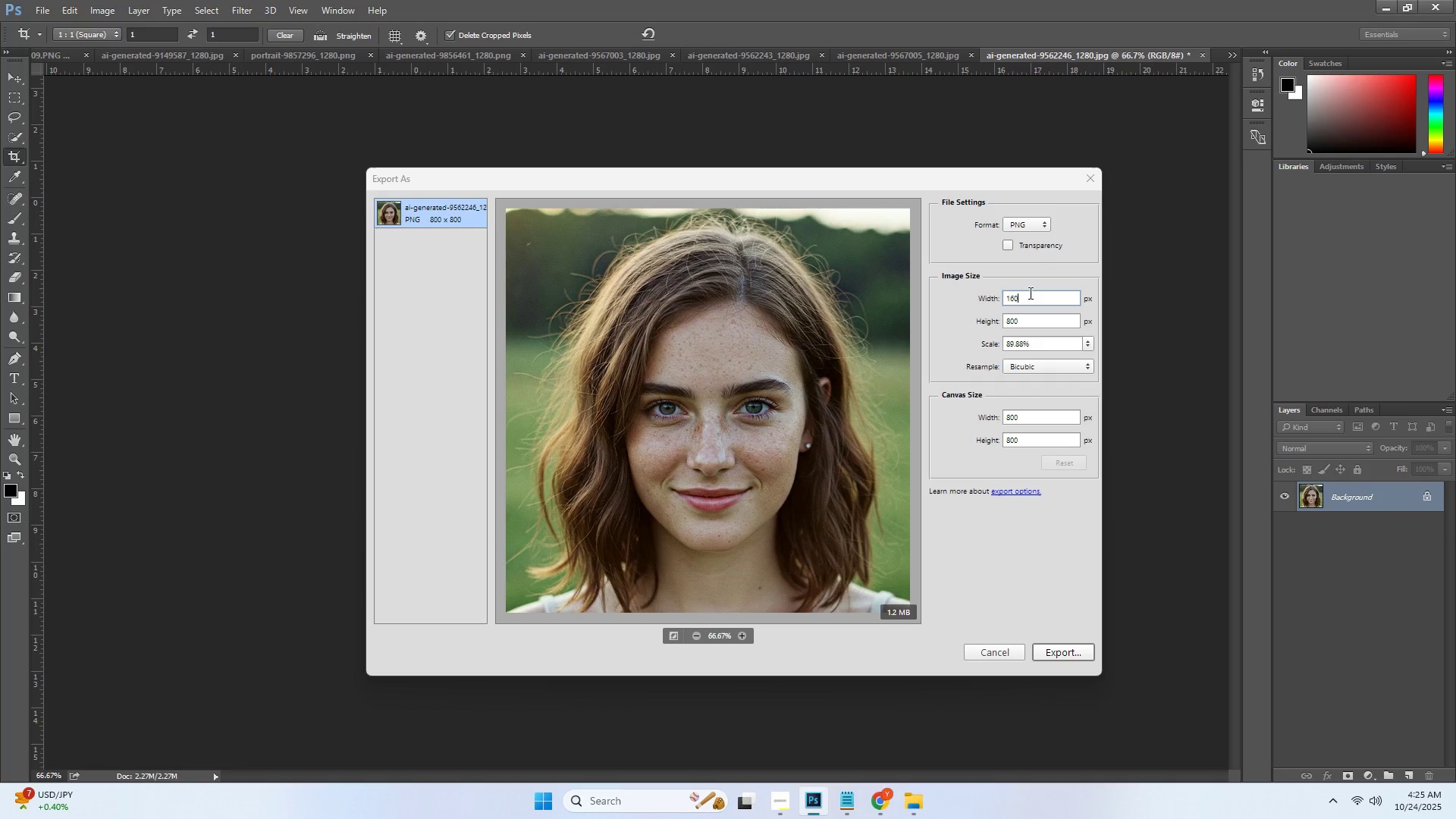 
key(Numpad0)
 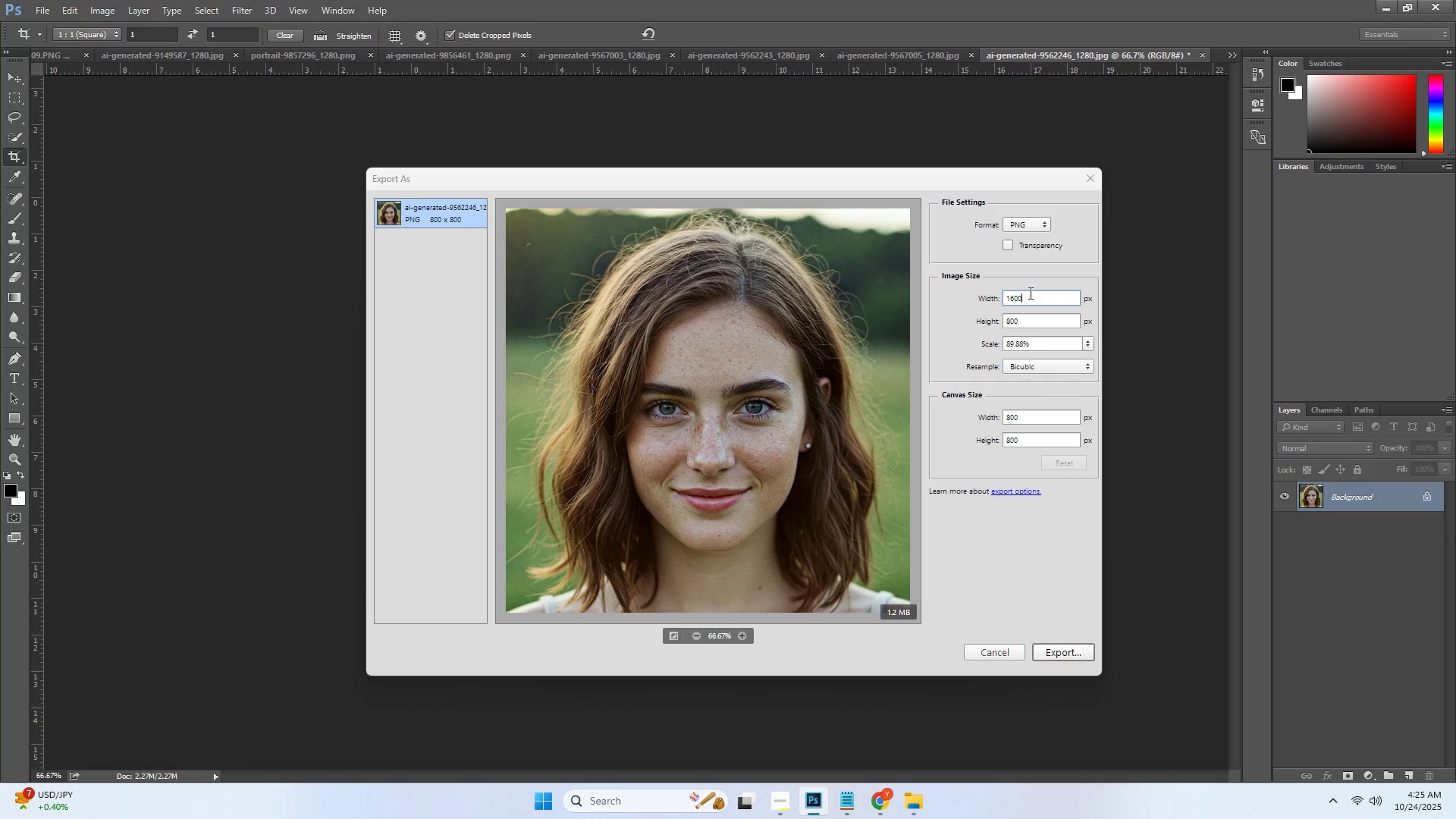 
key(Numpad0)
 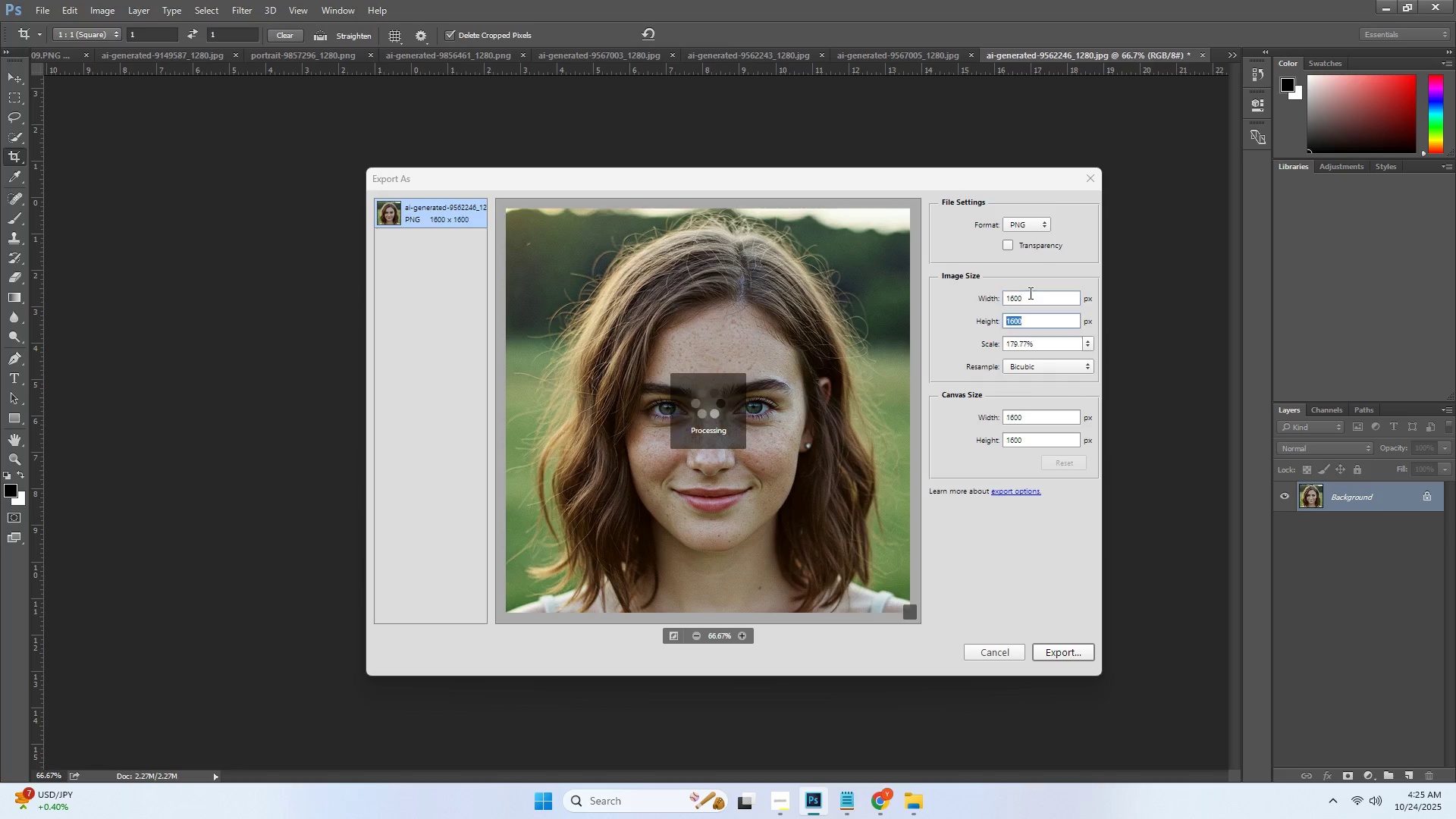 
key(Tab)
 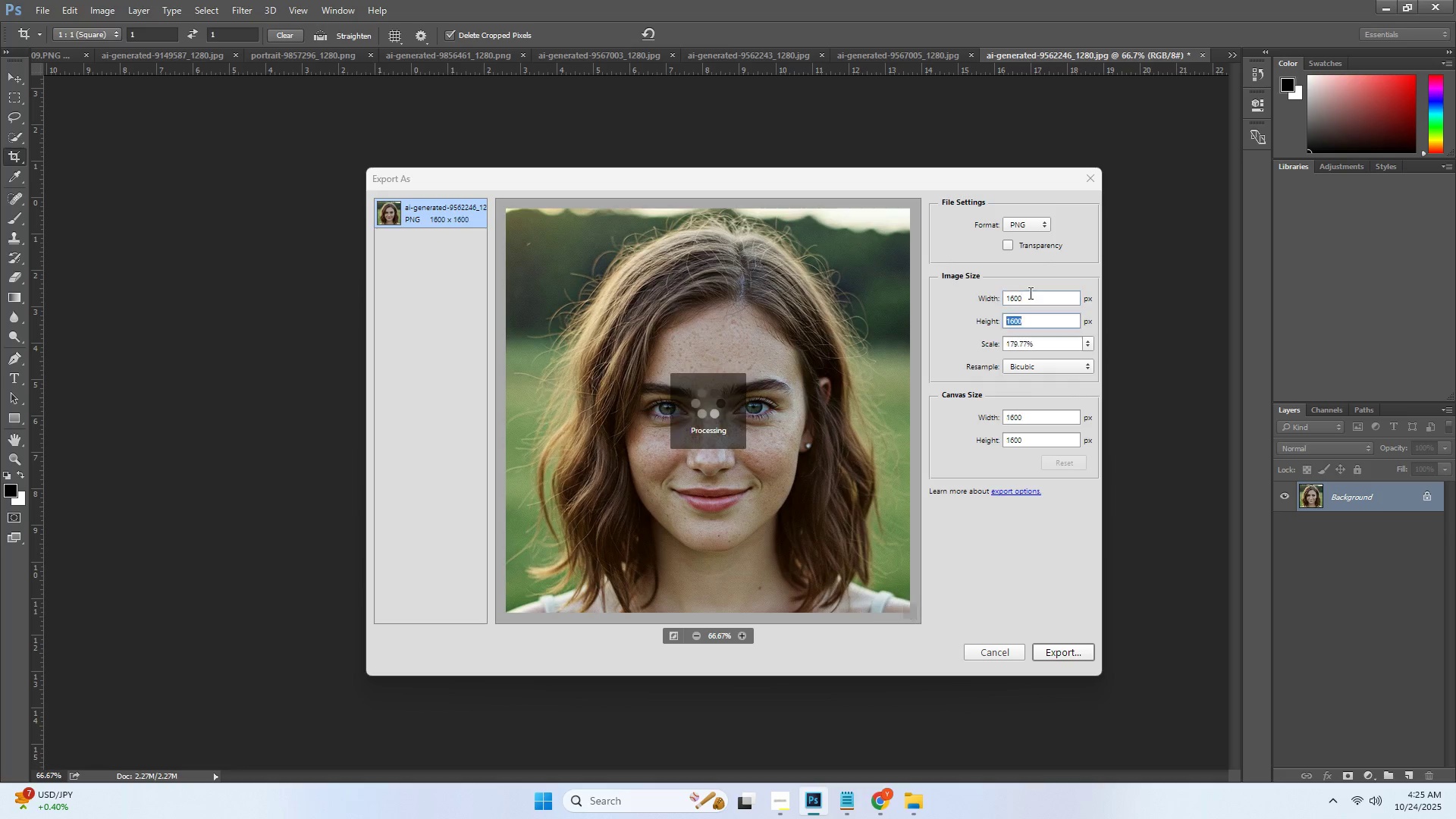 
key(Numpad1)
 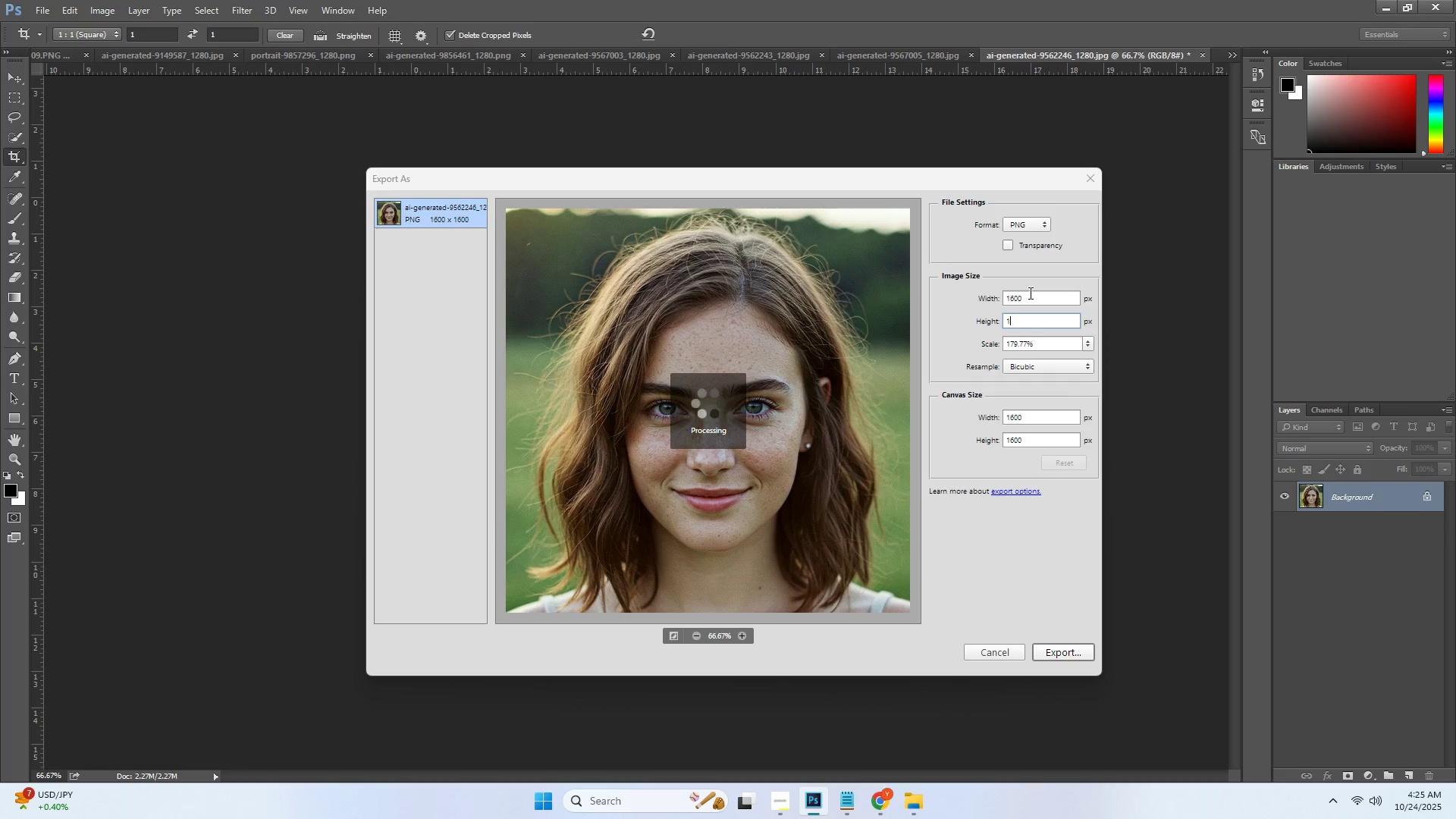 
key(Numpad6)
 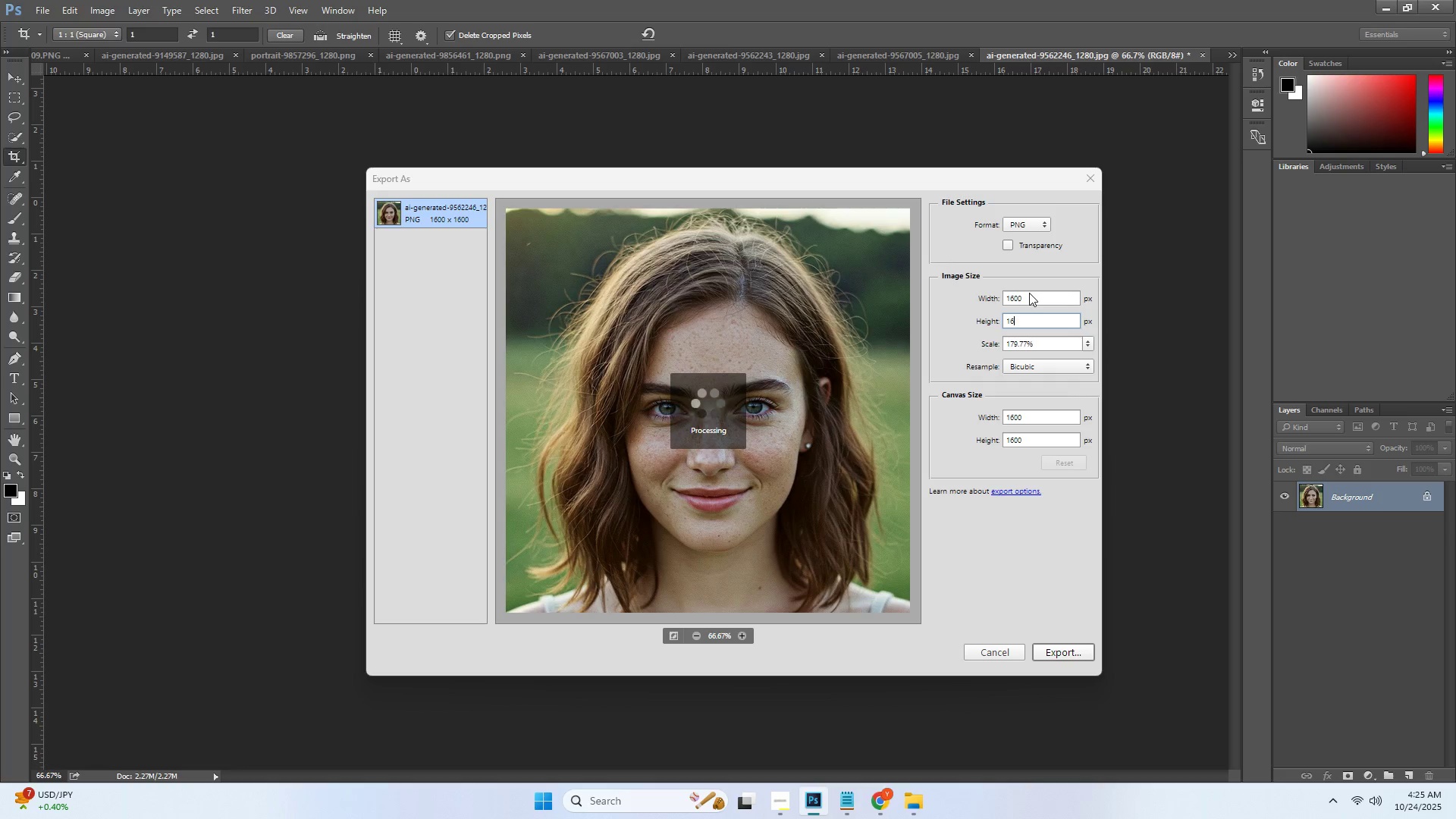 
key(Numpad0)
 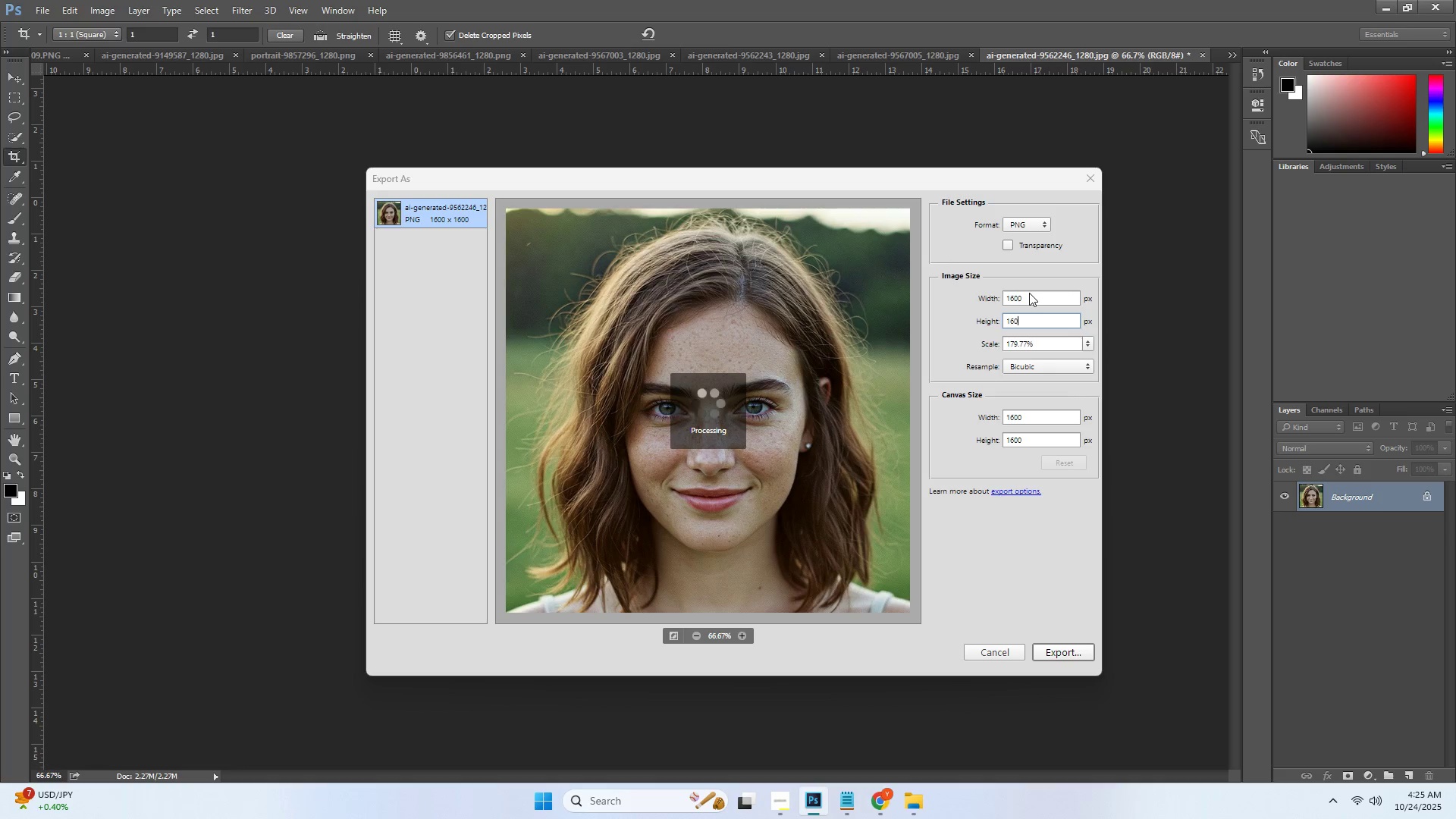 
key(Numpad0)
 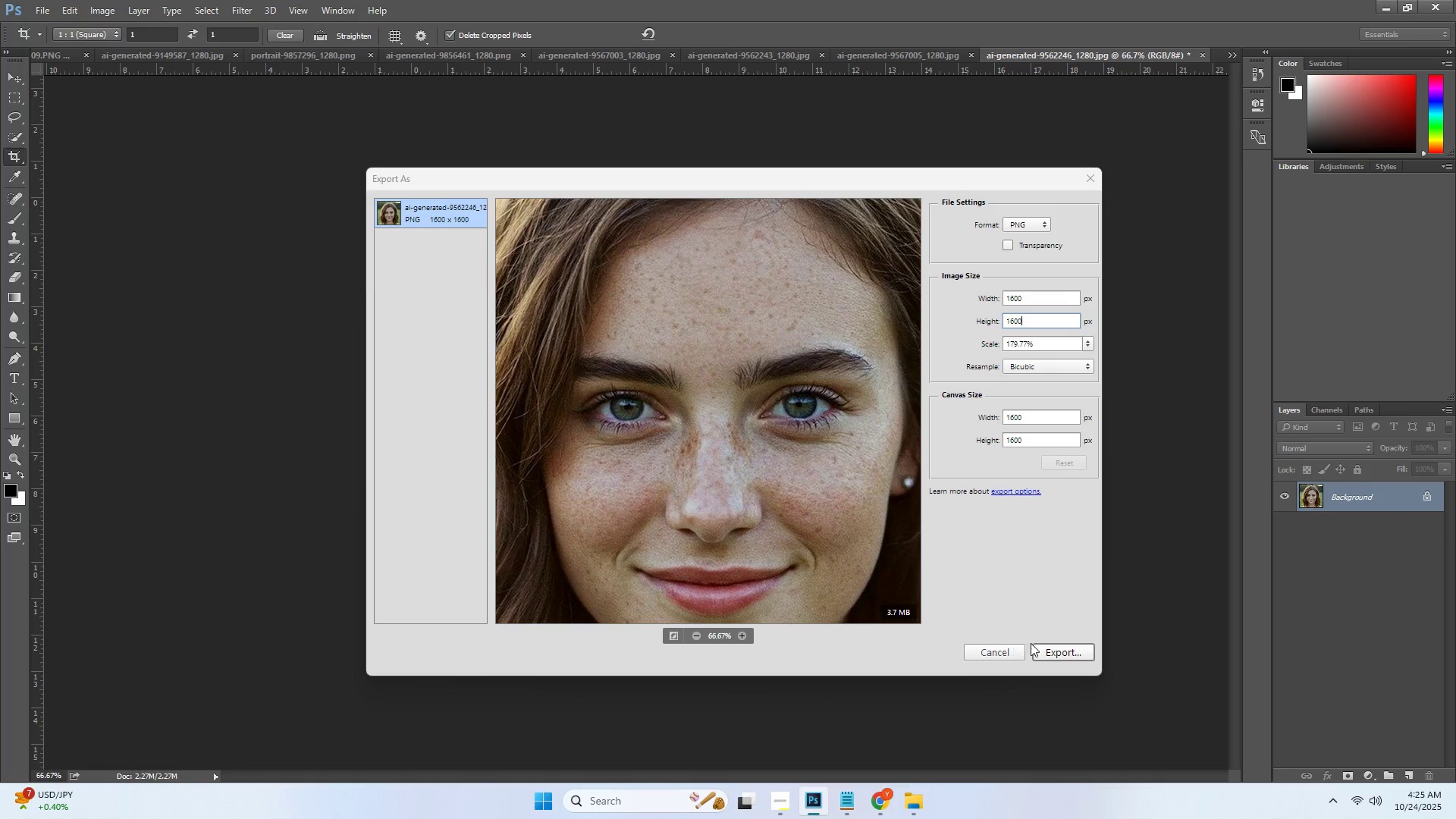 
left_click([1058, 650])
 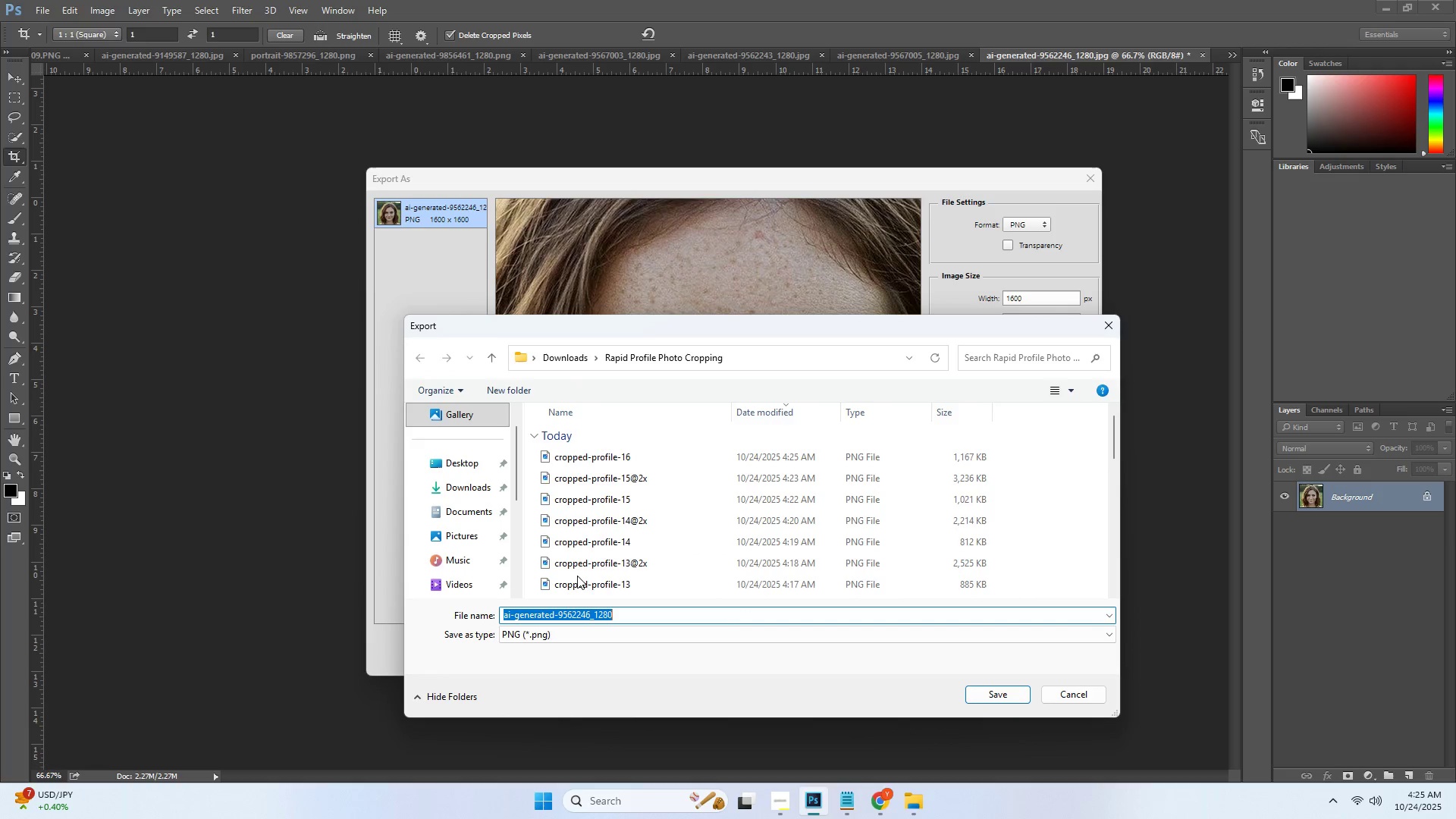 
key(Control+ControlLeft)
 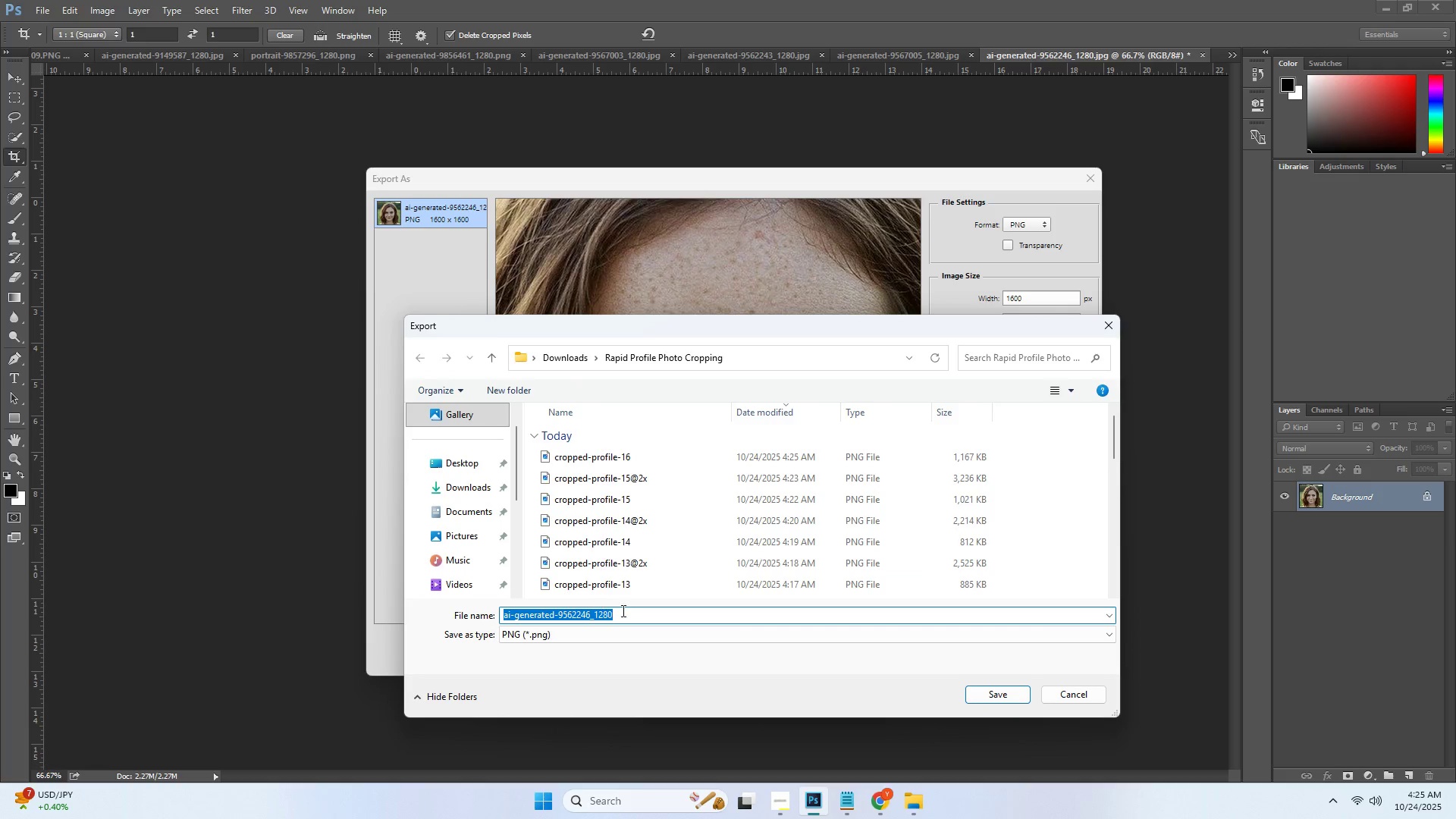 
key(Control+V)
 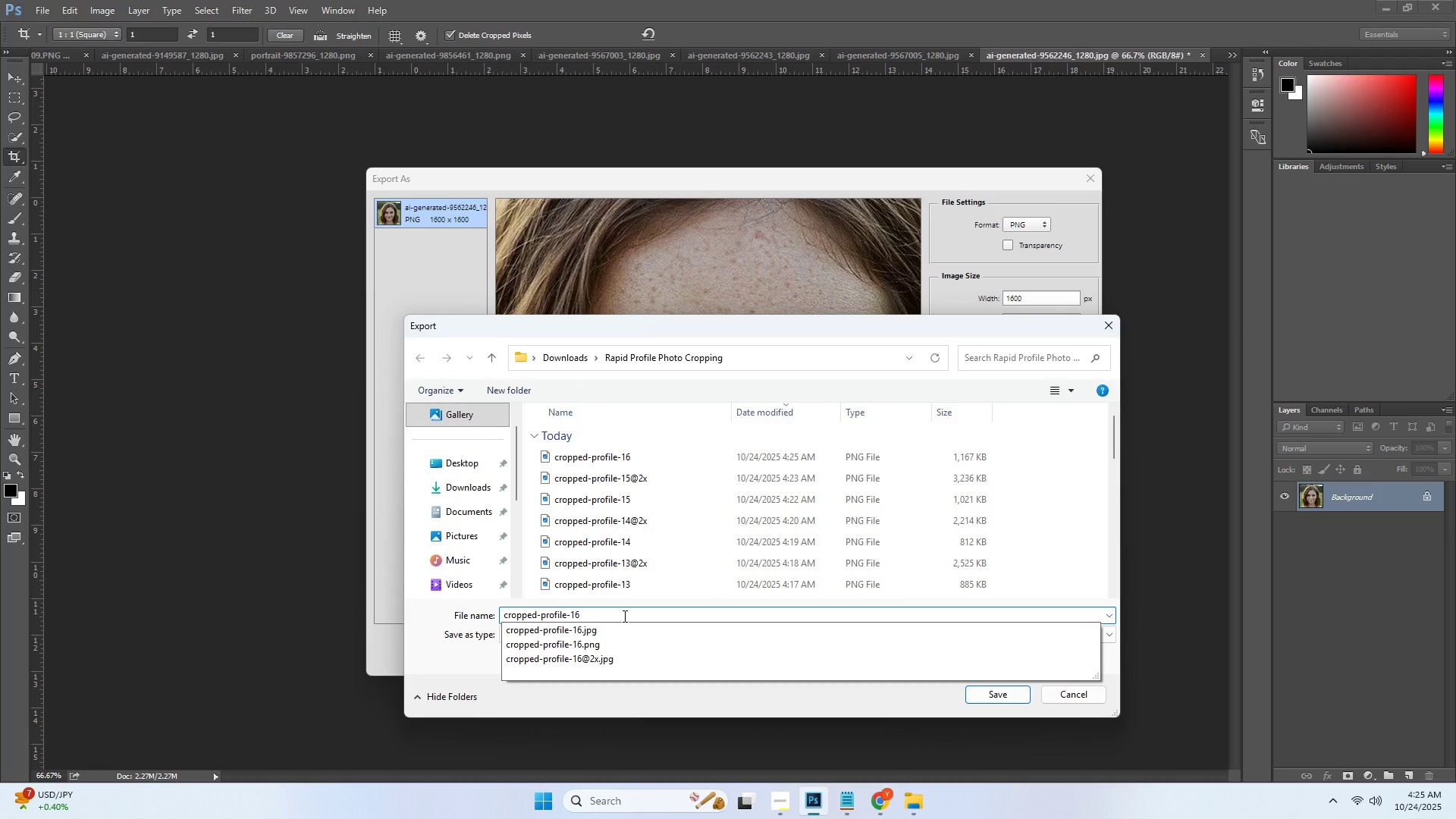 
type(@2x.png)
 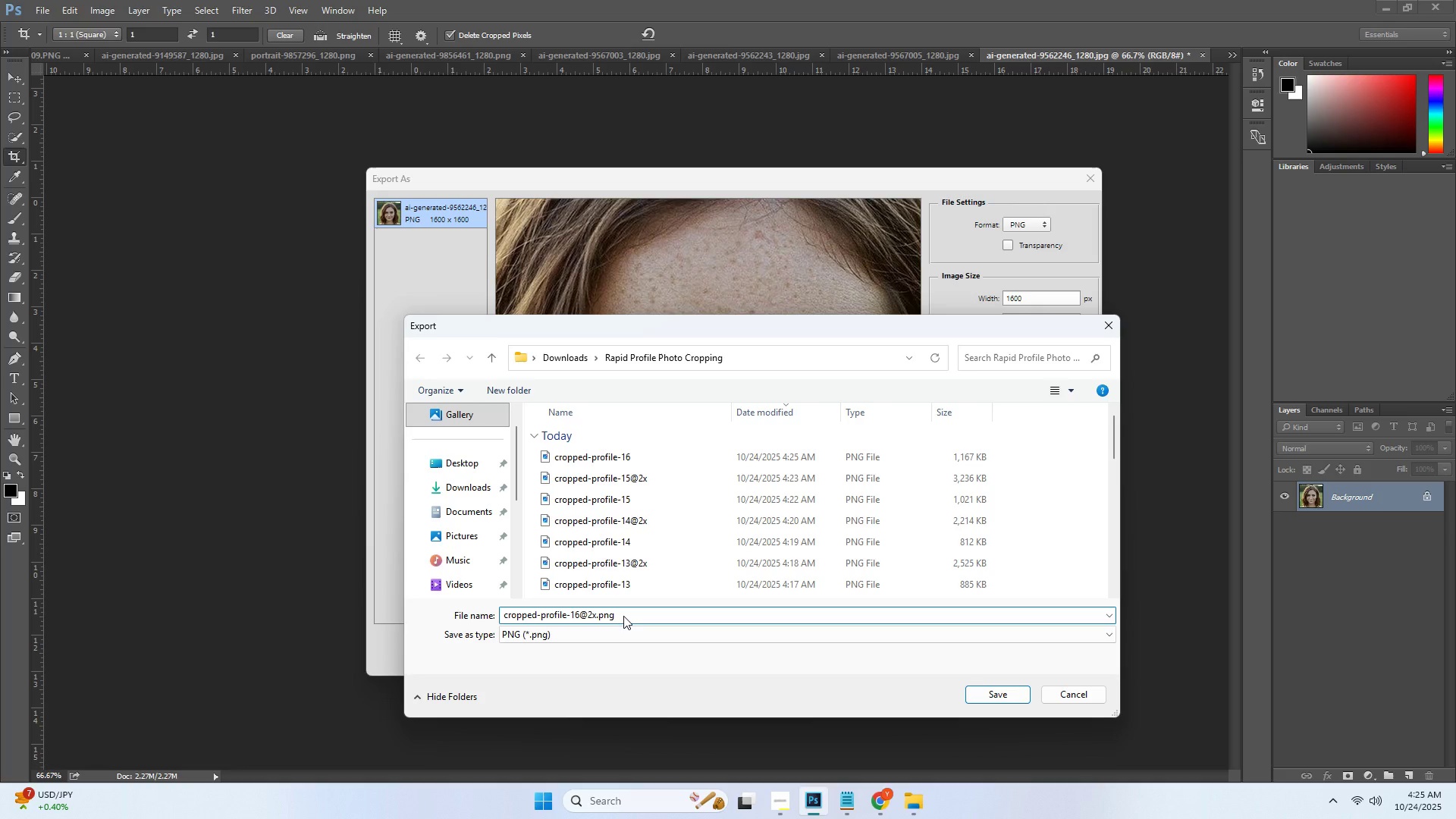 
key(Enter)
 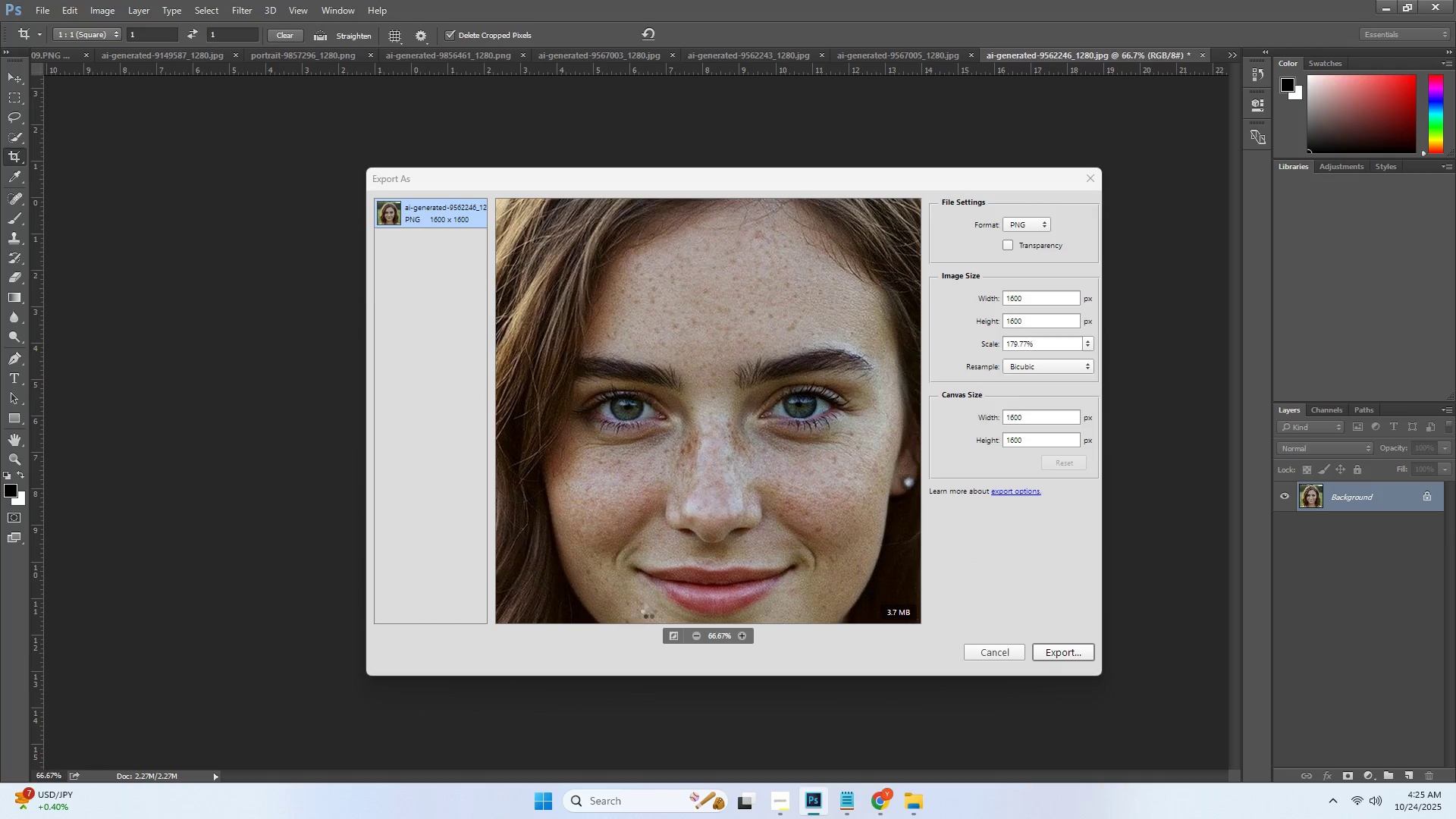 
key(Alt+Tab)
 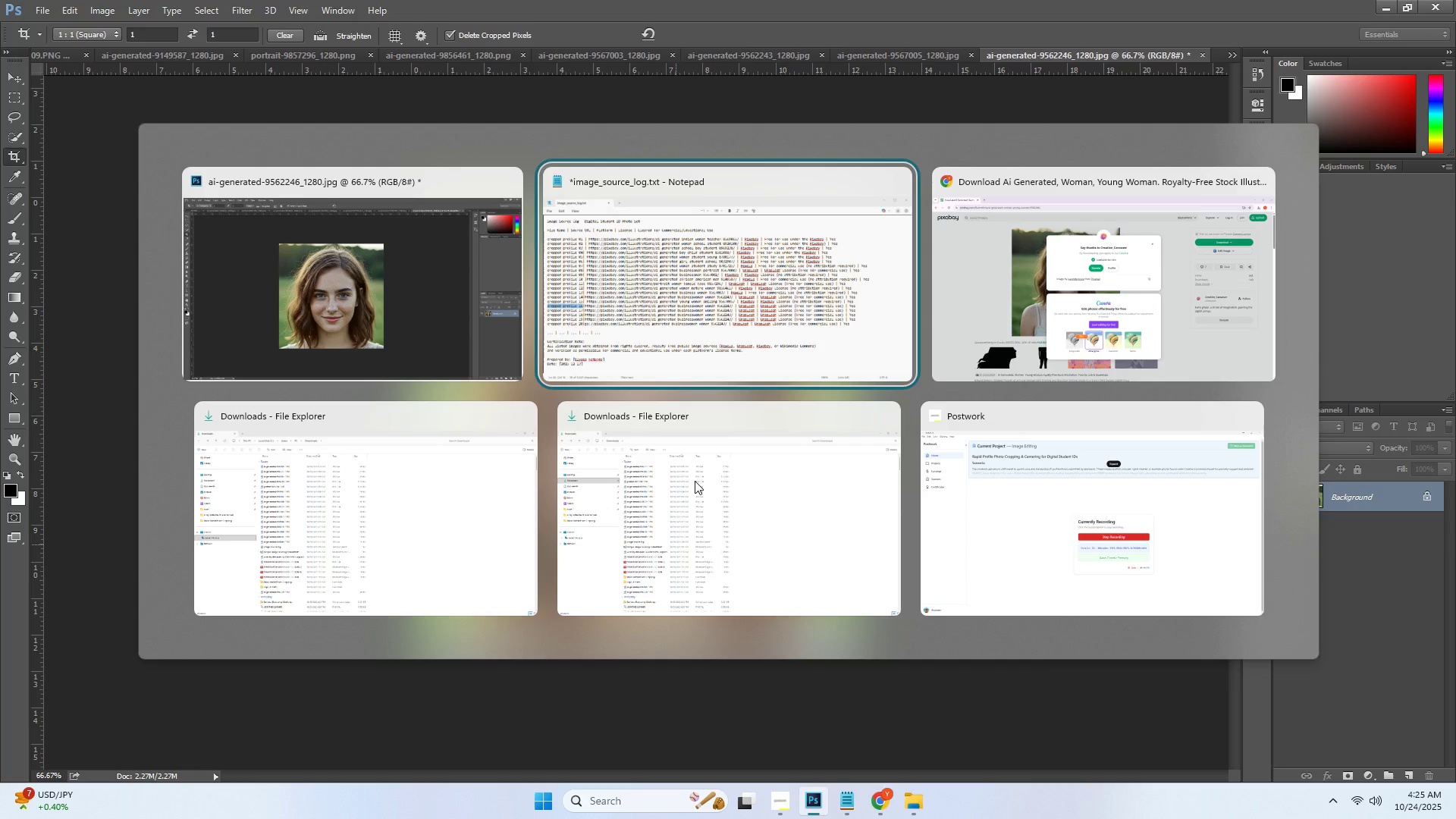 
key(Alt+Tab)
 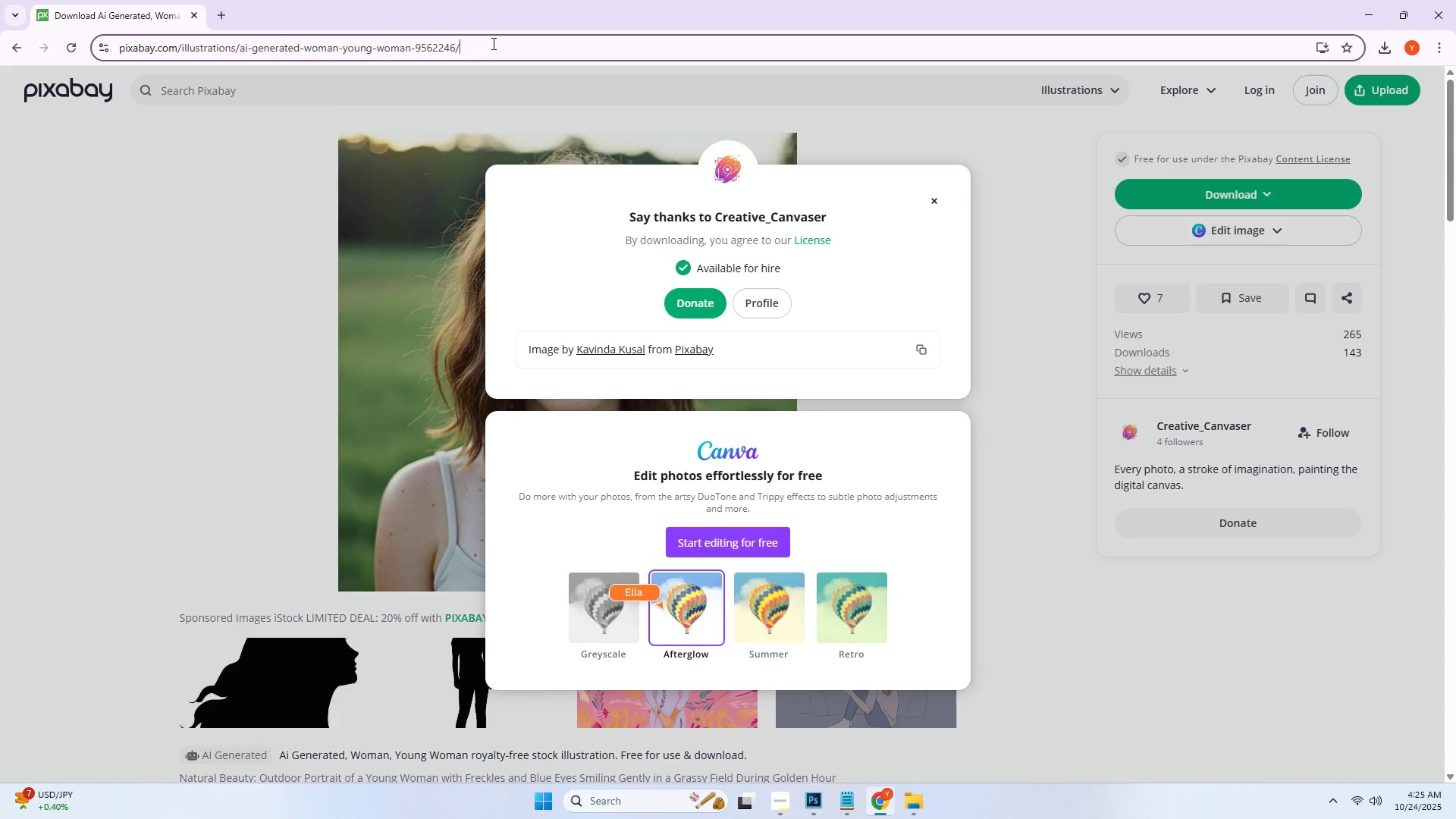 
key(Control+C)
 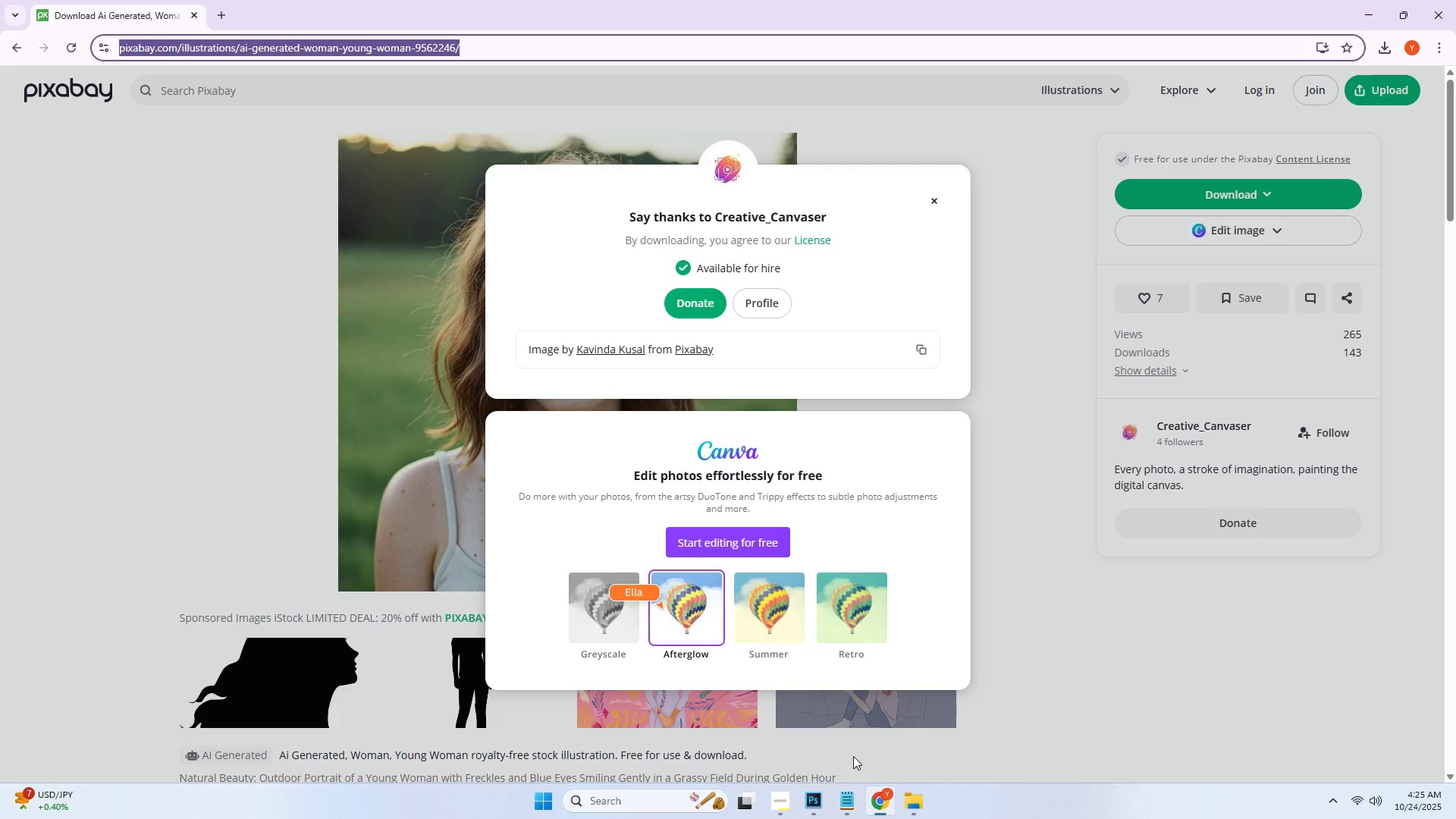 
left_click([849, 795])
 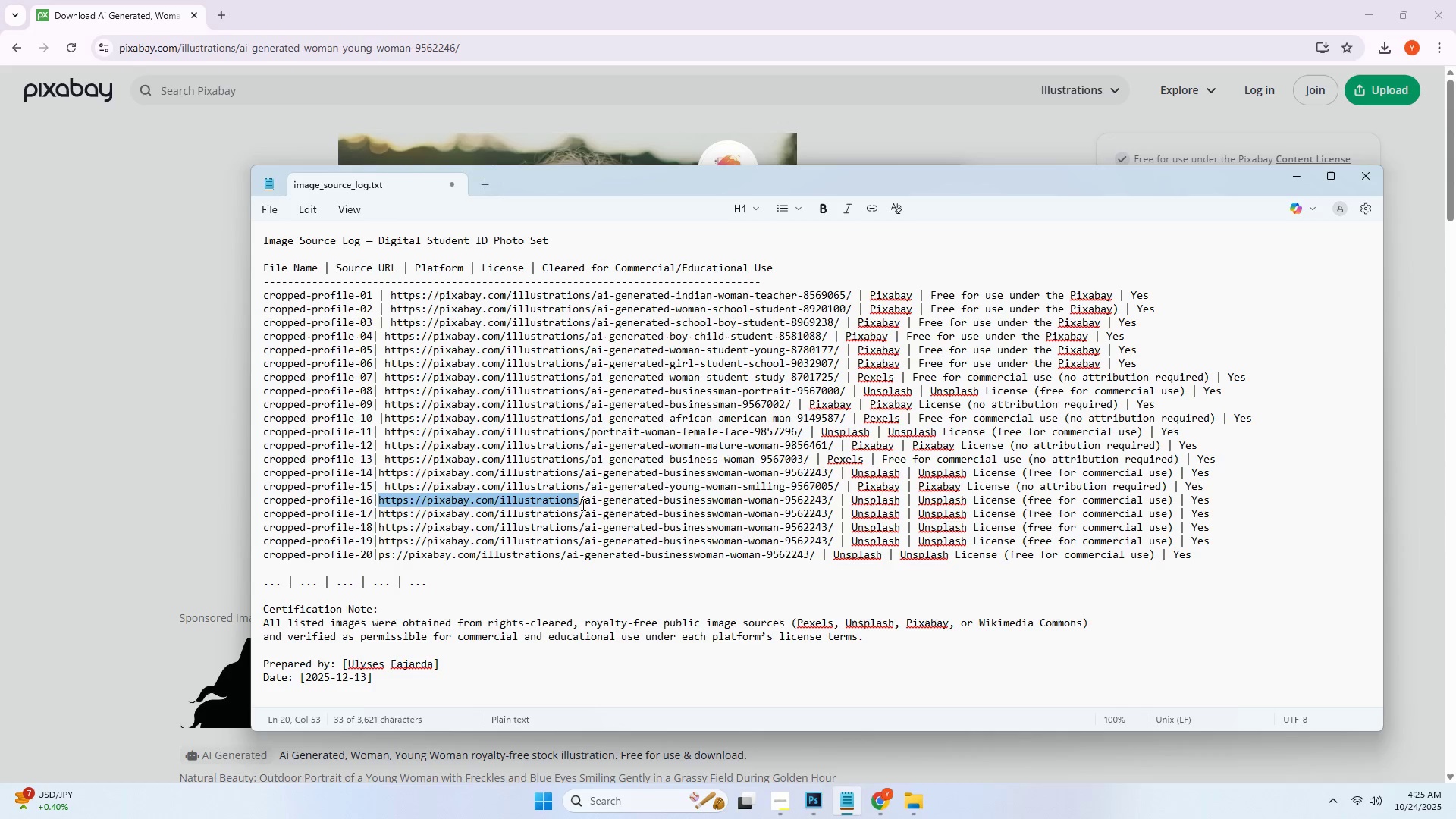 
left_click([582, 504])
 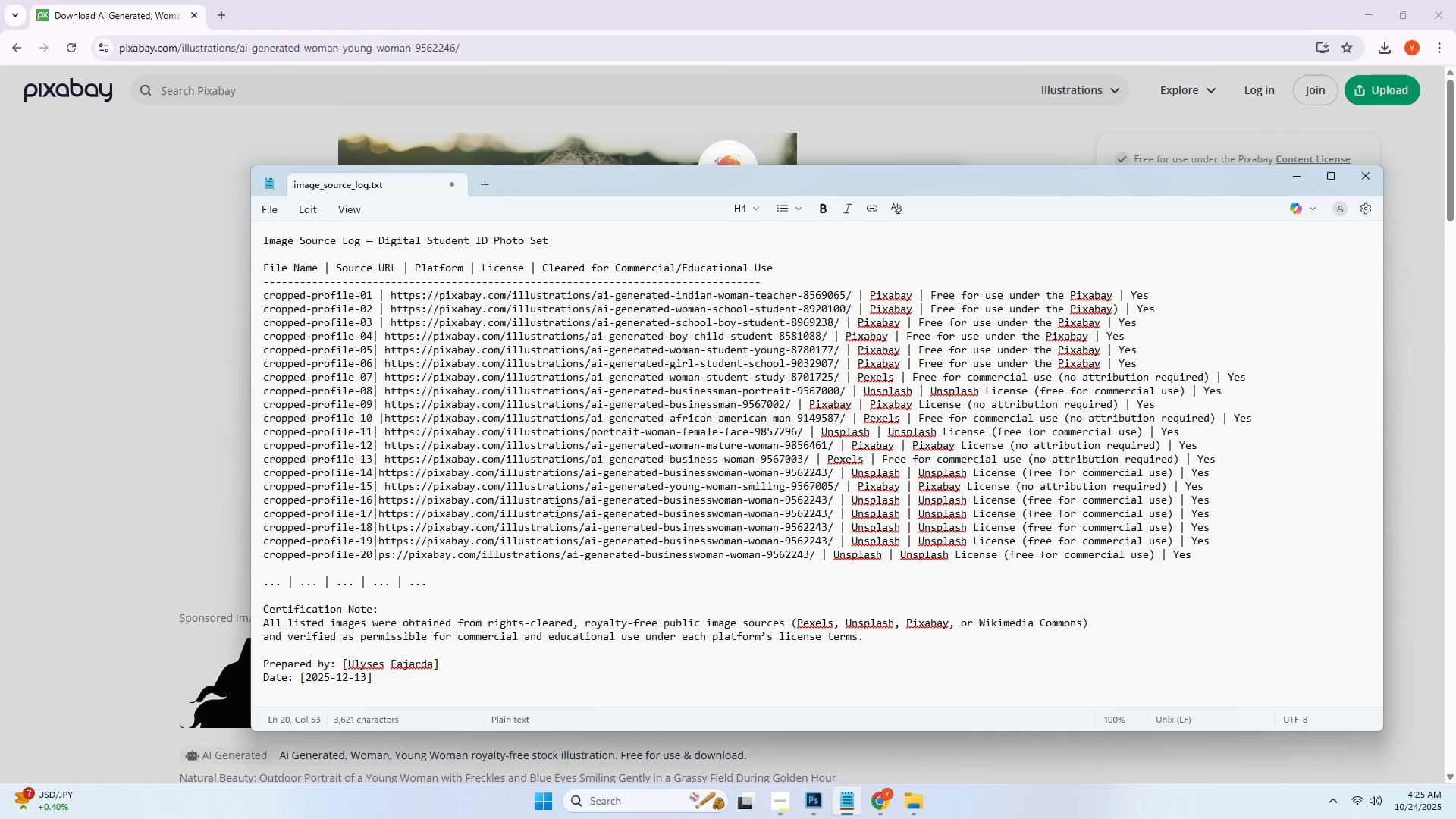 
left_click([474, 506])
 